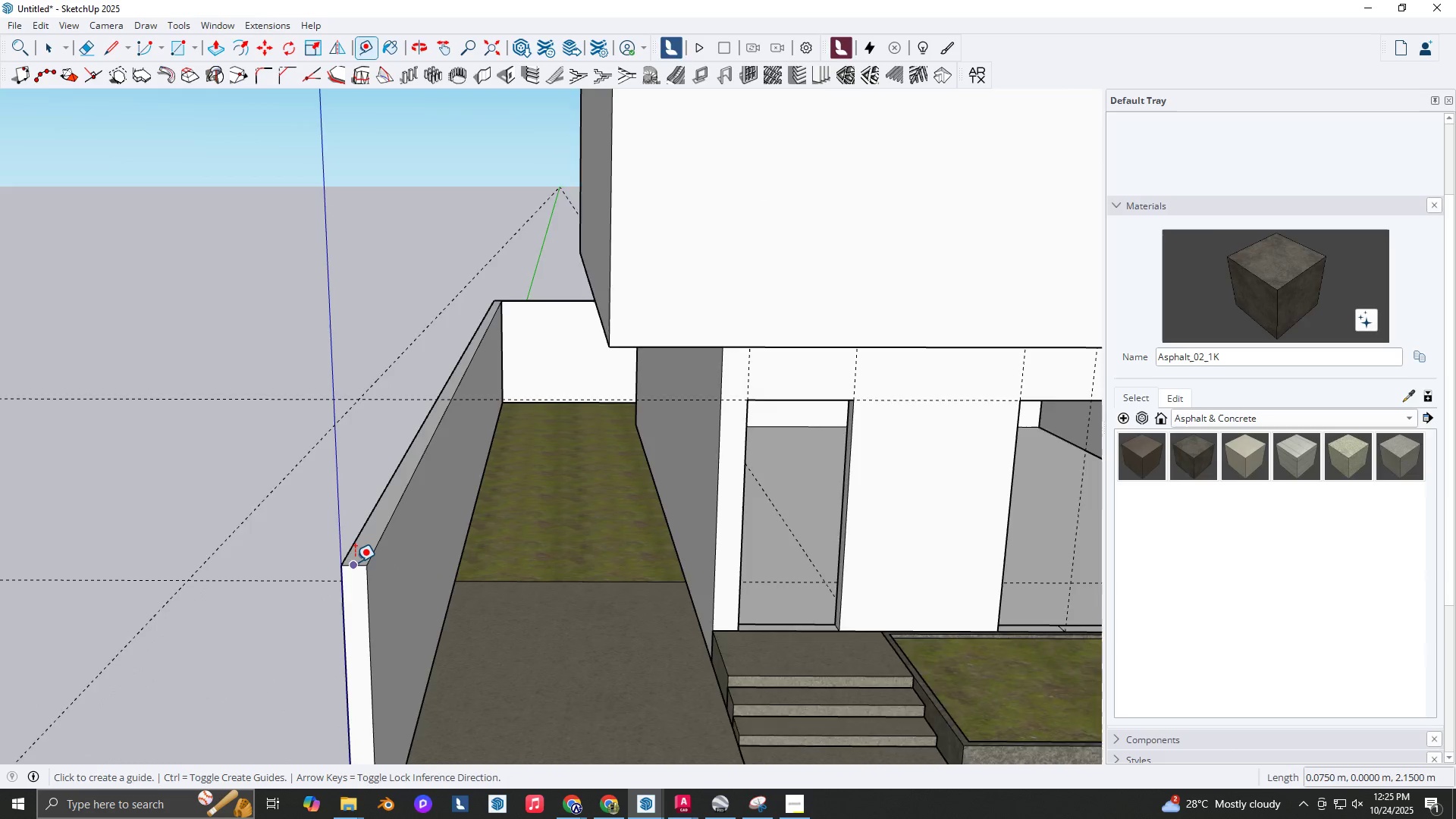 
left_click([355, 562])
 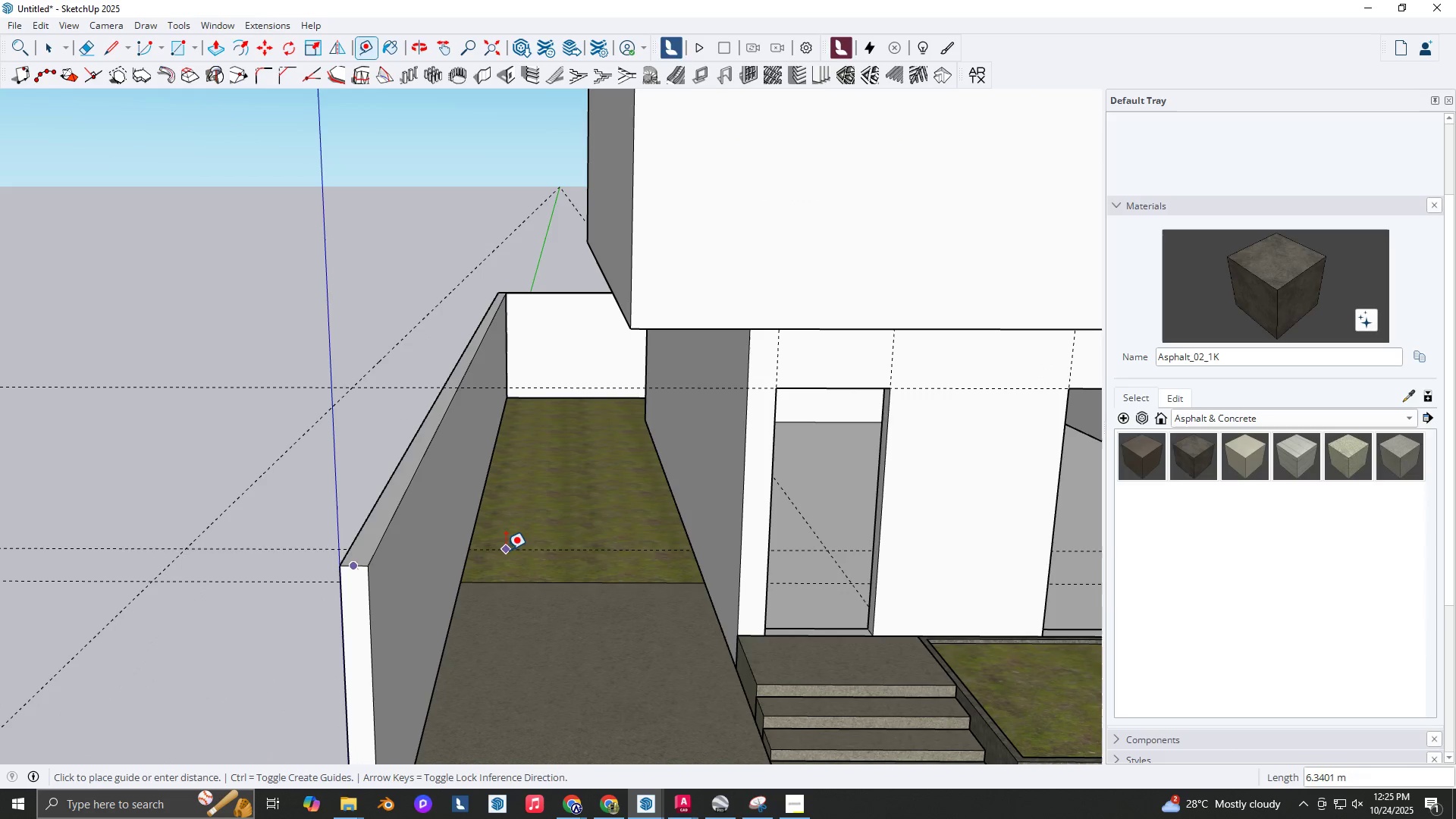 
key(ArrowUp)
 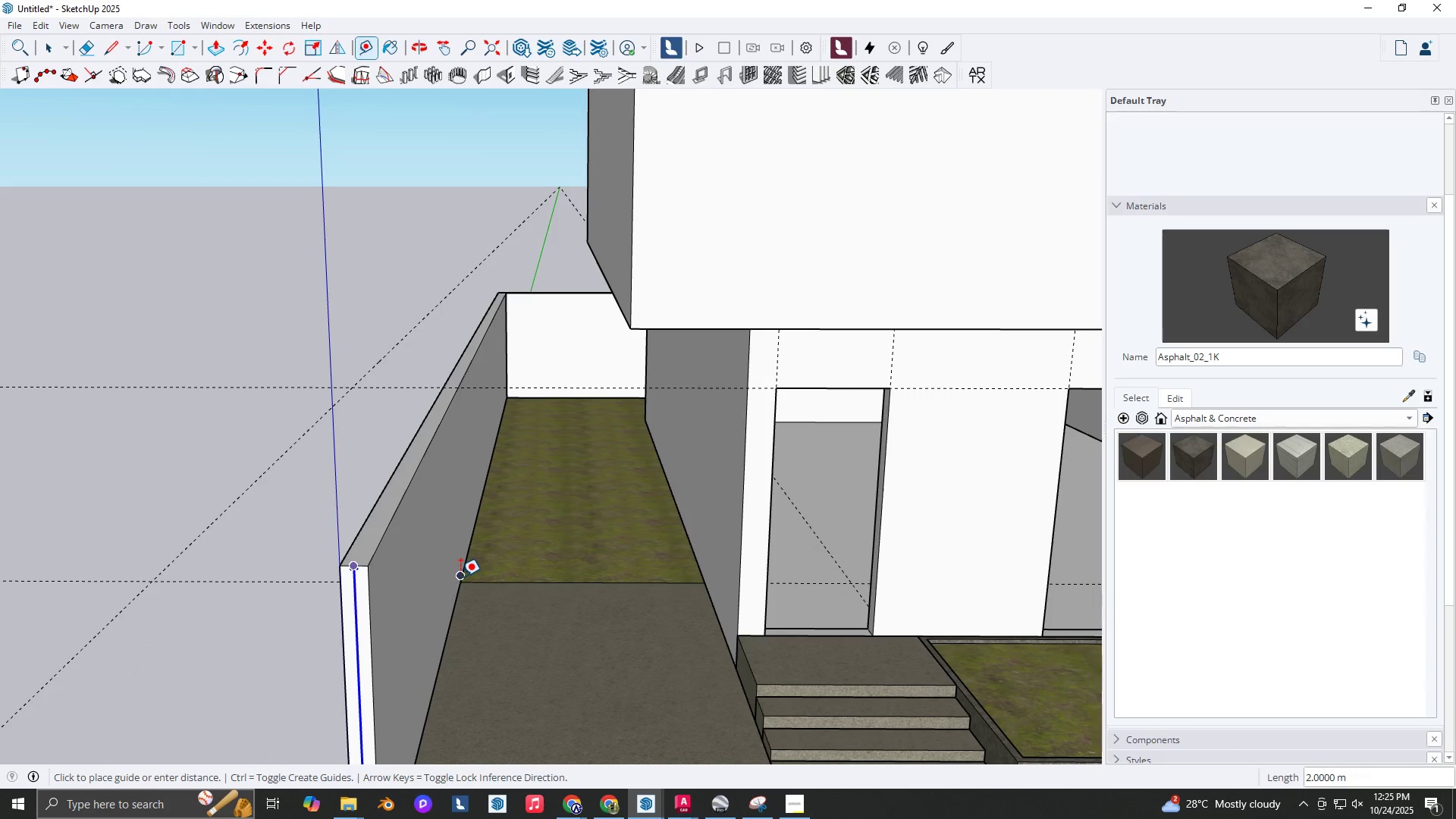 
key(ArrowLeft)
 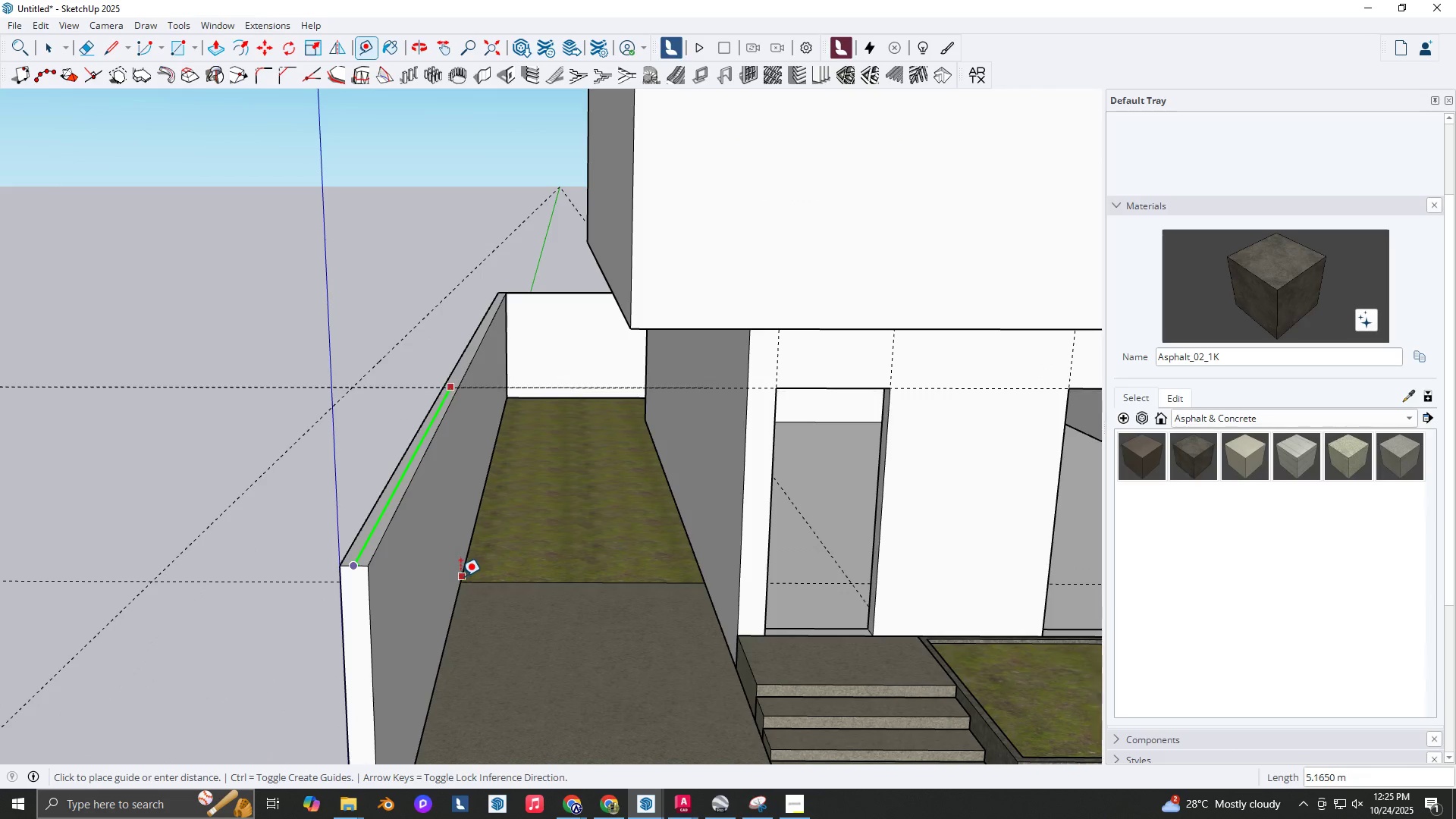 
left_click([460, 576])
 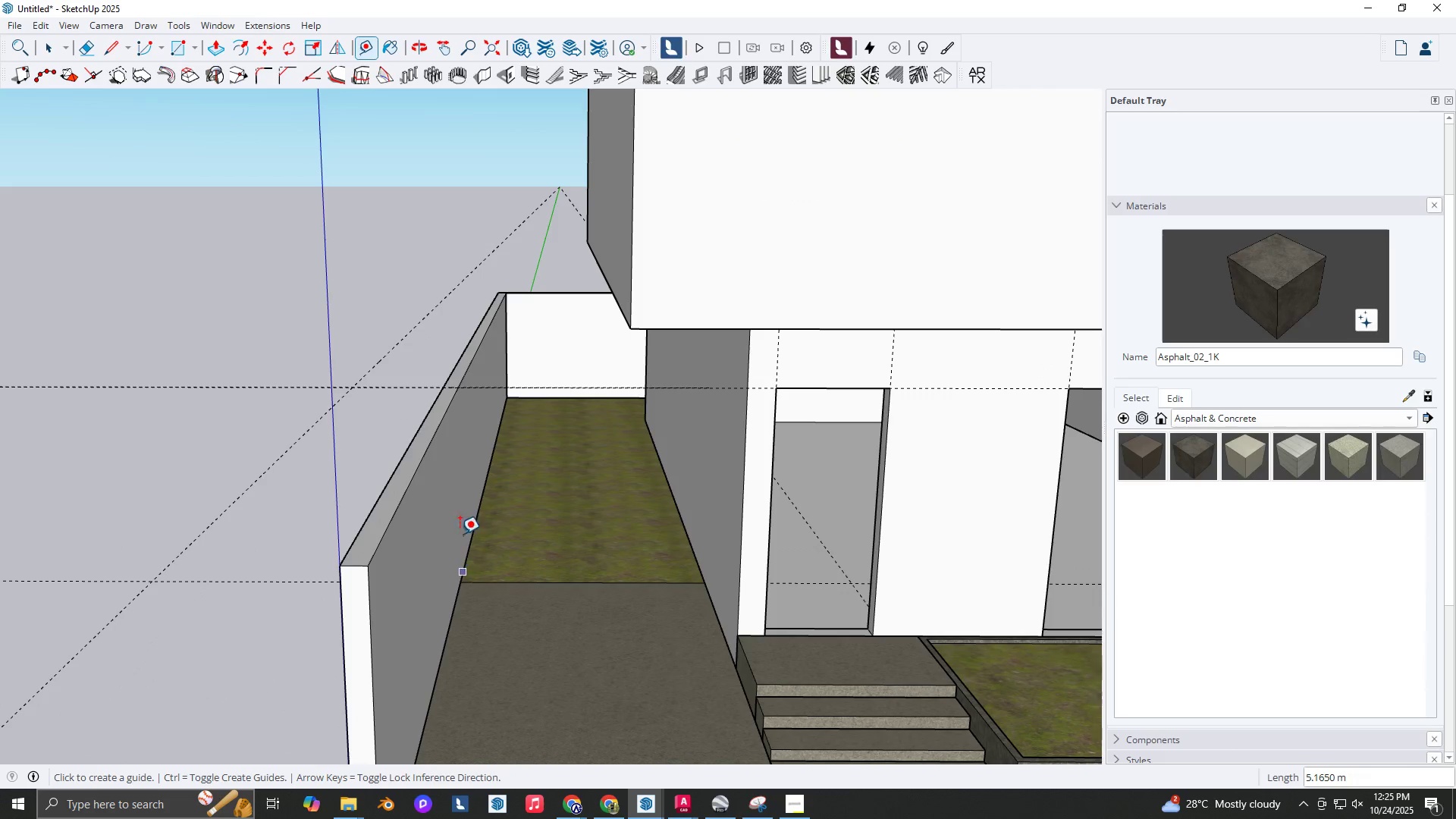 
key(R)
 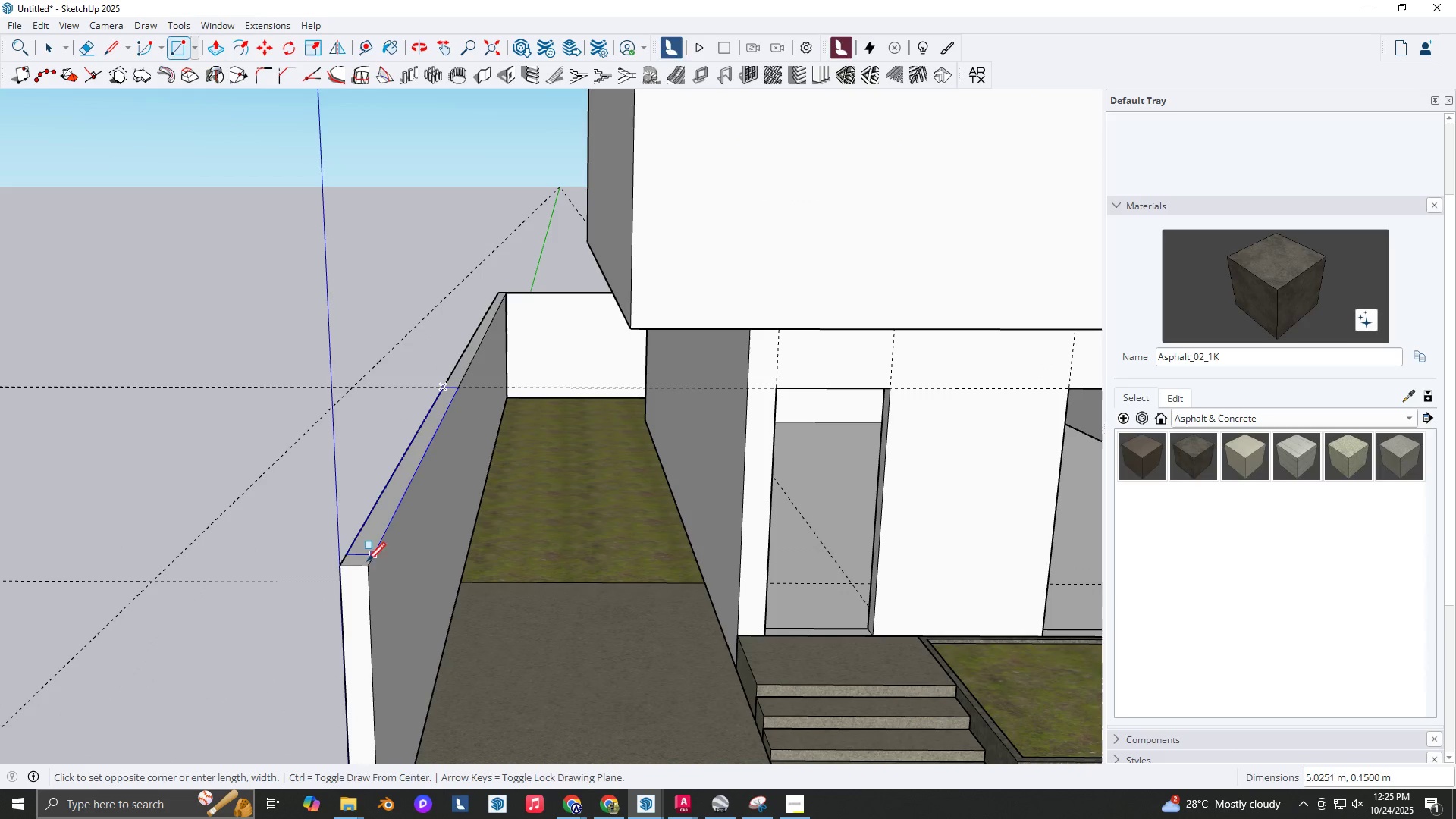 
left_click([366, 569])
 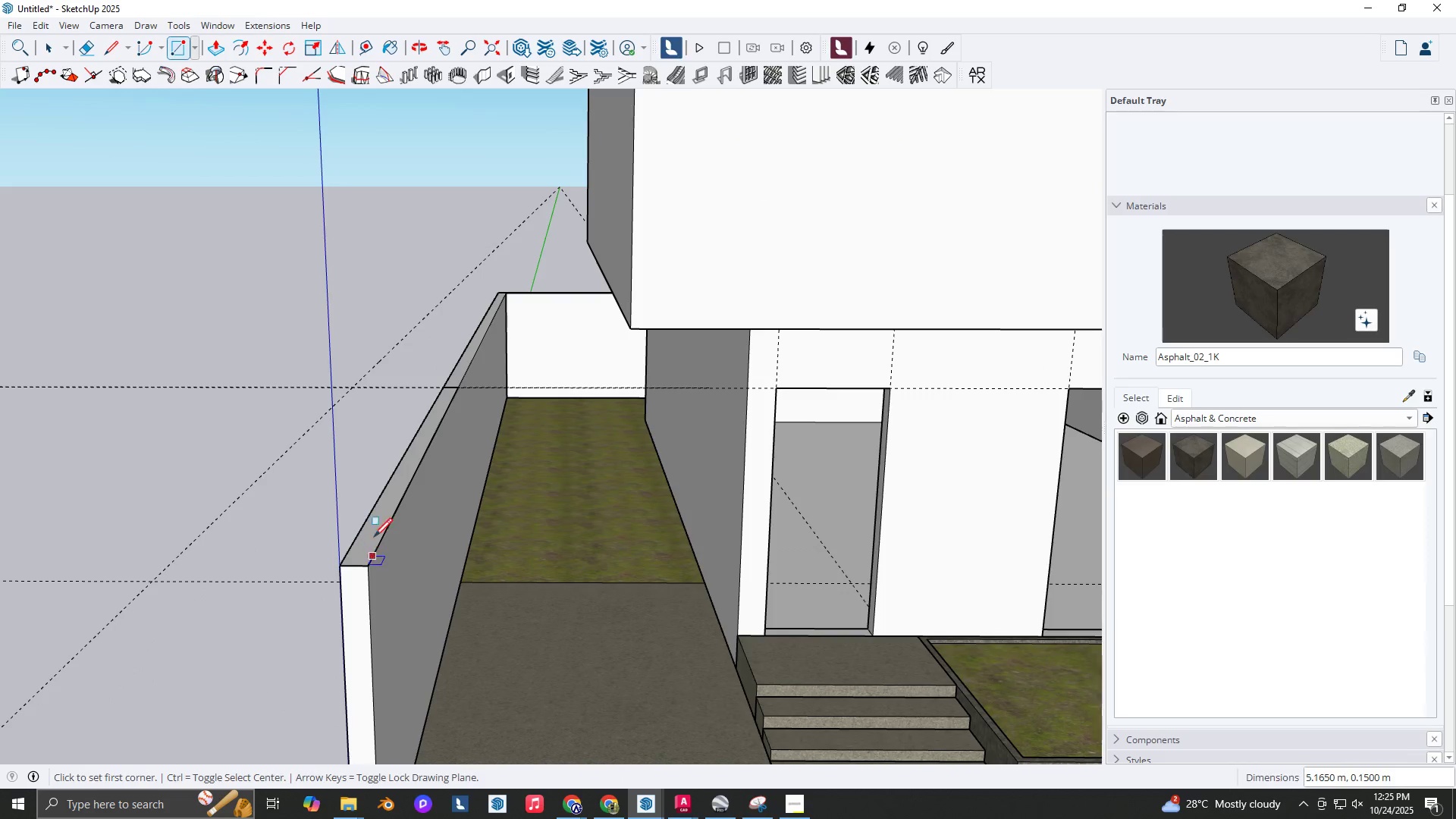 
key(Space)
 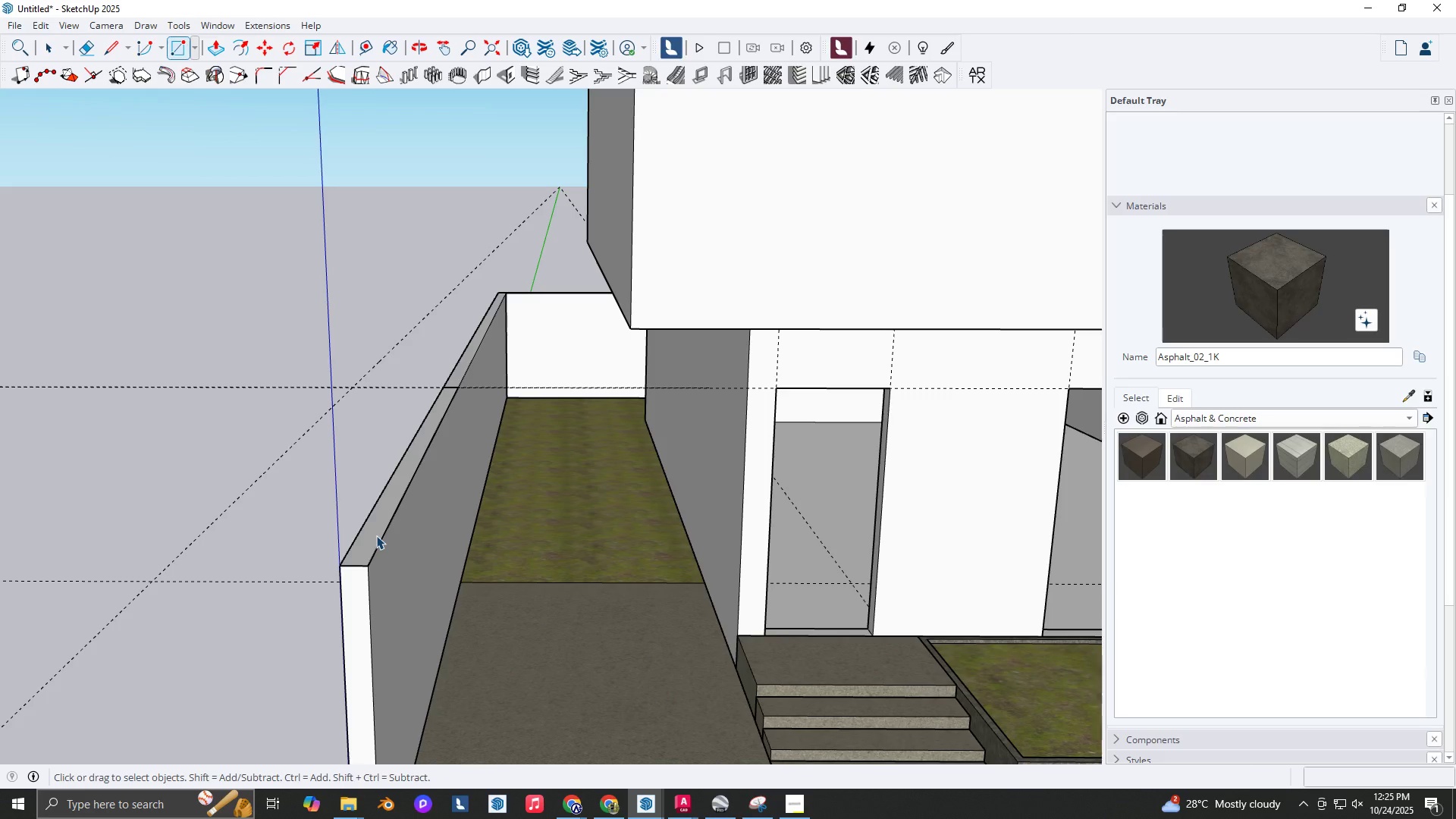 
double_click([376, 535])
 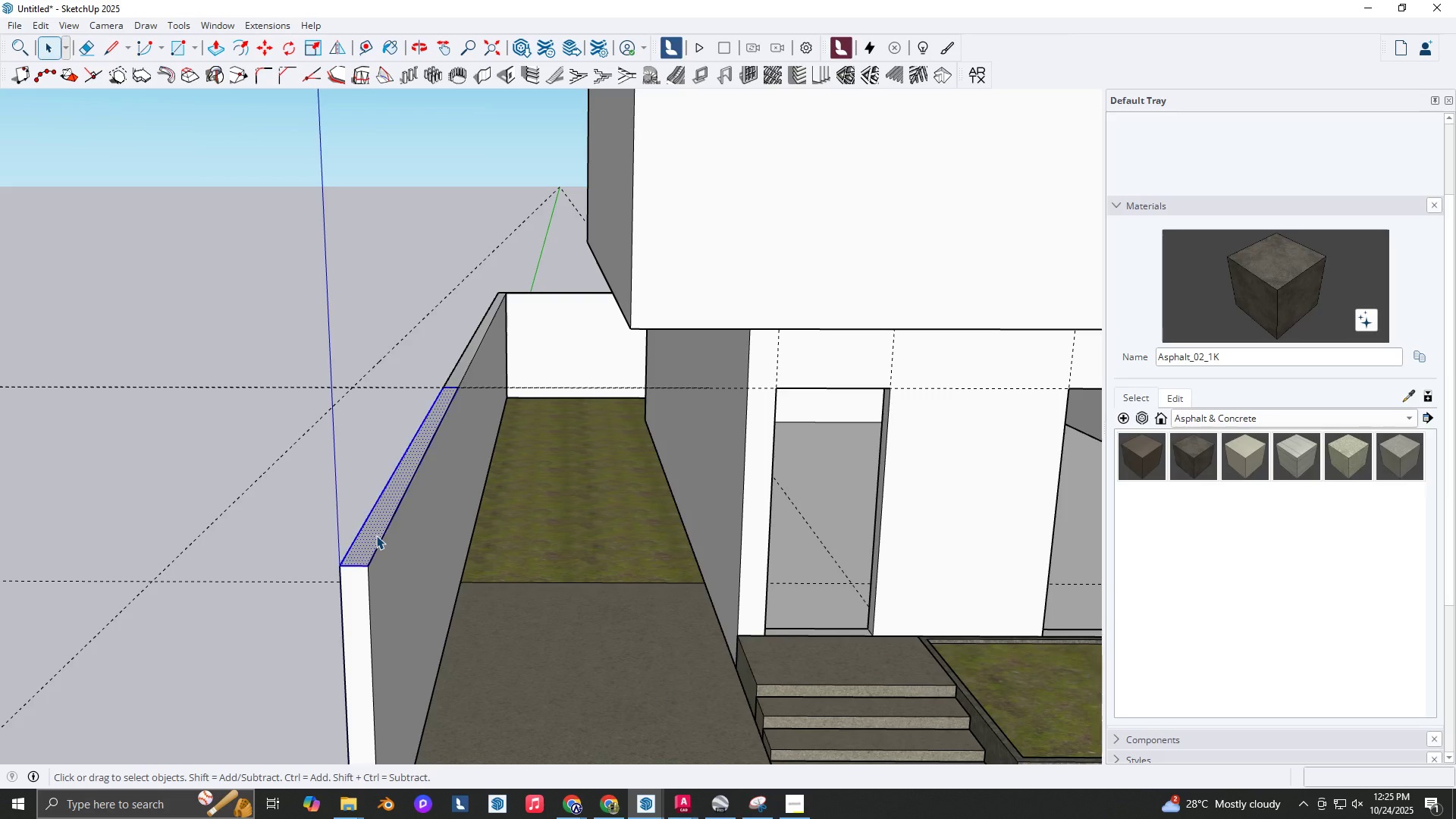 
triple_click([376, 535])
 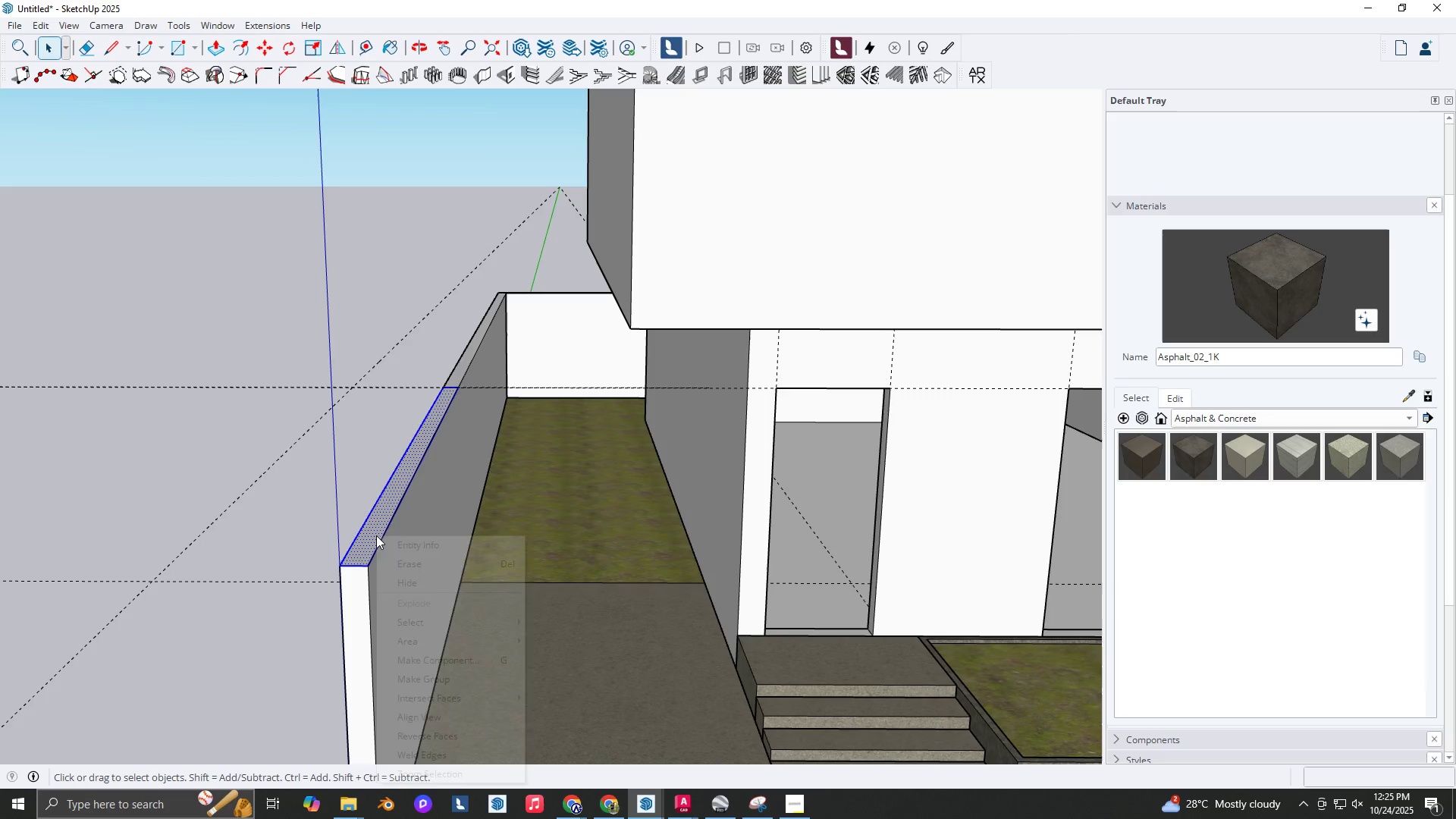 
right_click([376, 535])
 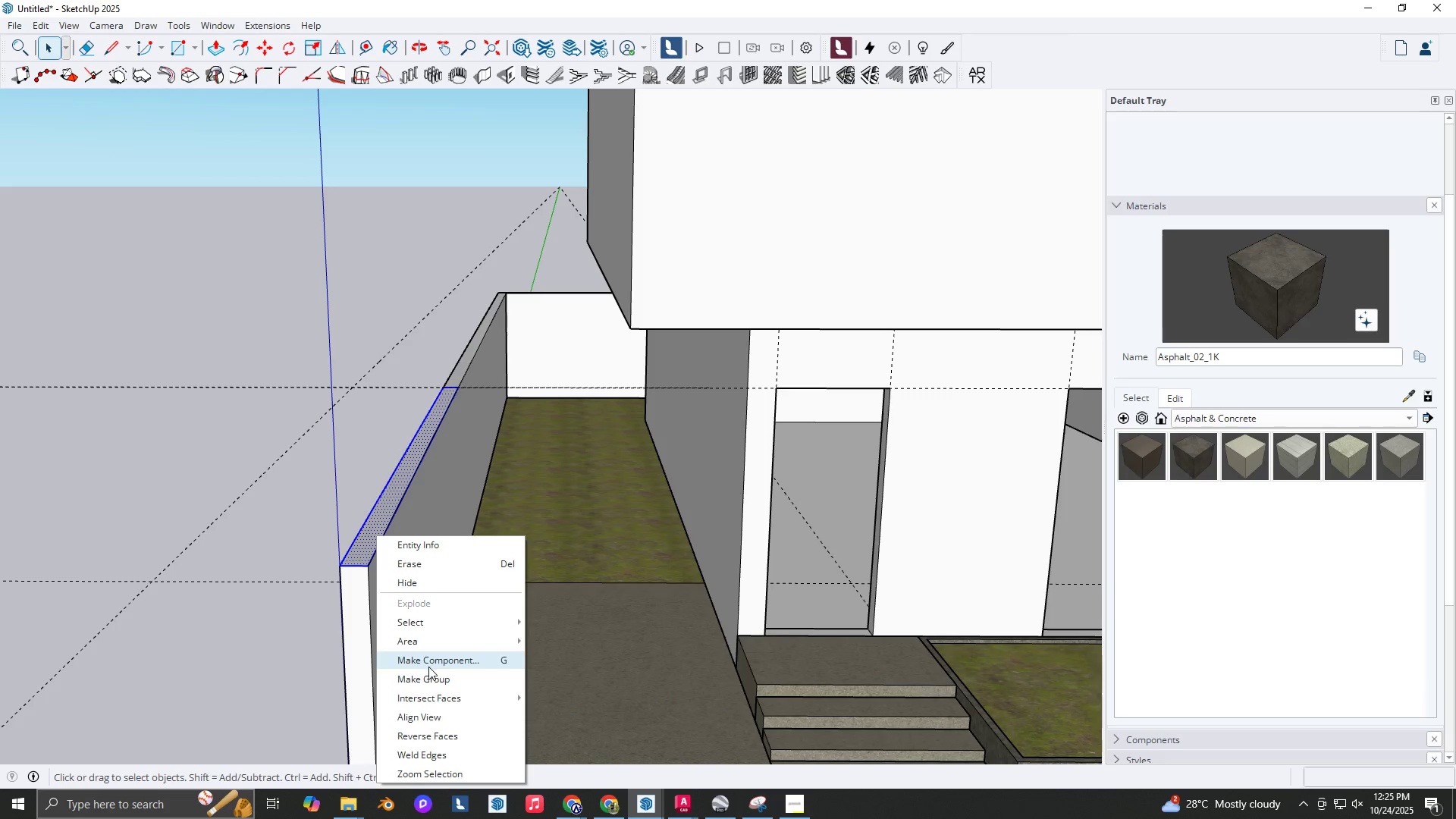 
left_click([431, 673])
 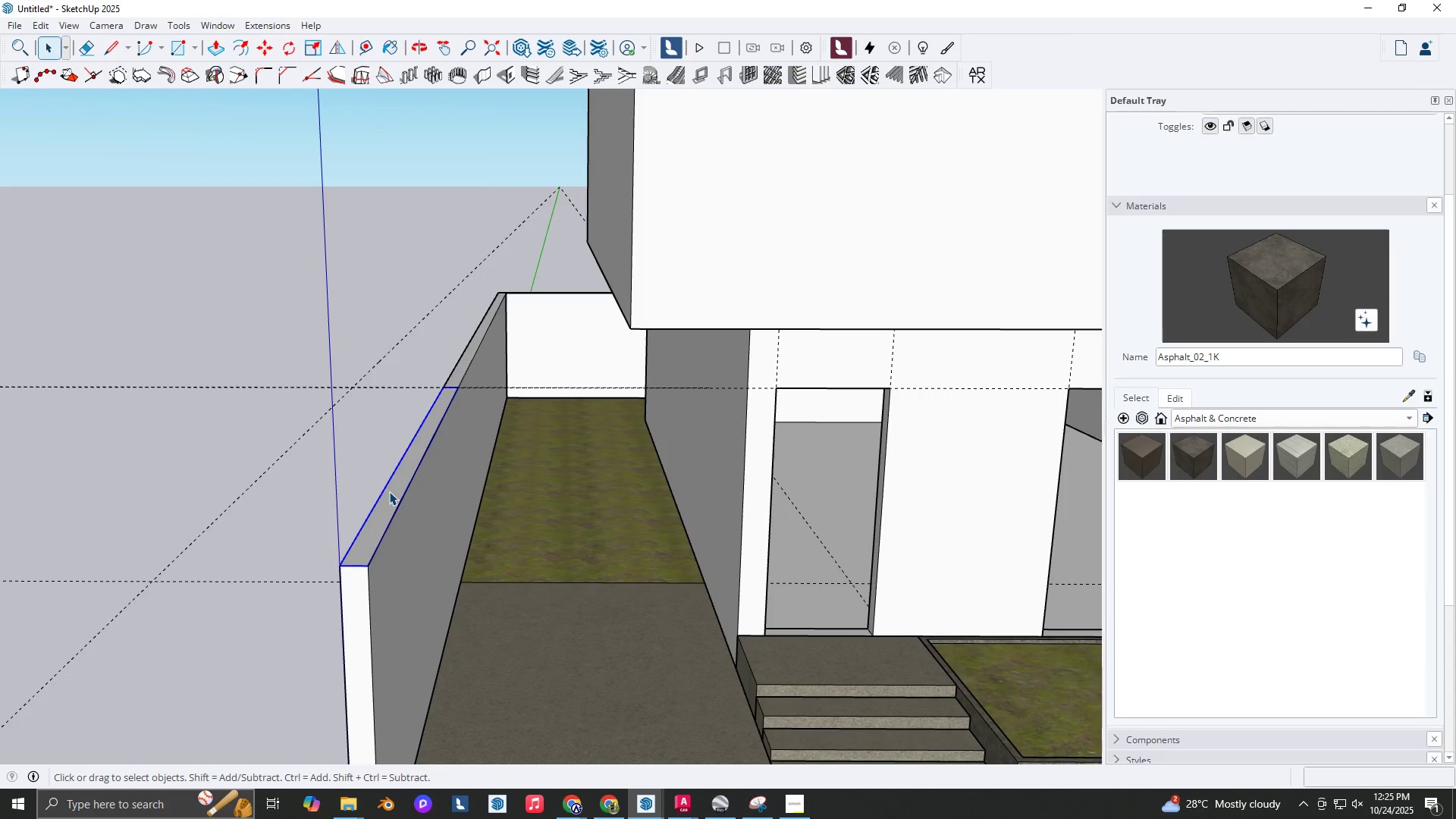 
double_click([389, 491])
 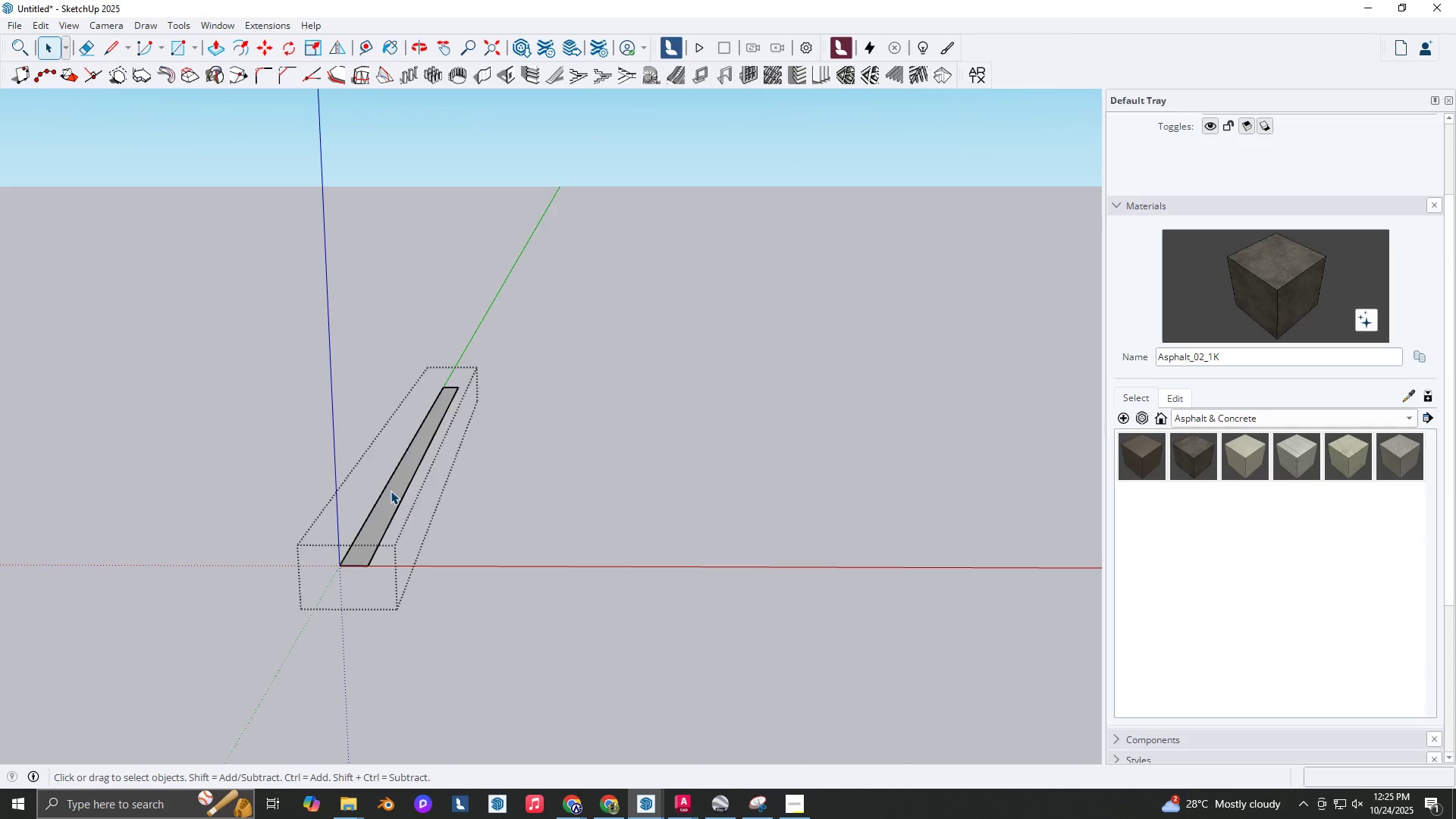 
key(P)
 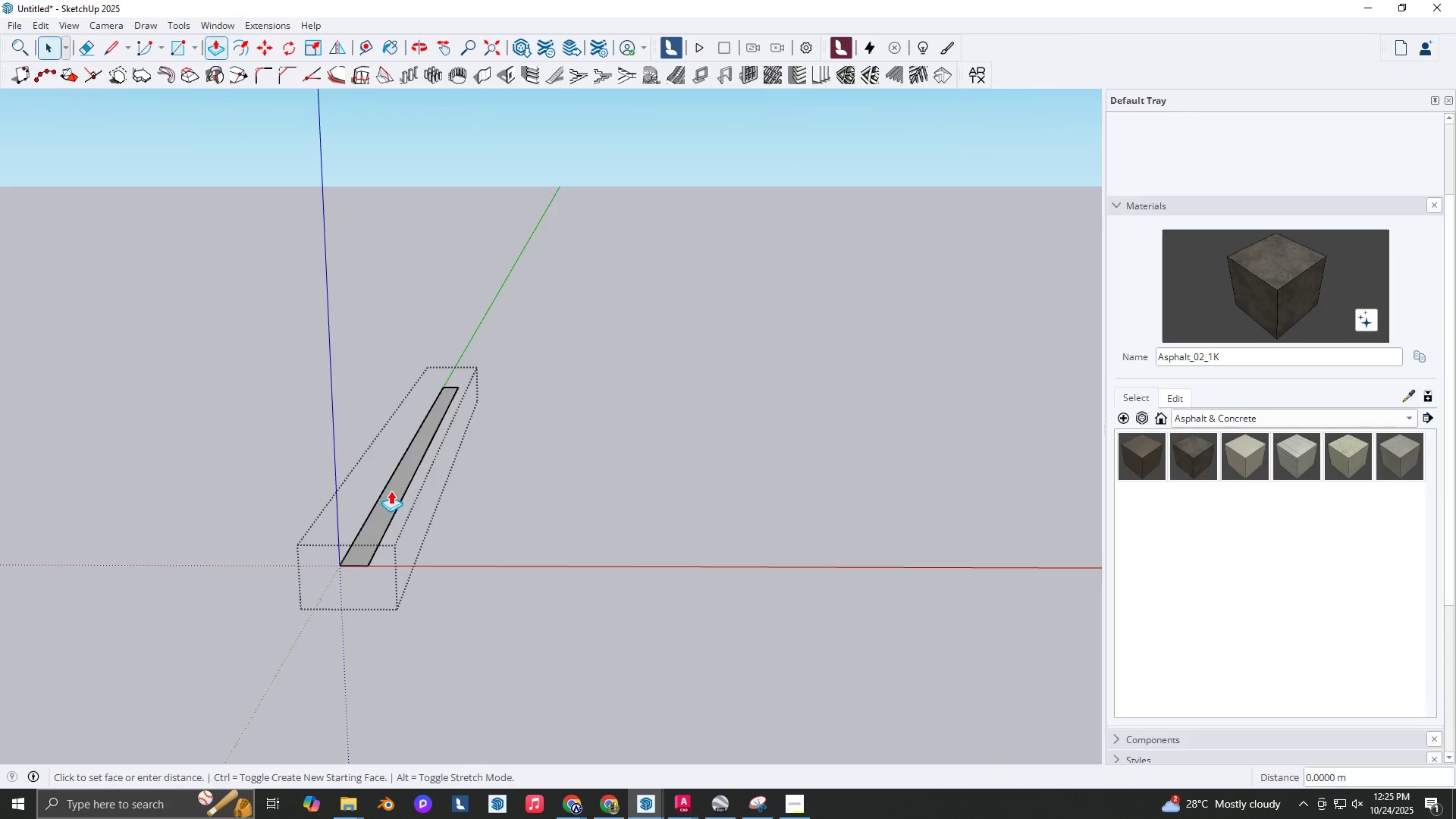 
left_click([391, 491])
 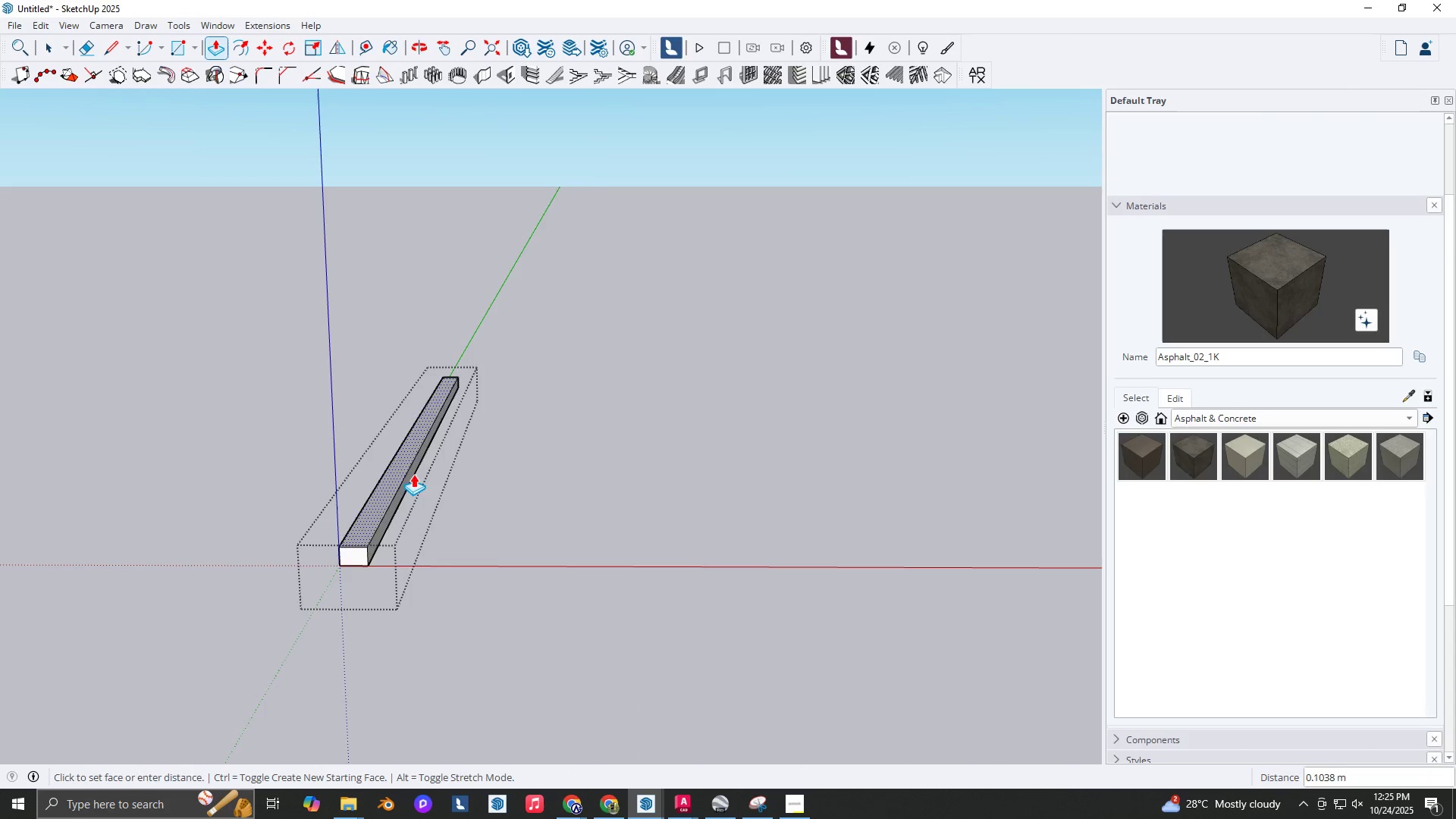 
scroll: coordinate [442, 449], scroll_direction: down, amount: 3.0
 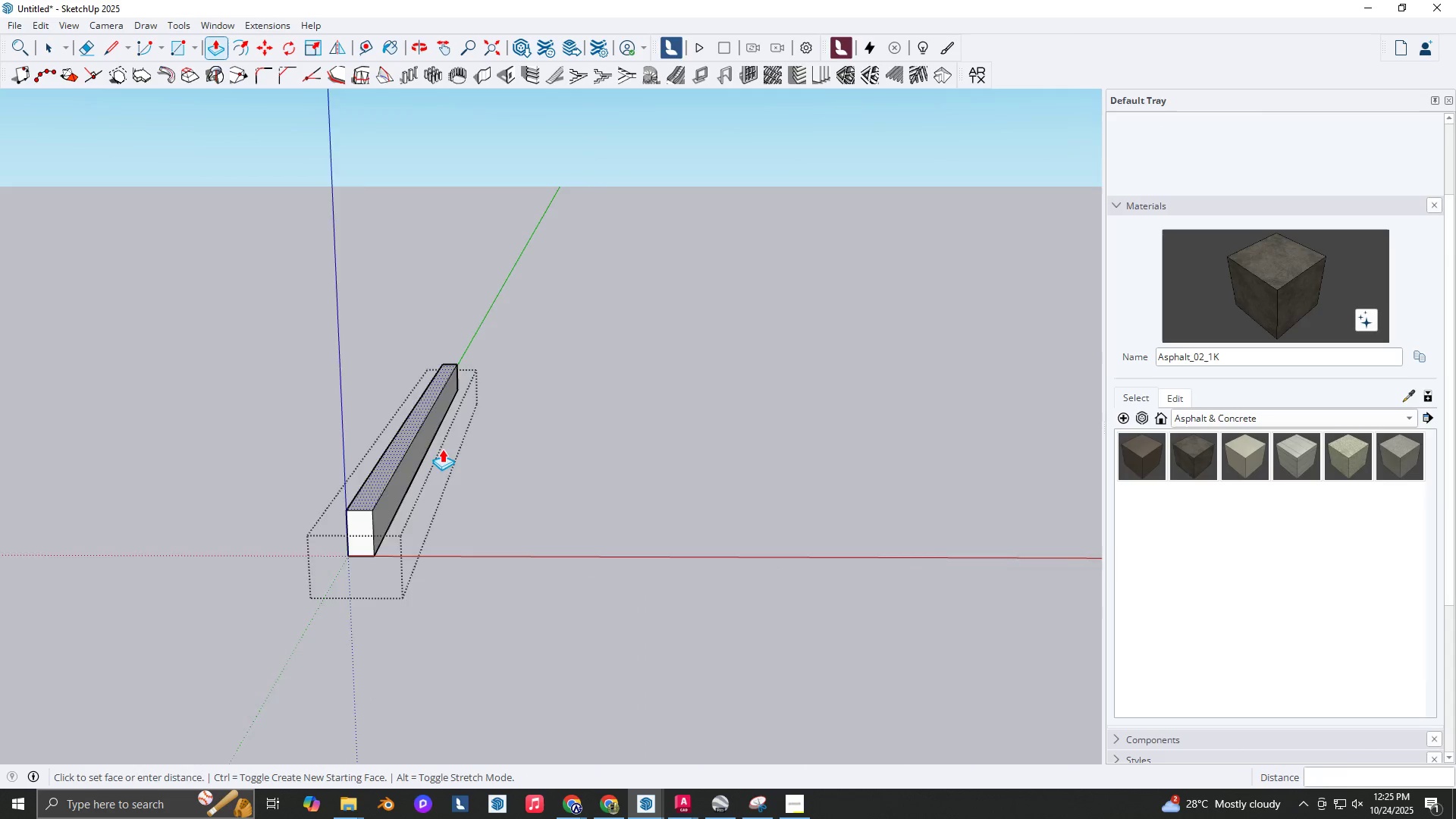 
key(Backquote)
 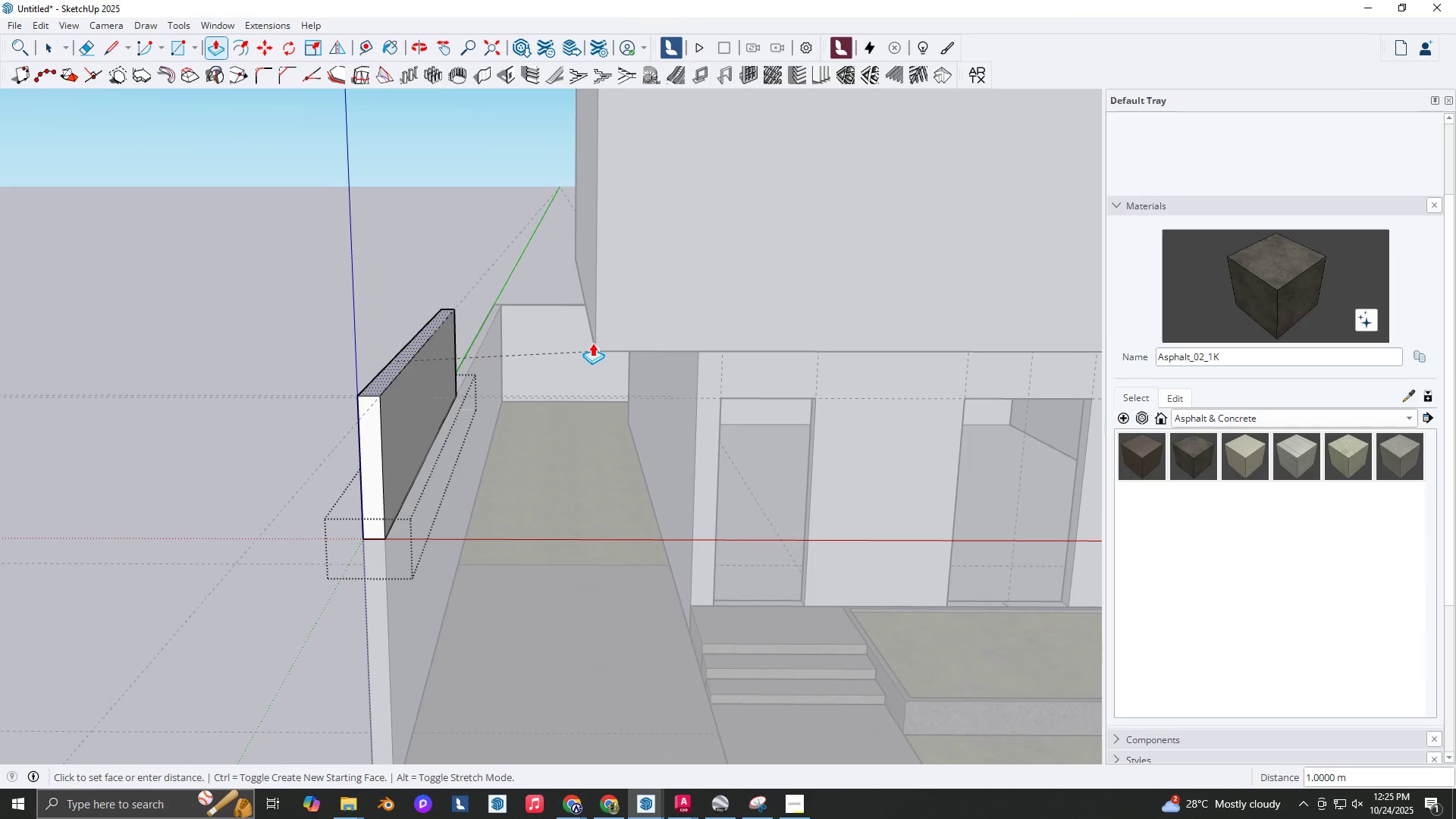 
left_click([592, 343])
 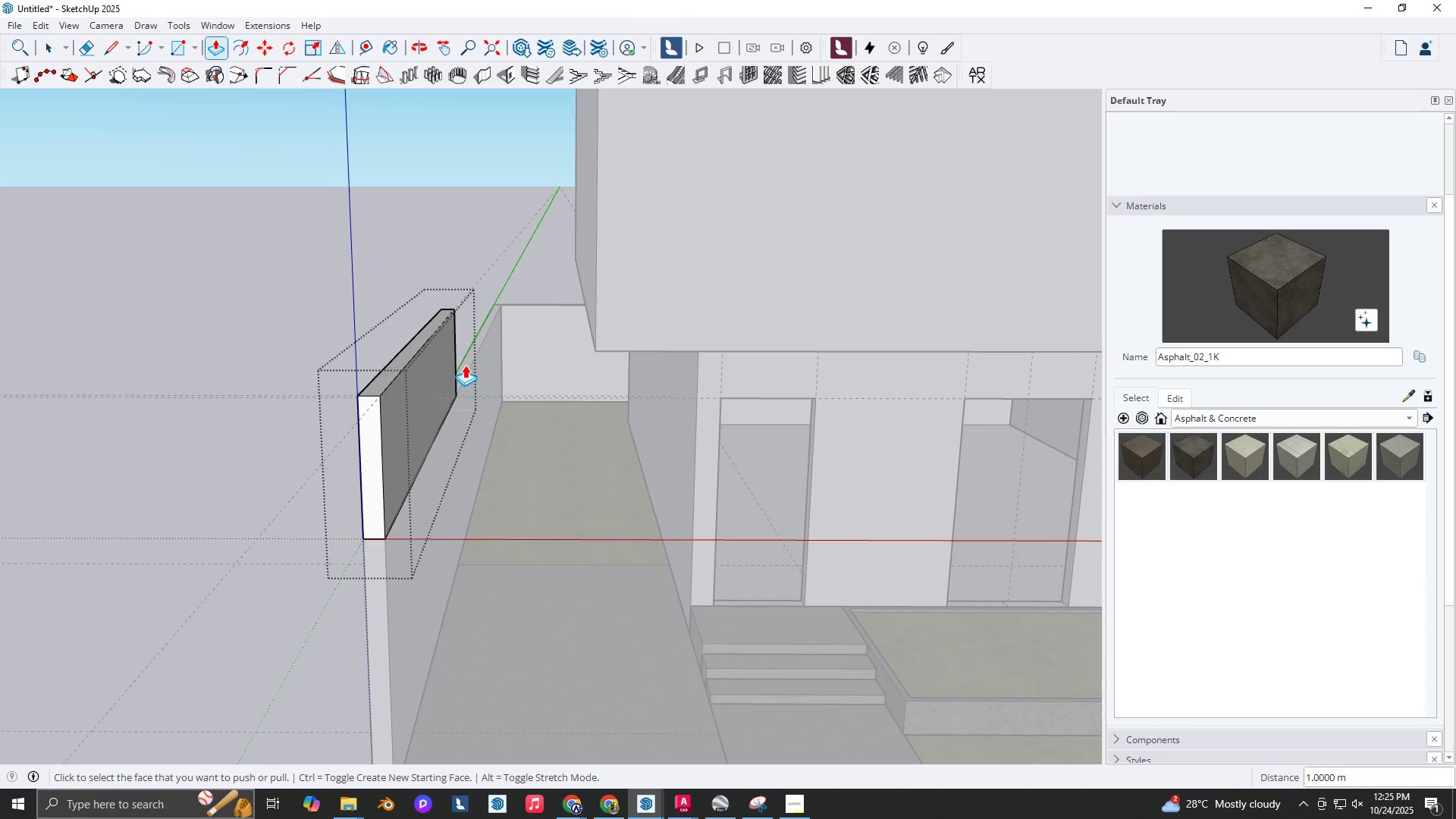 
key(Space)
 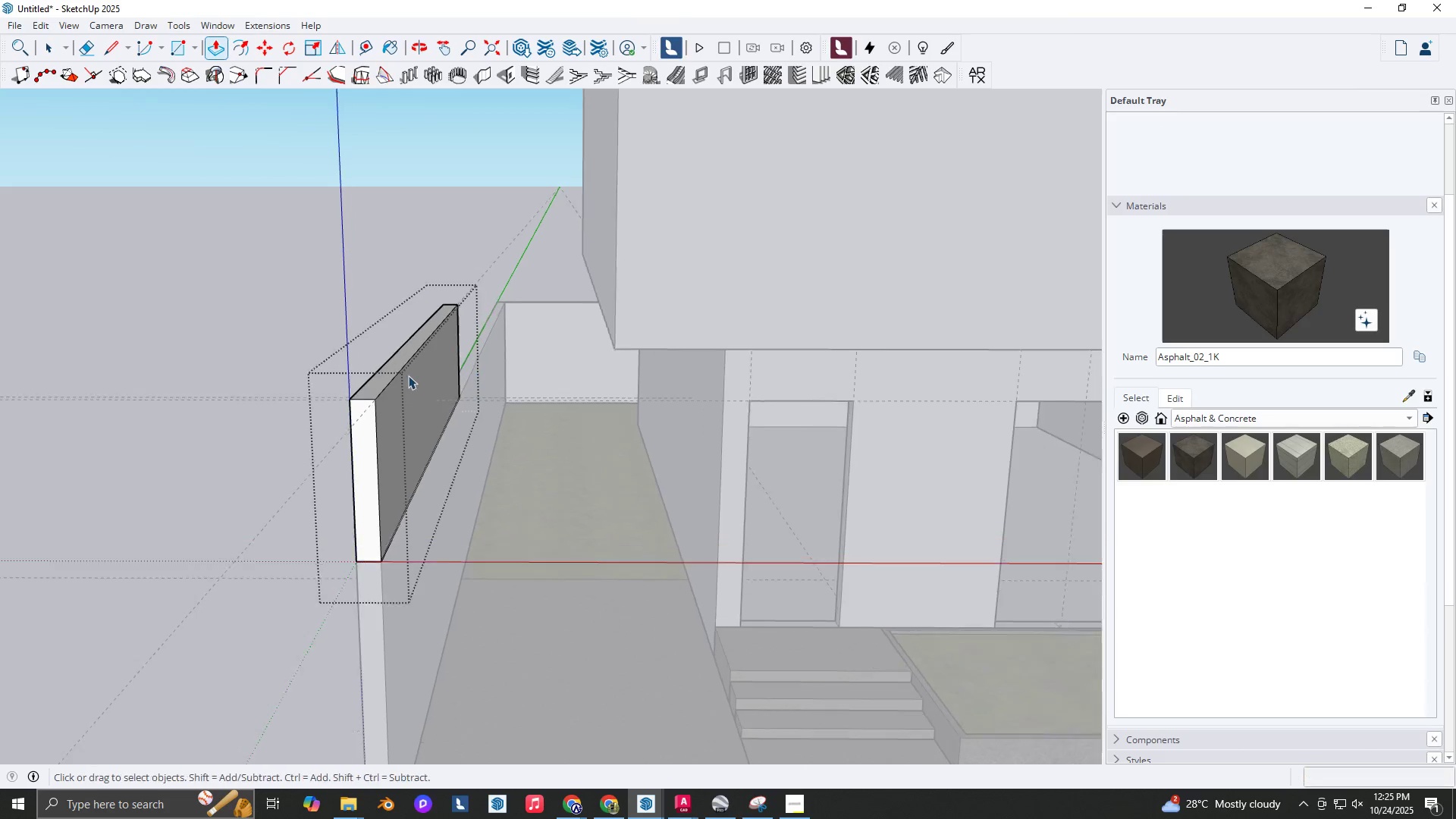 
scroll: coordinate [408, 375], scroll_direction: up, amount: 2.0
 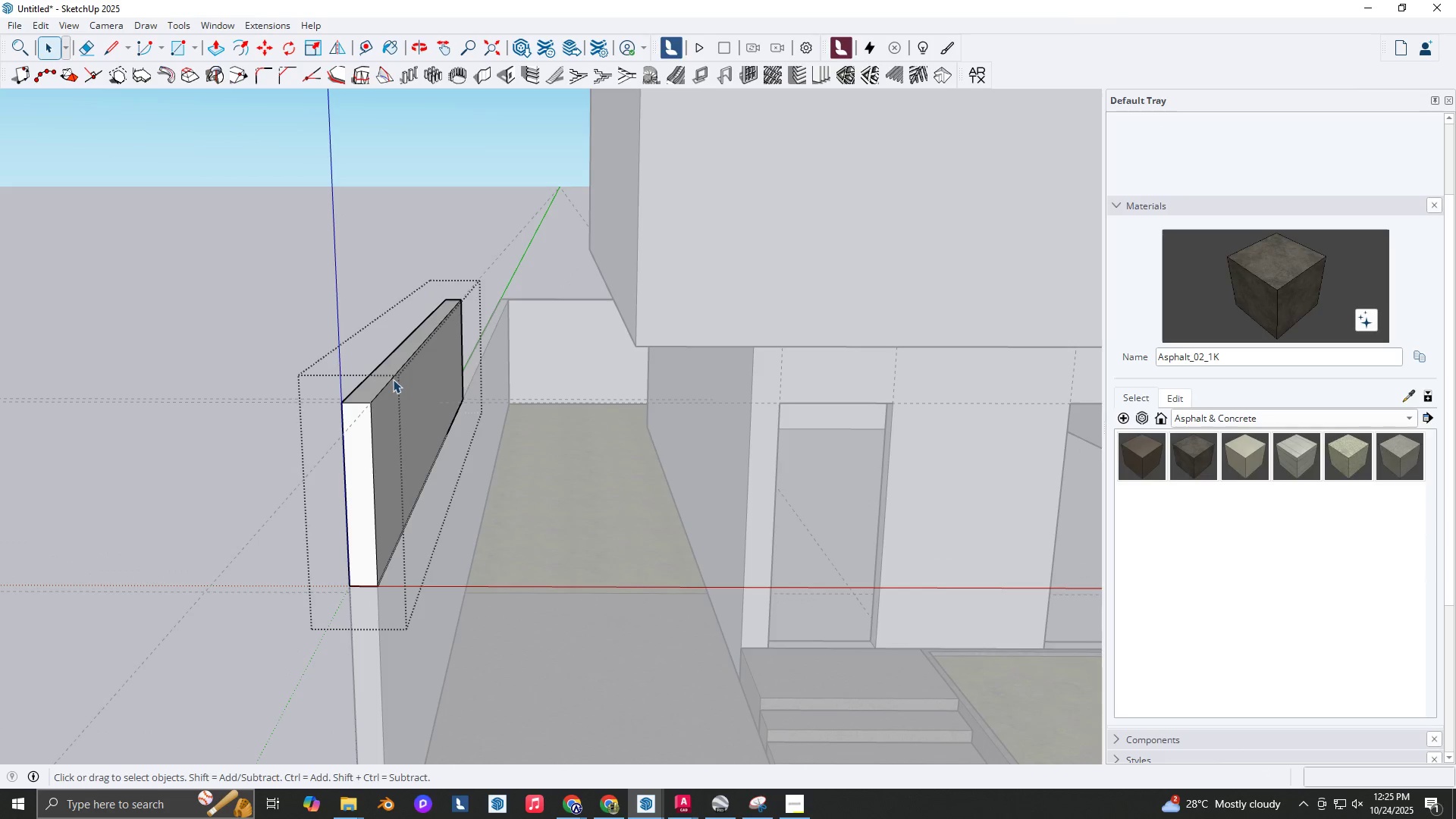 
left_click([392, 379])
 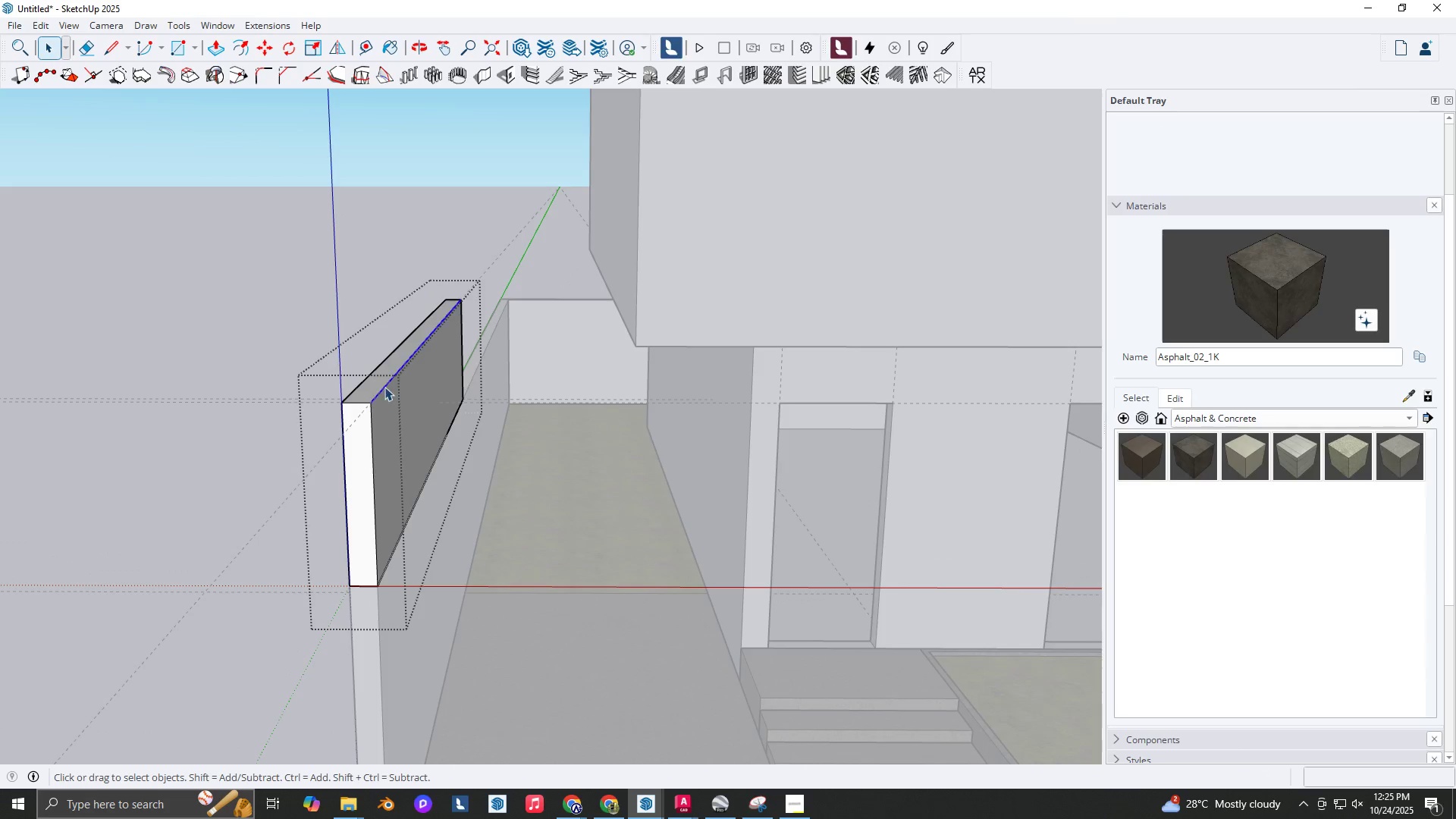 
type(nm)
 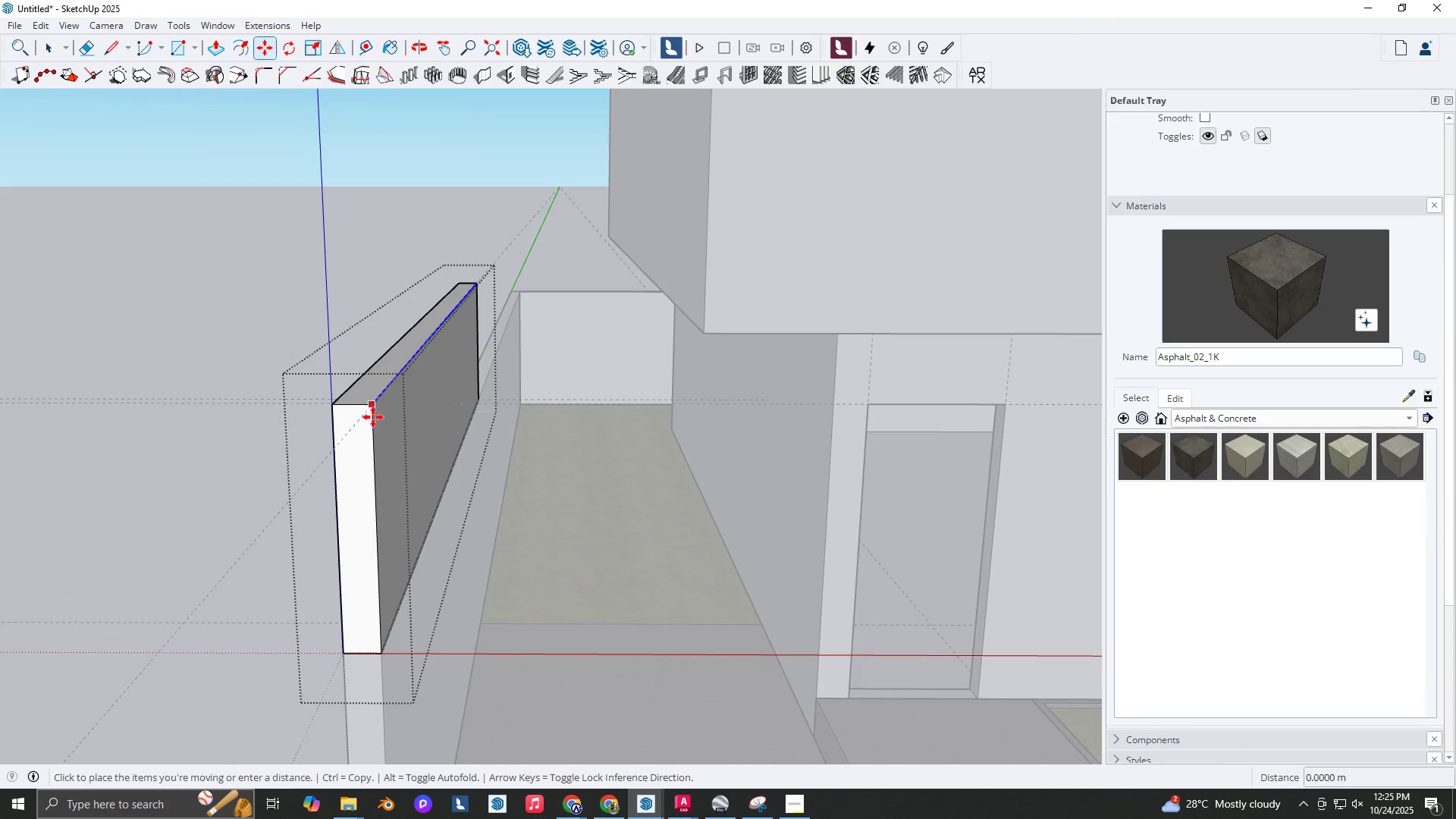 
scroll: coordinate [364, 400], scroll_direction: up, amount: 3.0
 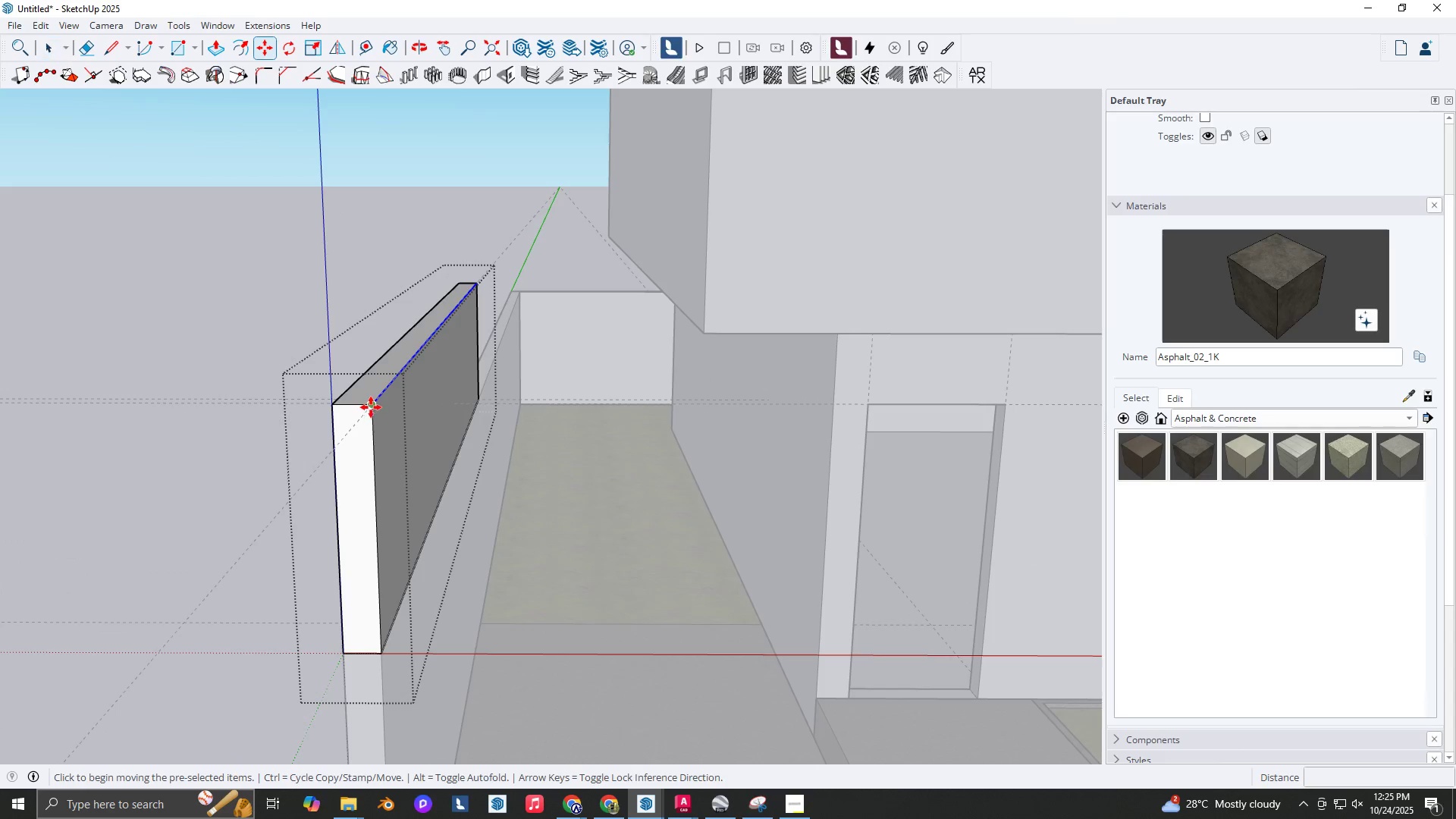 
key(Control+ControlLeft)
 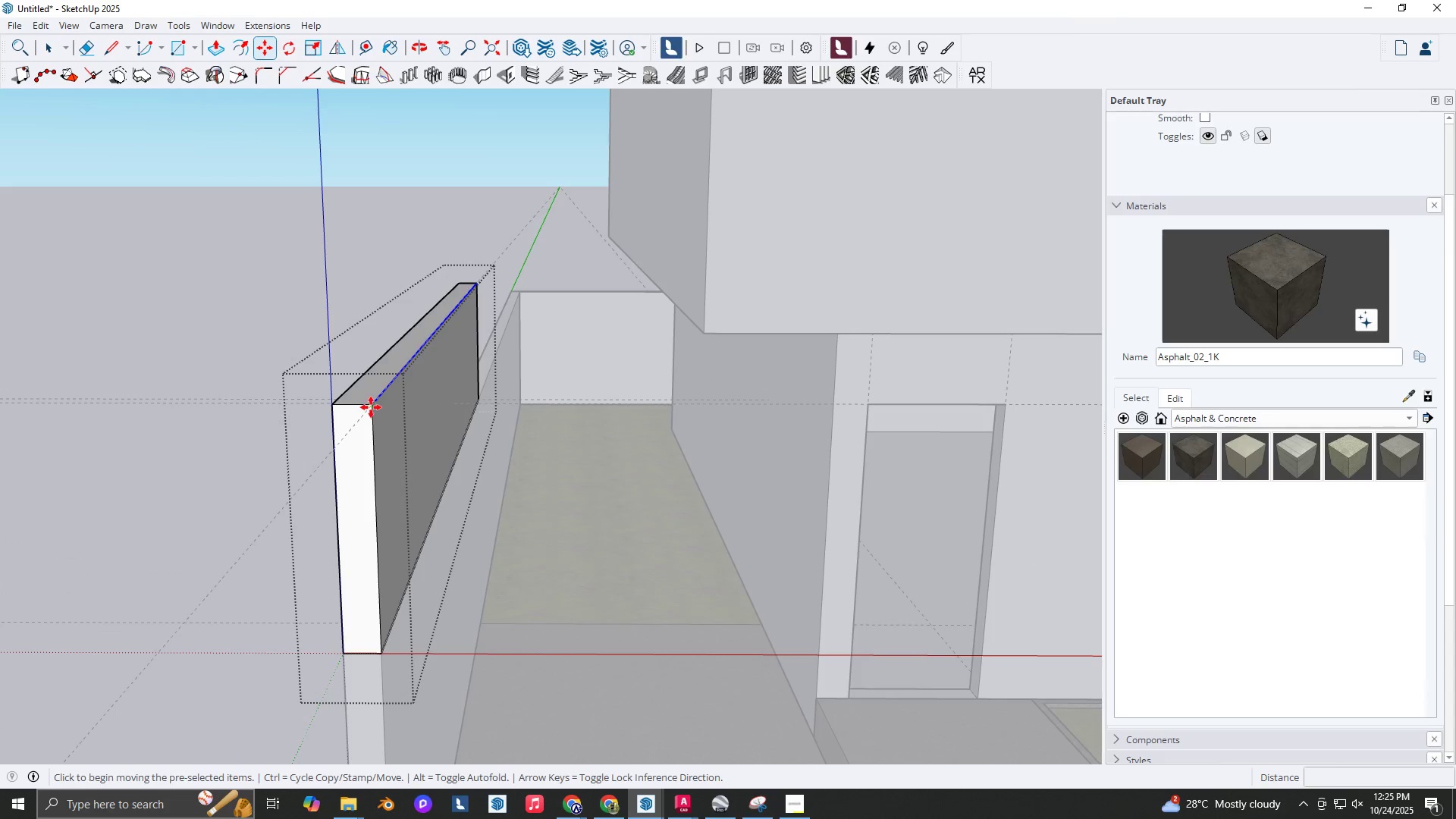 
left_click([371, 407])
 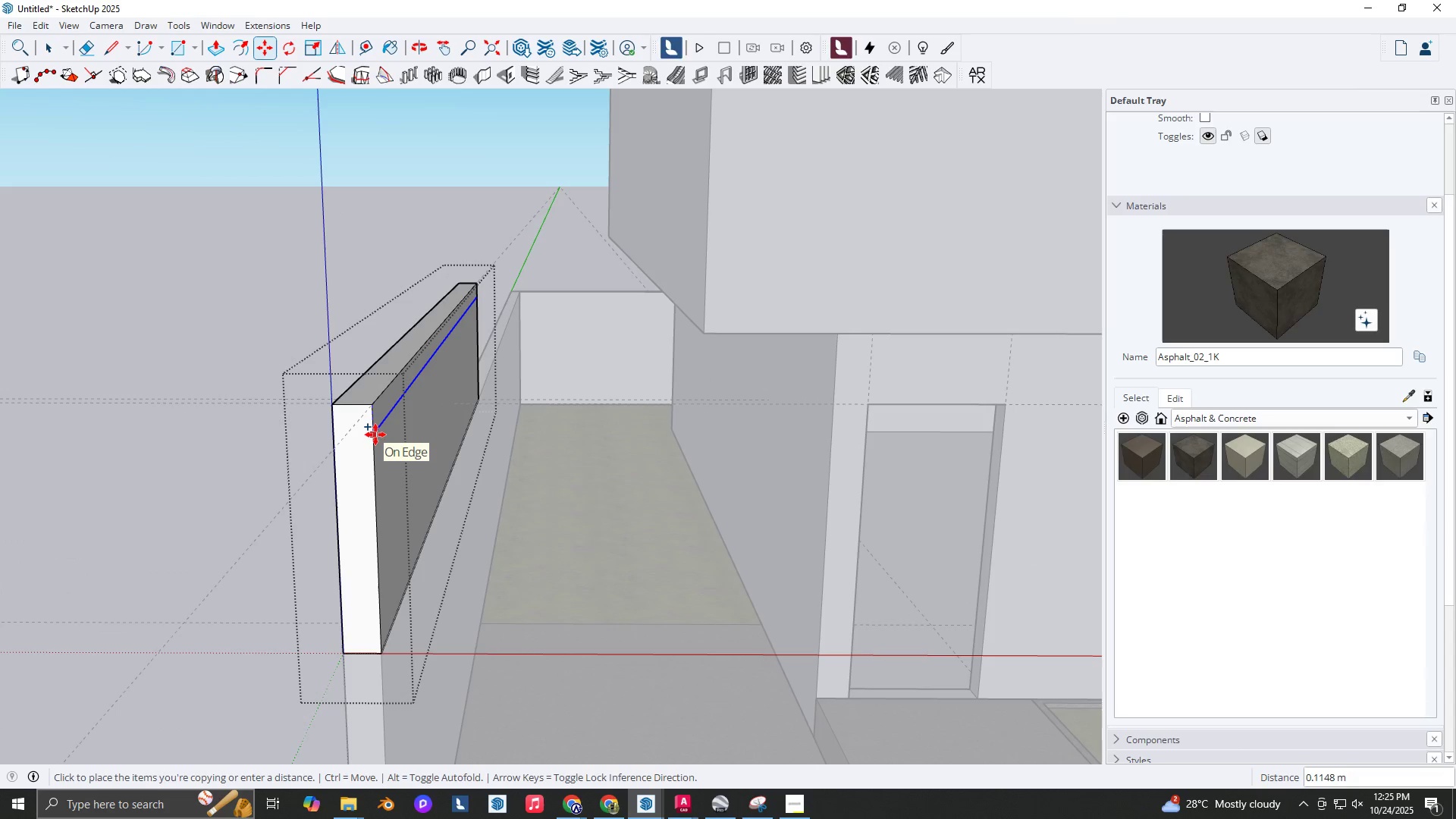 
key(NumpadDecimal)
 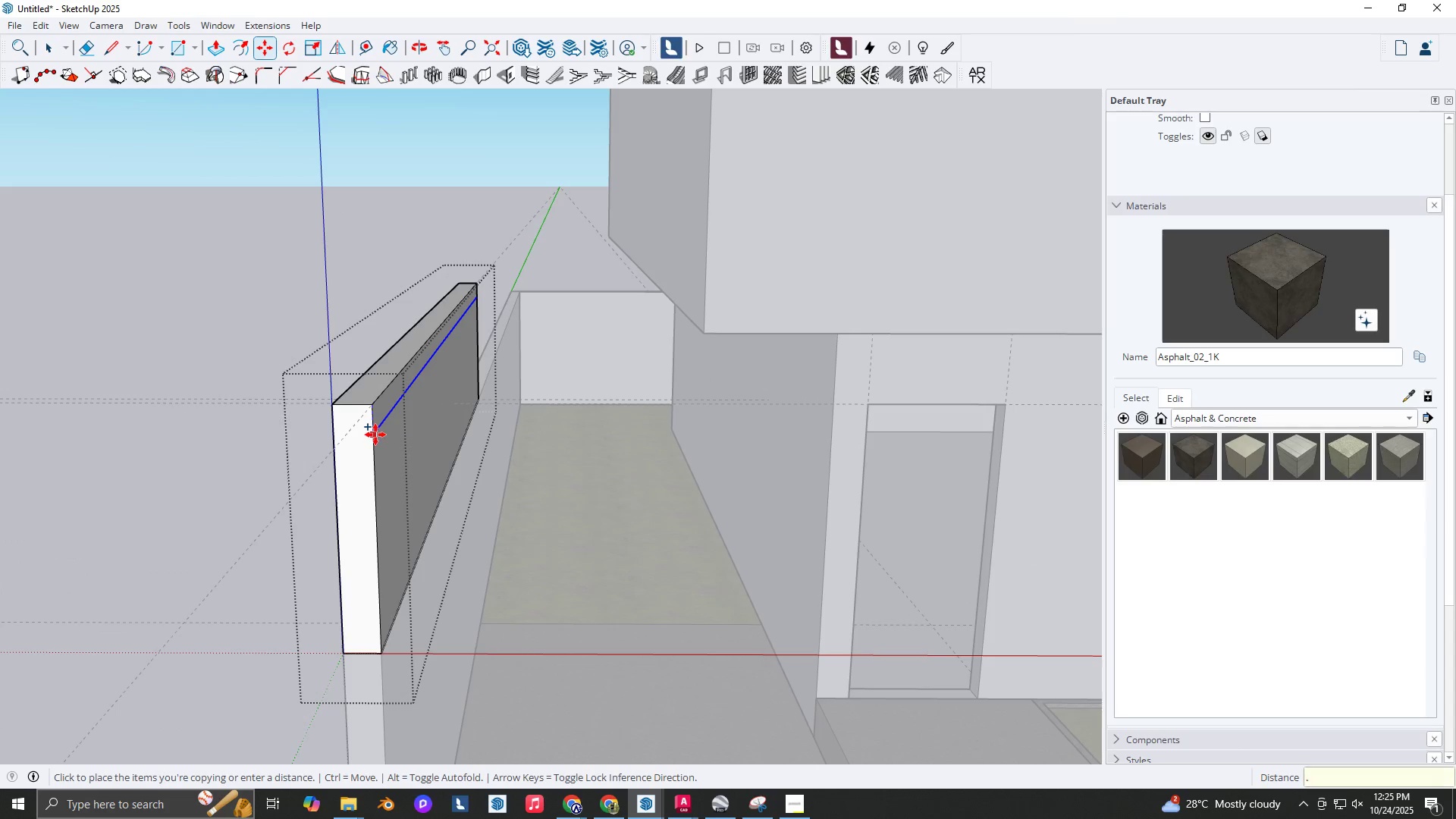 
key(Numpad2)
 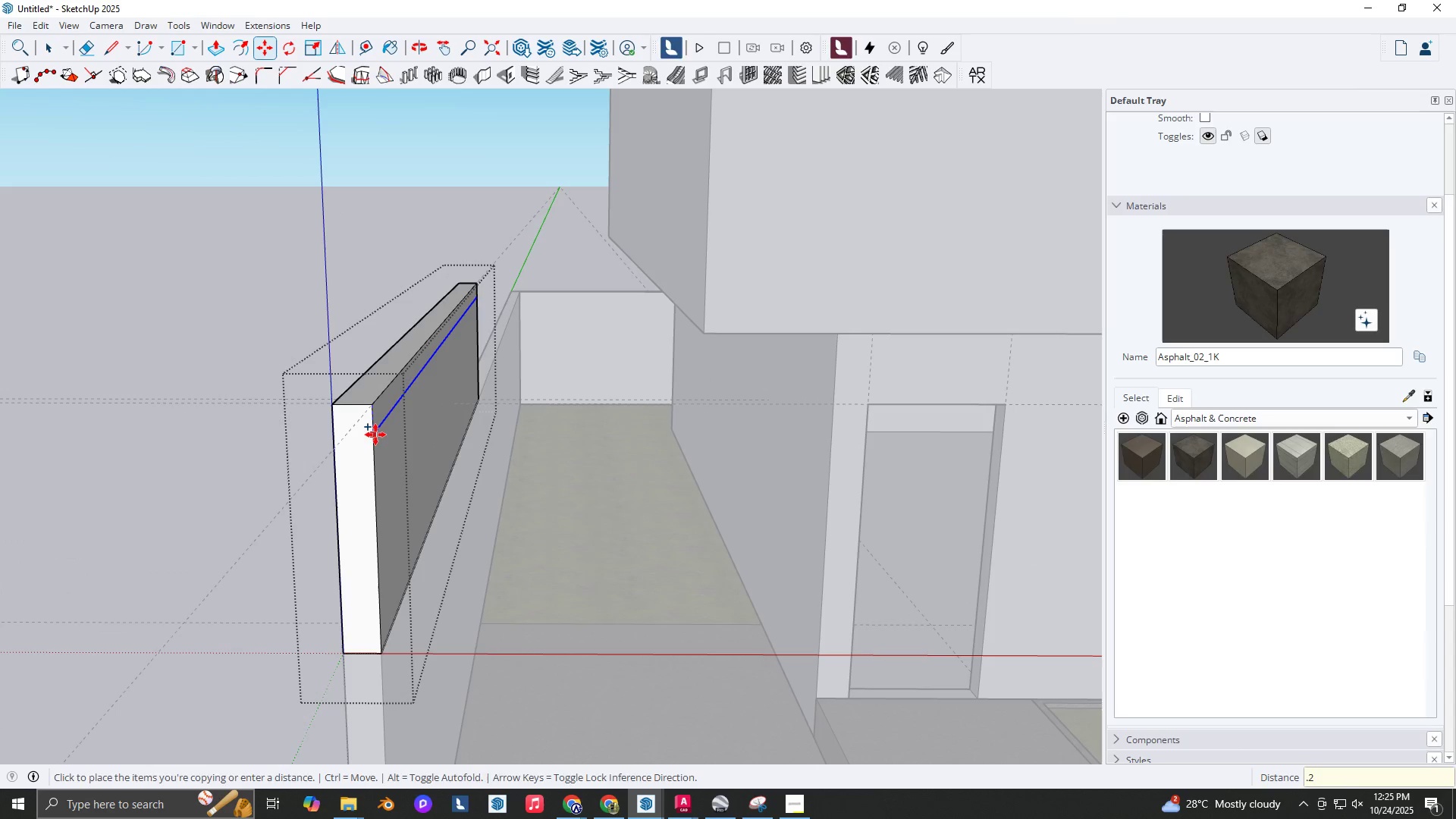 
key(NumpadEnter)
 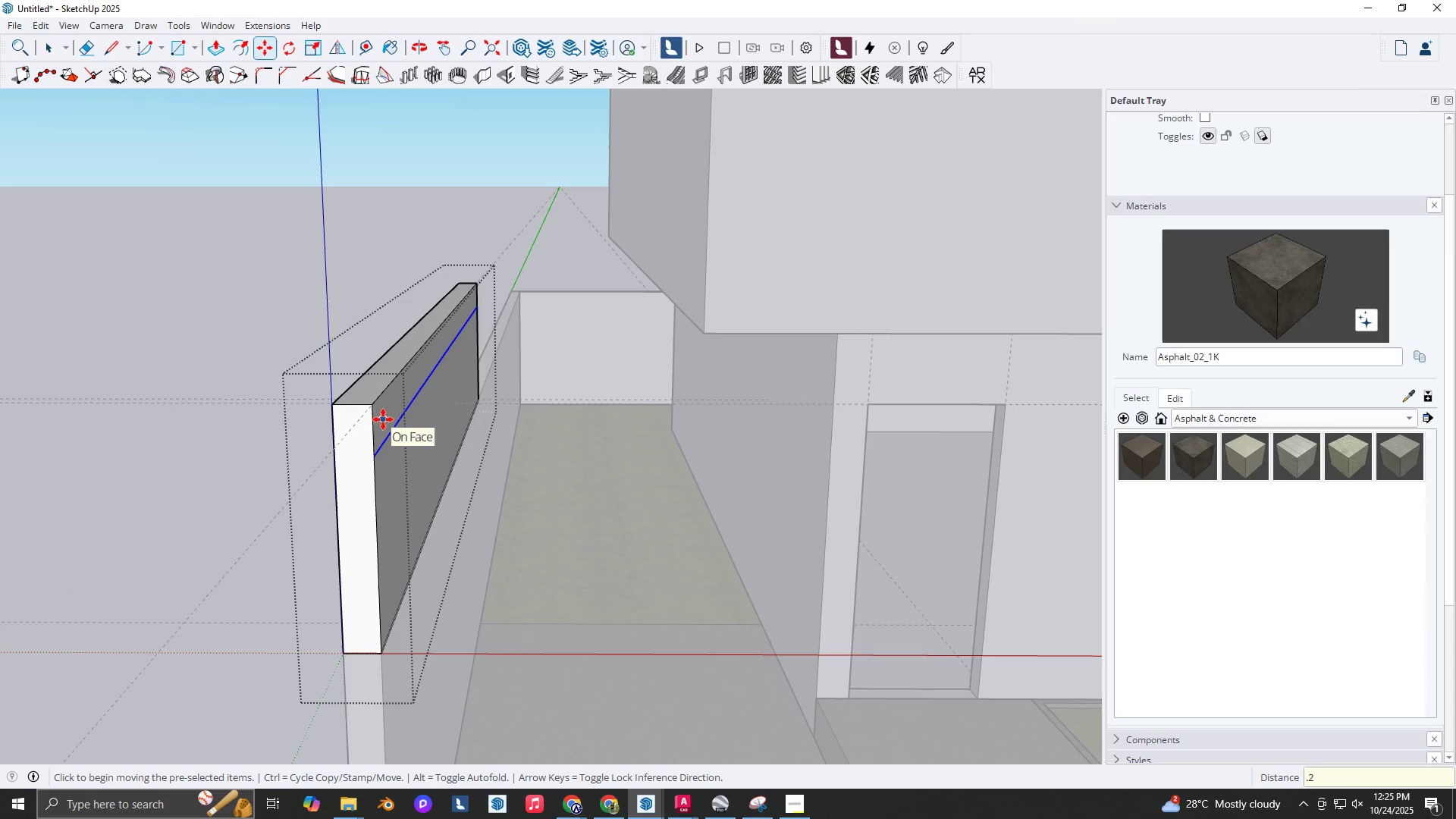 
key(P)
 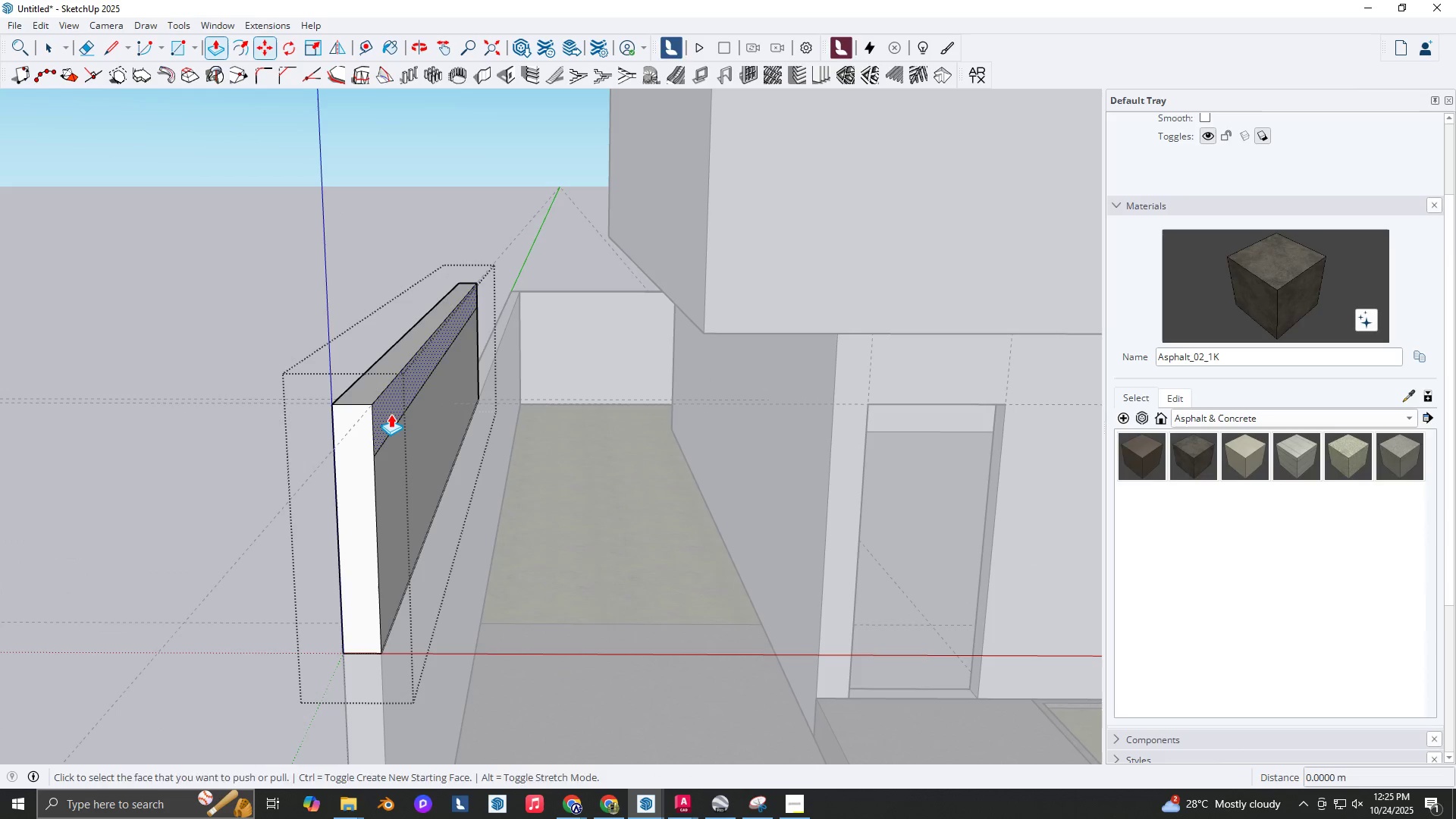 
left_click([391, 414])
 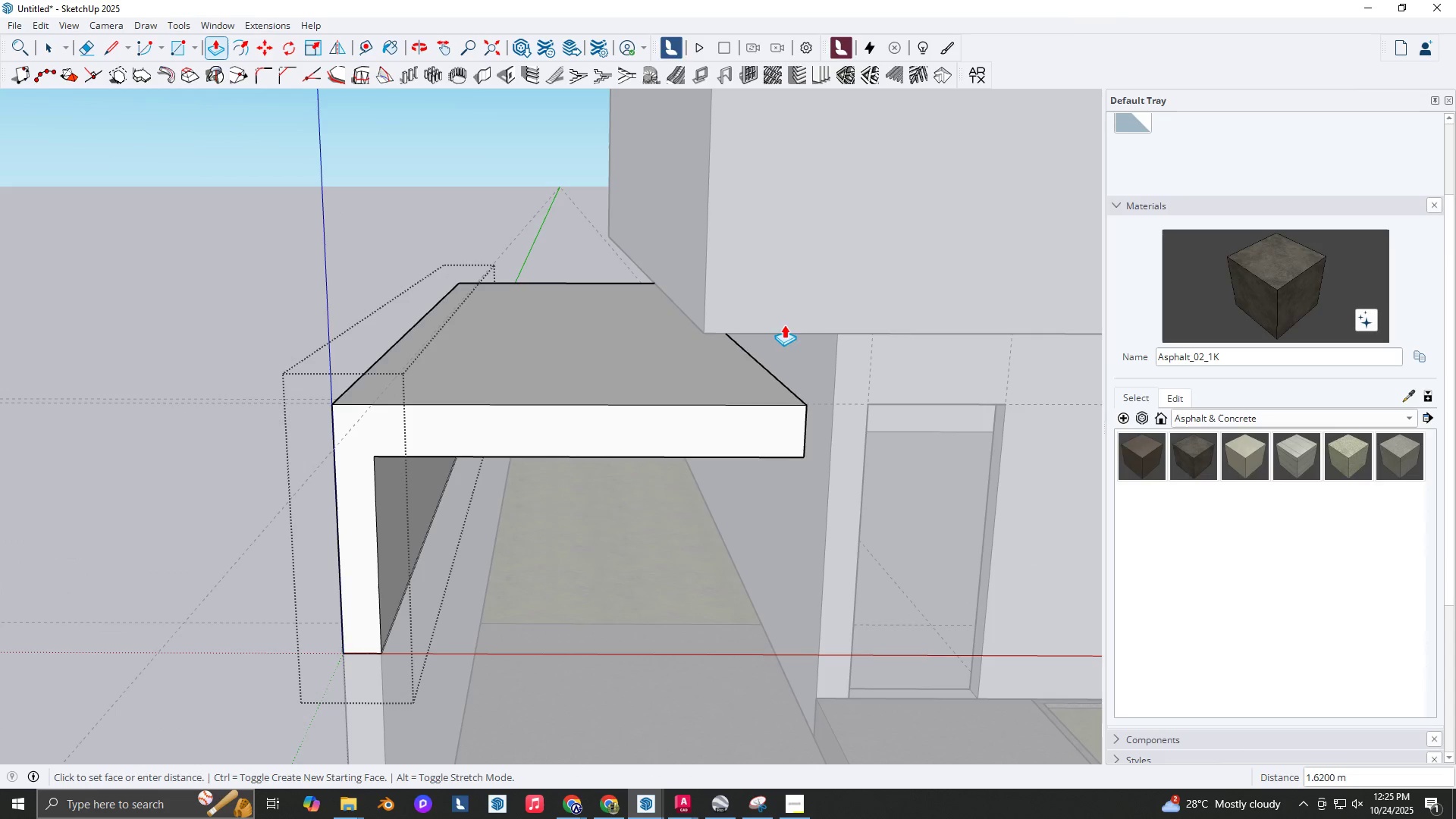 
key(Shift+ShiftLeft)
 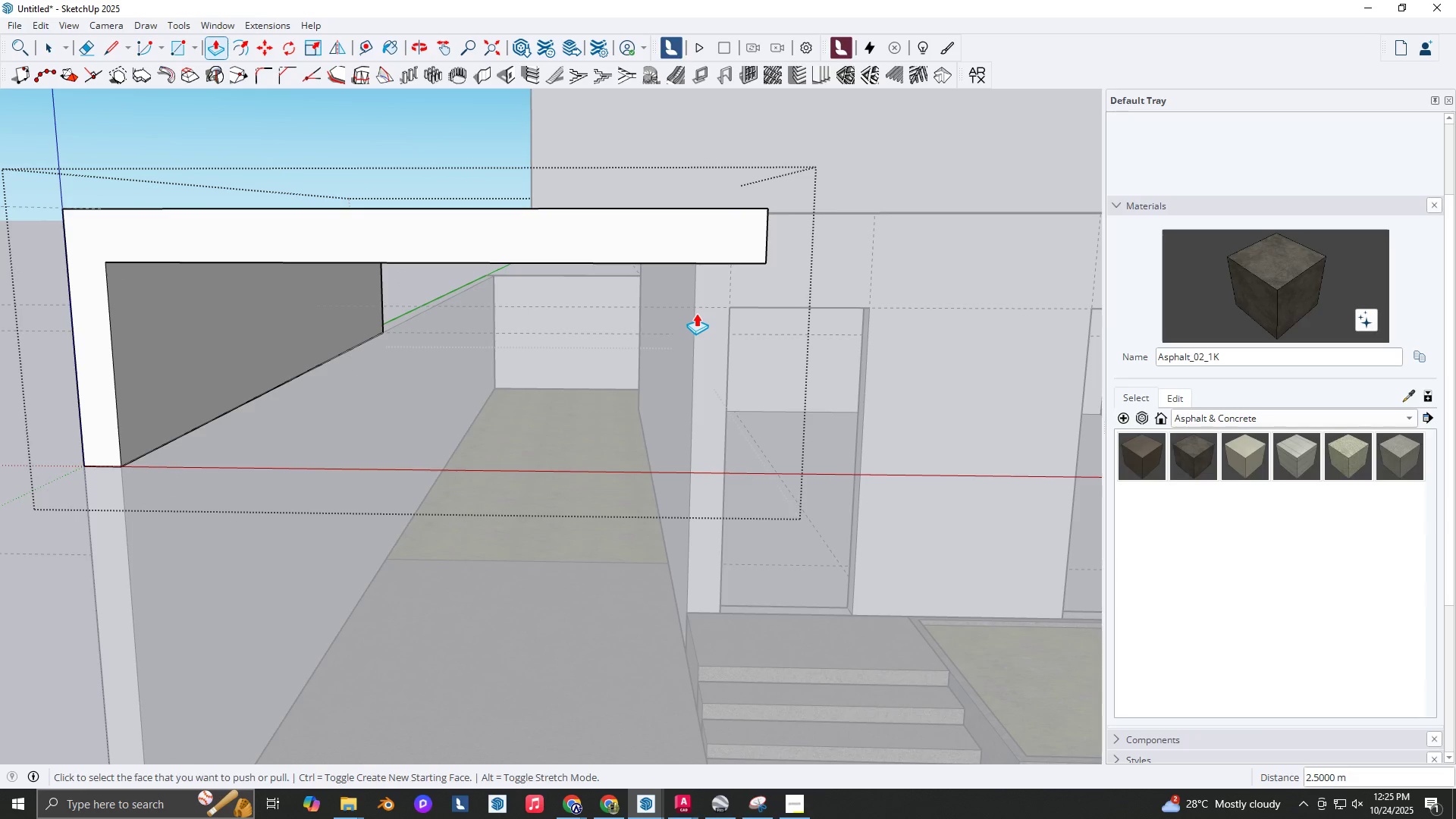 
scroll: coordinate [593, 312], scroll_direction: down, amount: 6.0
 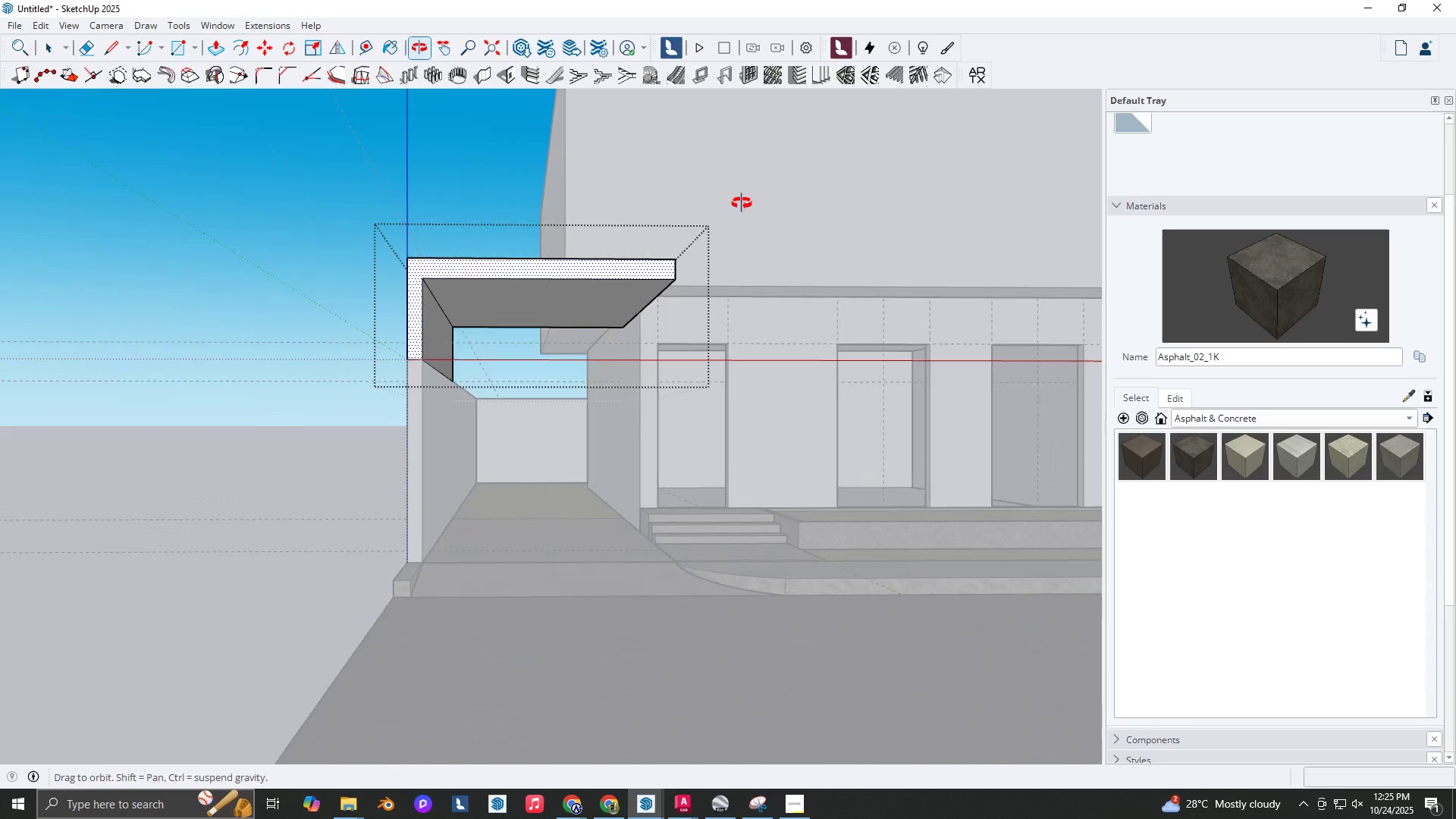 
key(Space)
 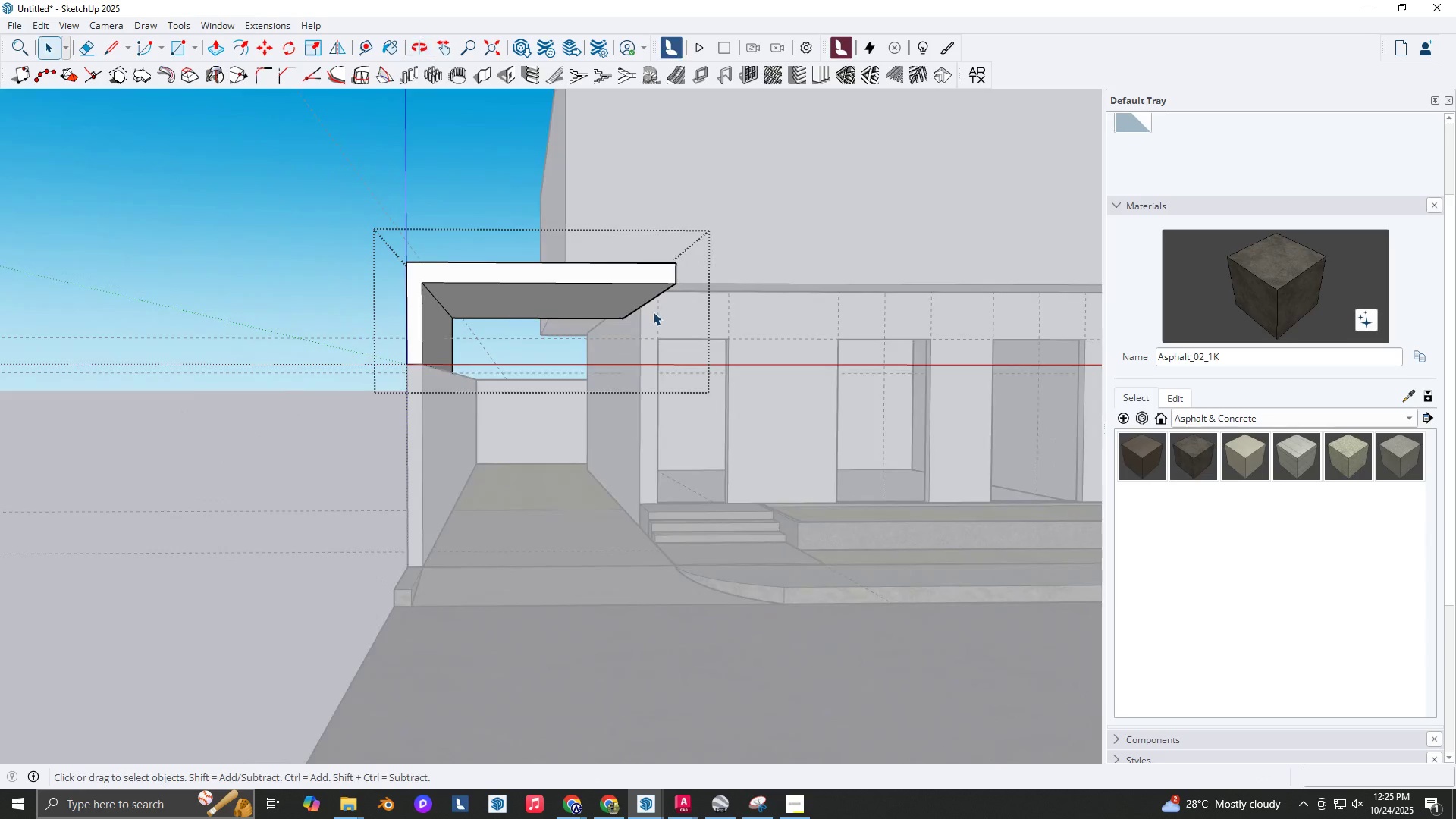 
key(Escape)
 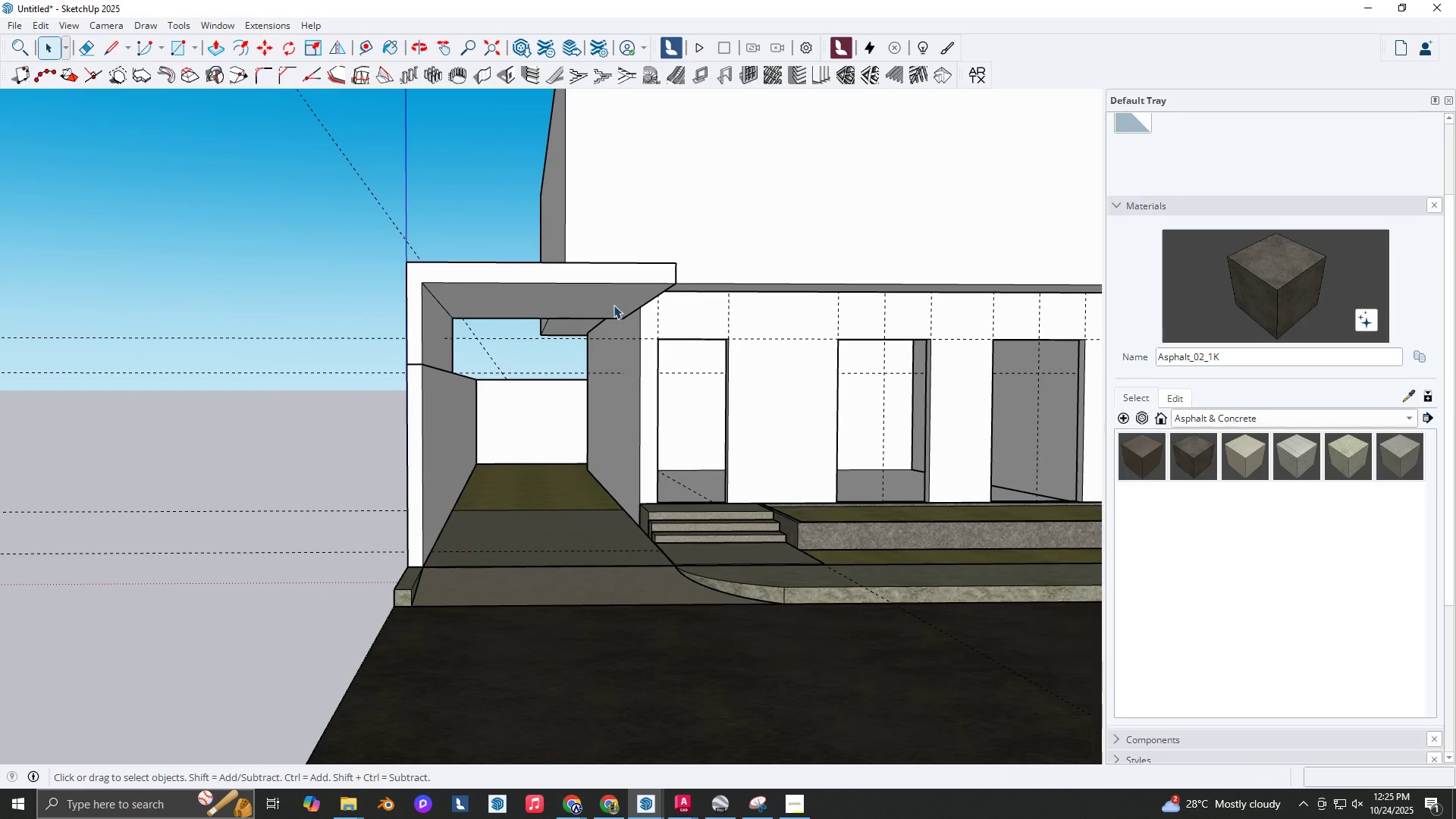 
key(Escape)
 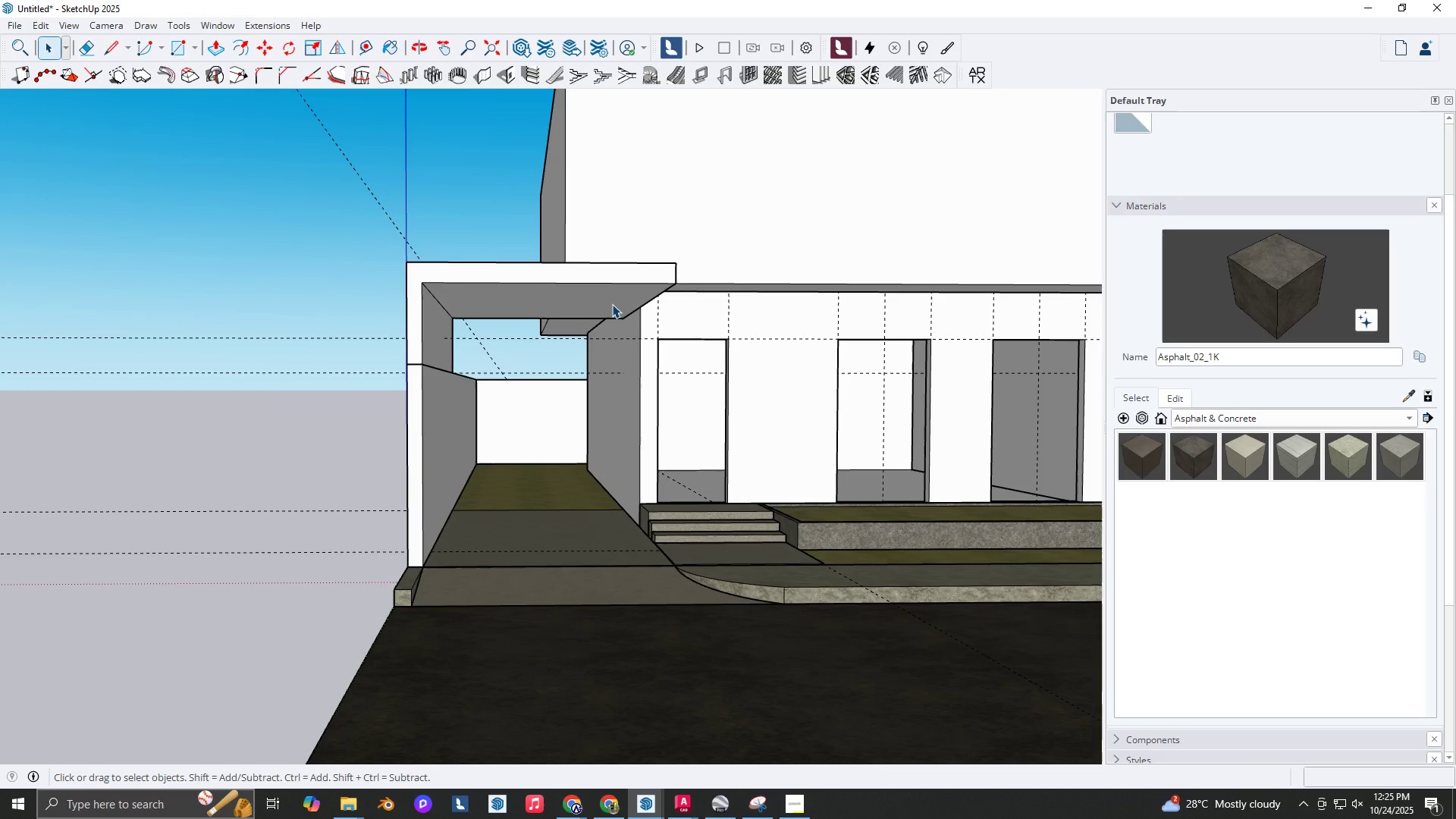 
key(Escape)
 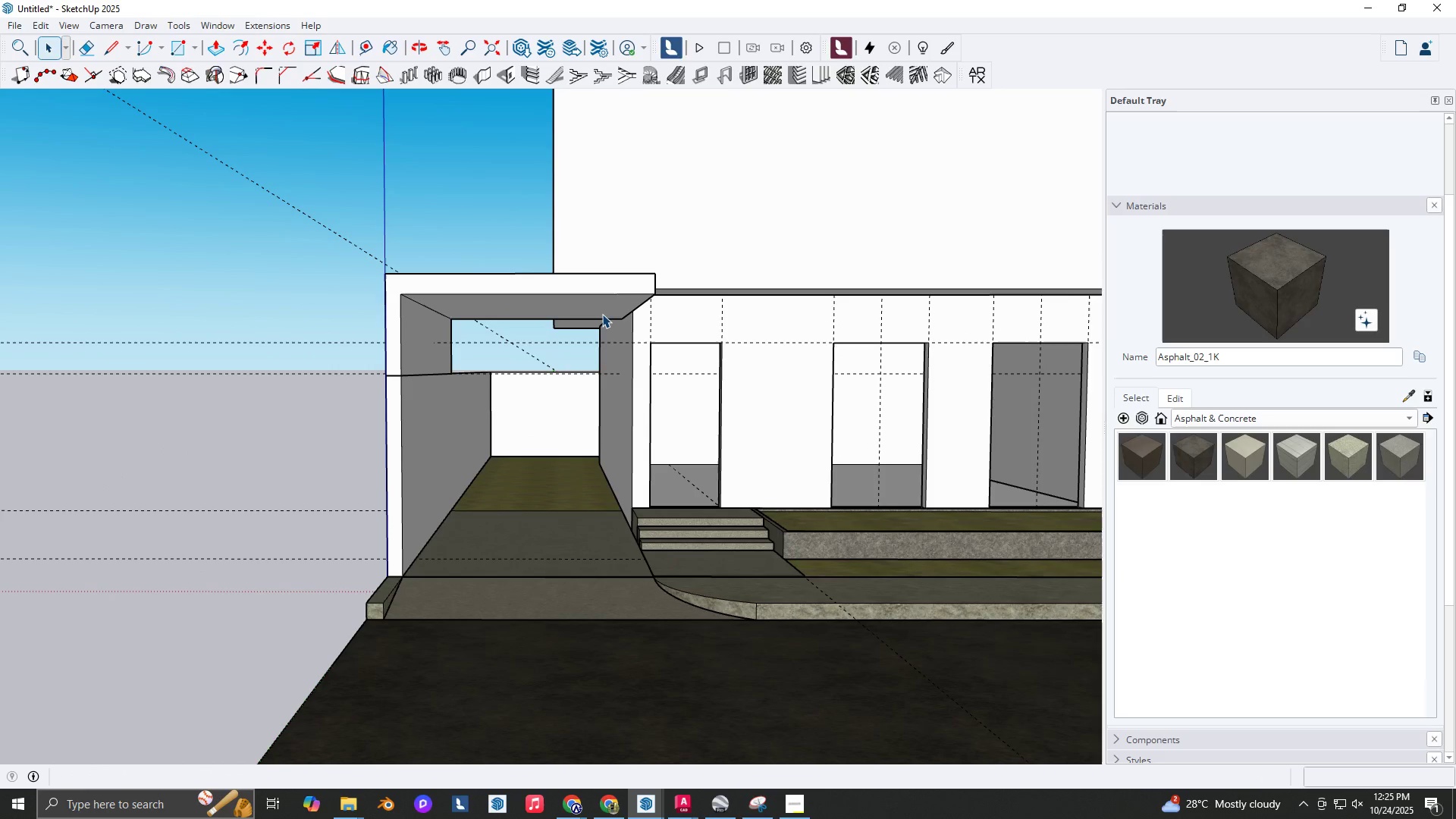 
wait(5.74)
 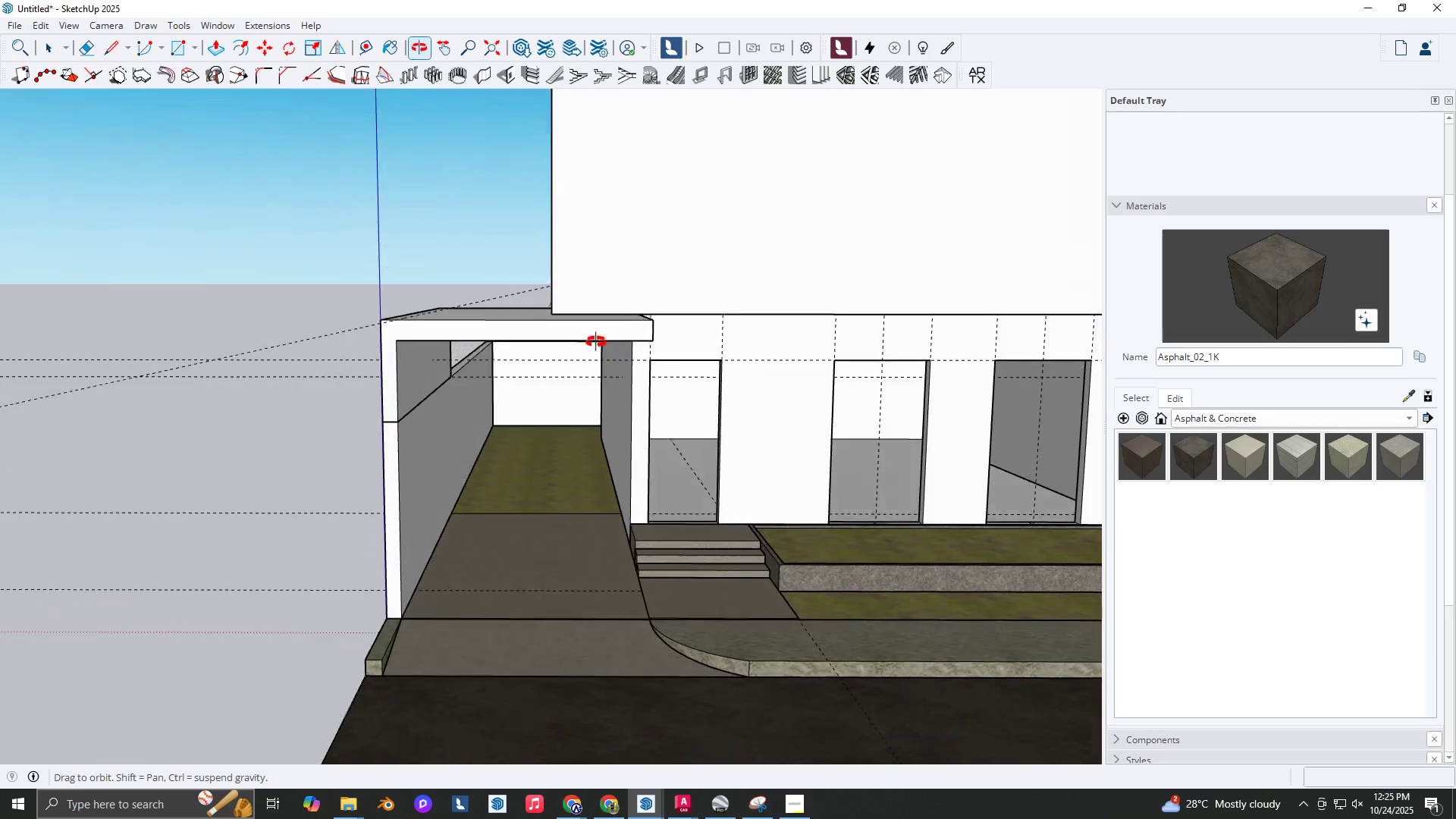 
scroll: coordinate [554, 323], scroll_direction: down, amount: 4.0
 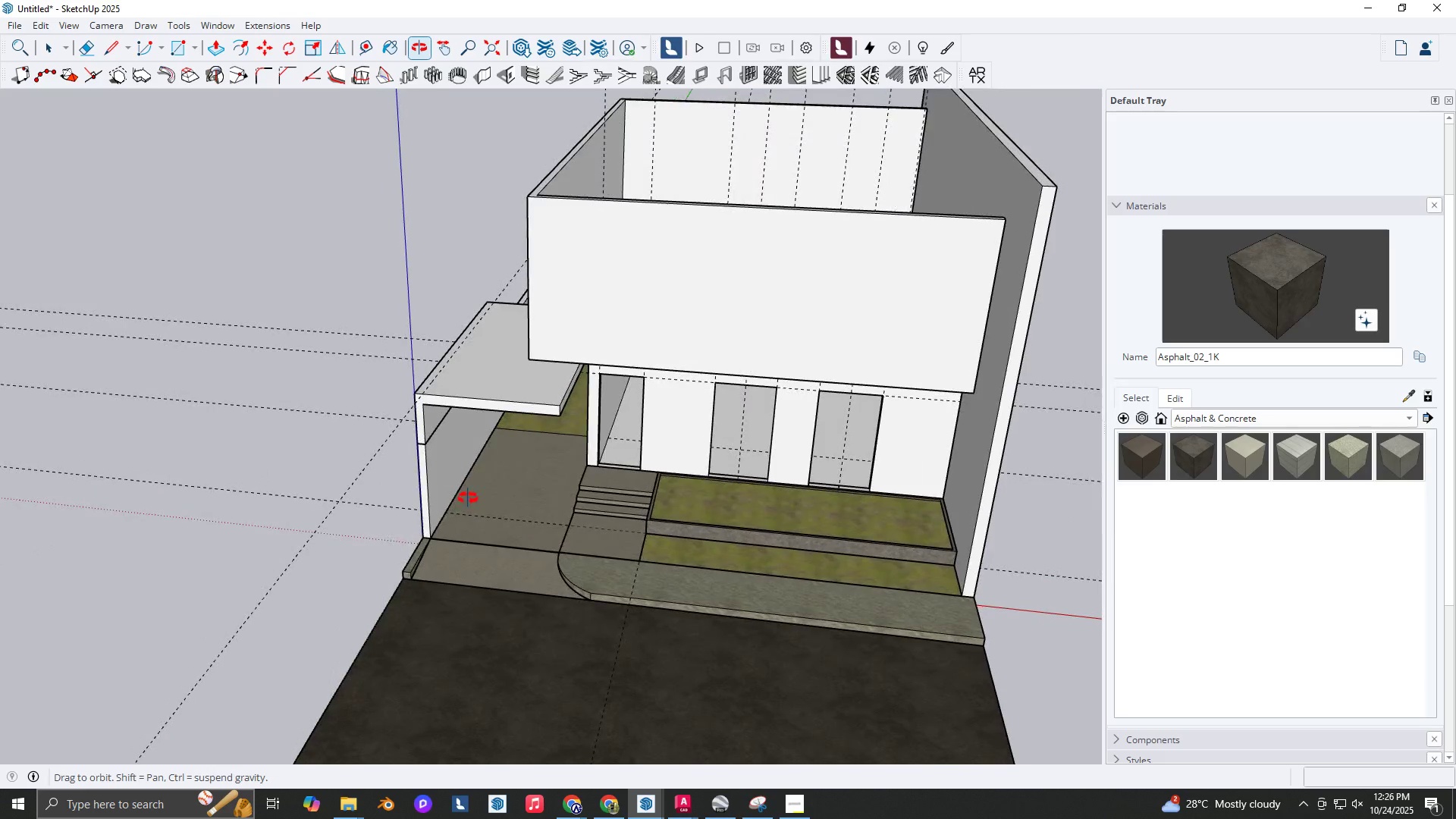 
key(Space)
 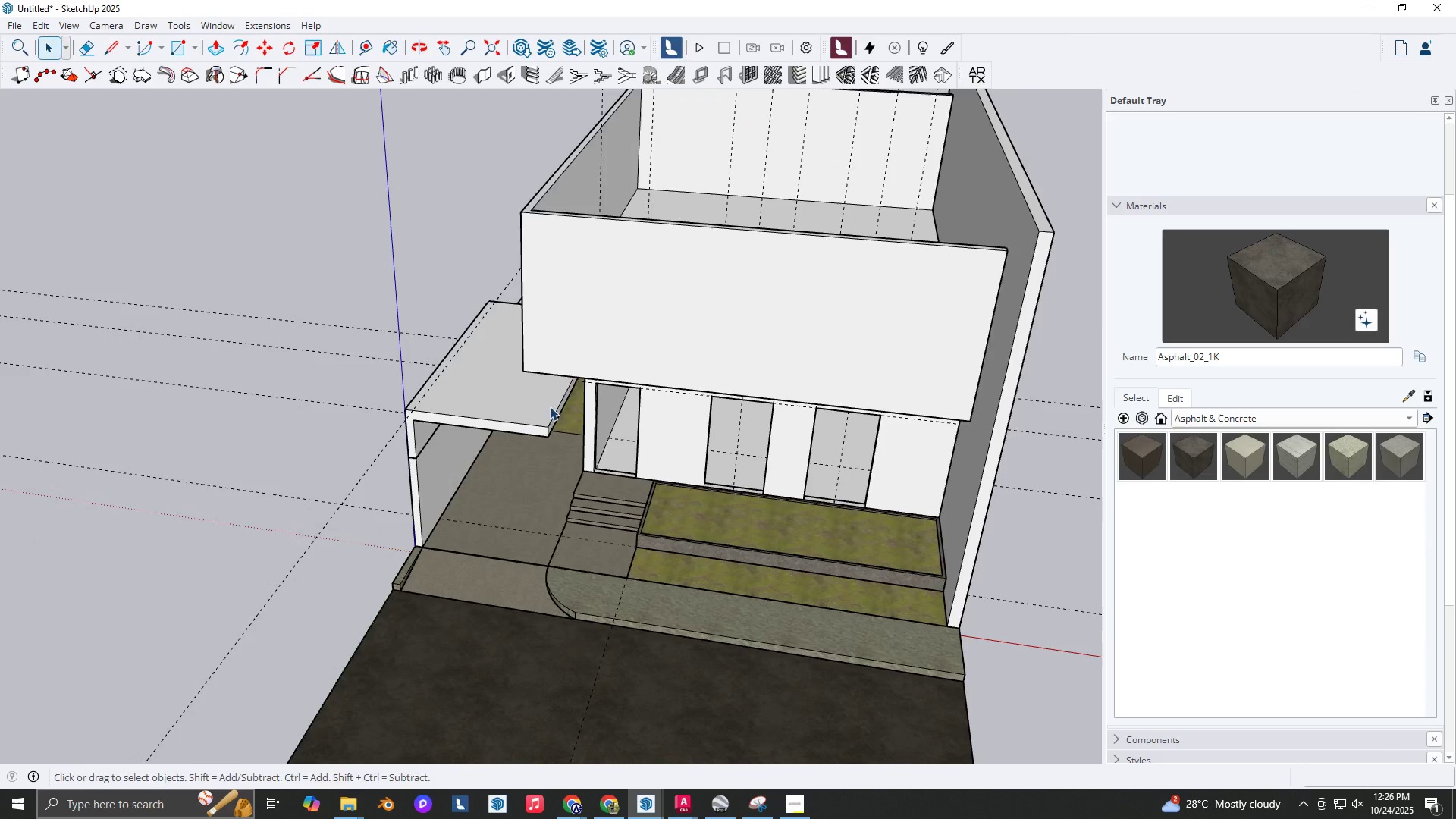 
scroll: coordinate [549, 400], scroll_direction: up, amount: 1.0
 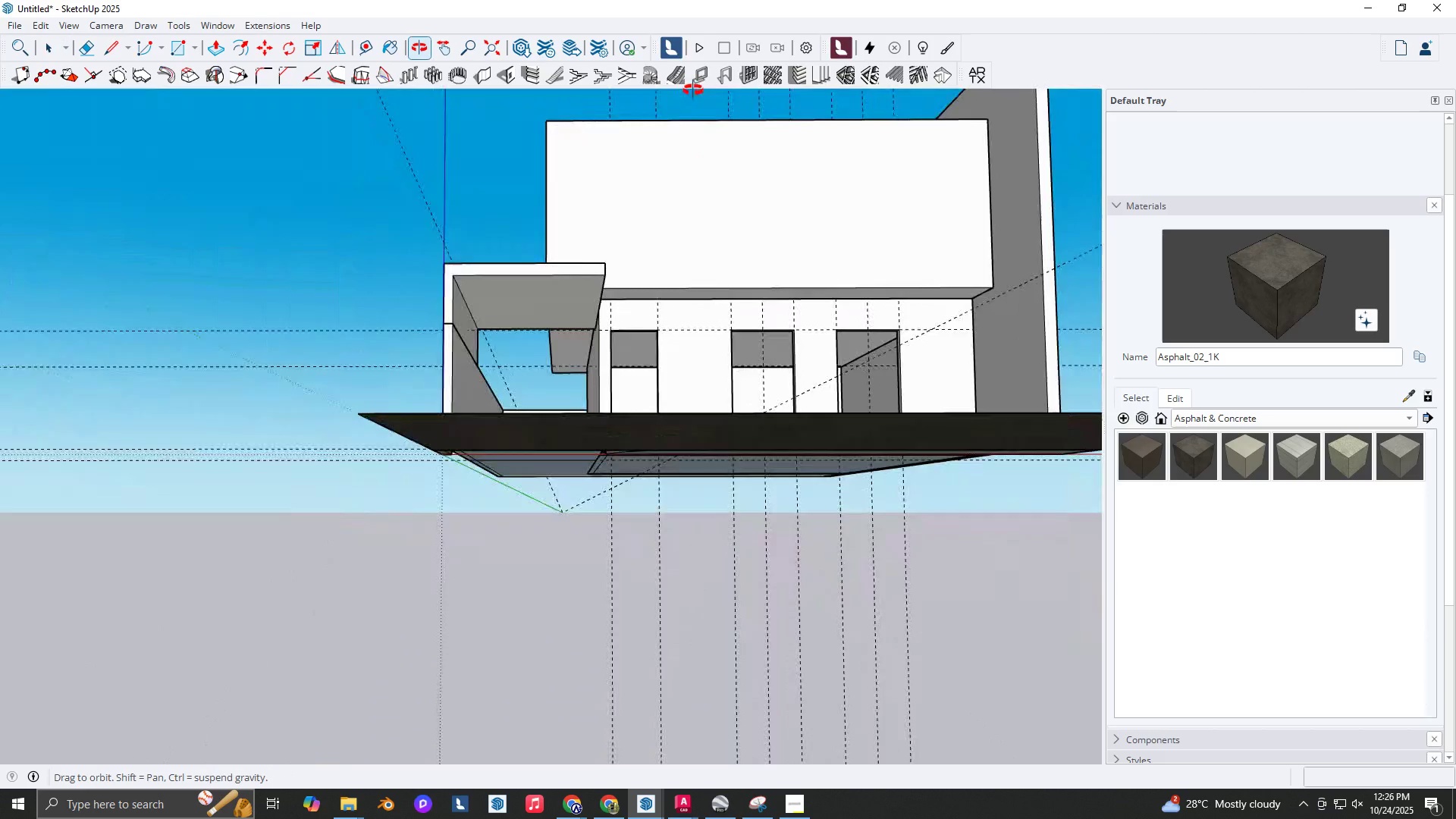 
hold_key(key=ShiftLeft, duration=0.42)
 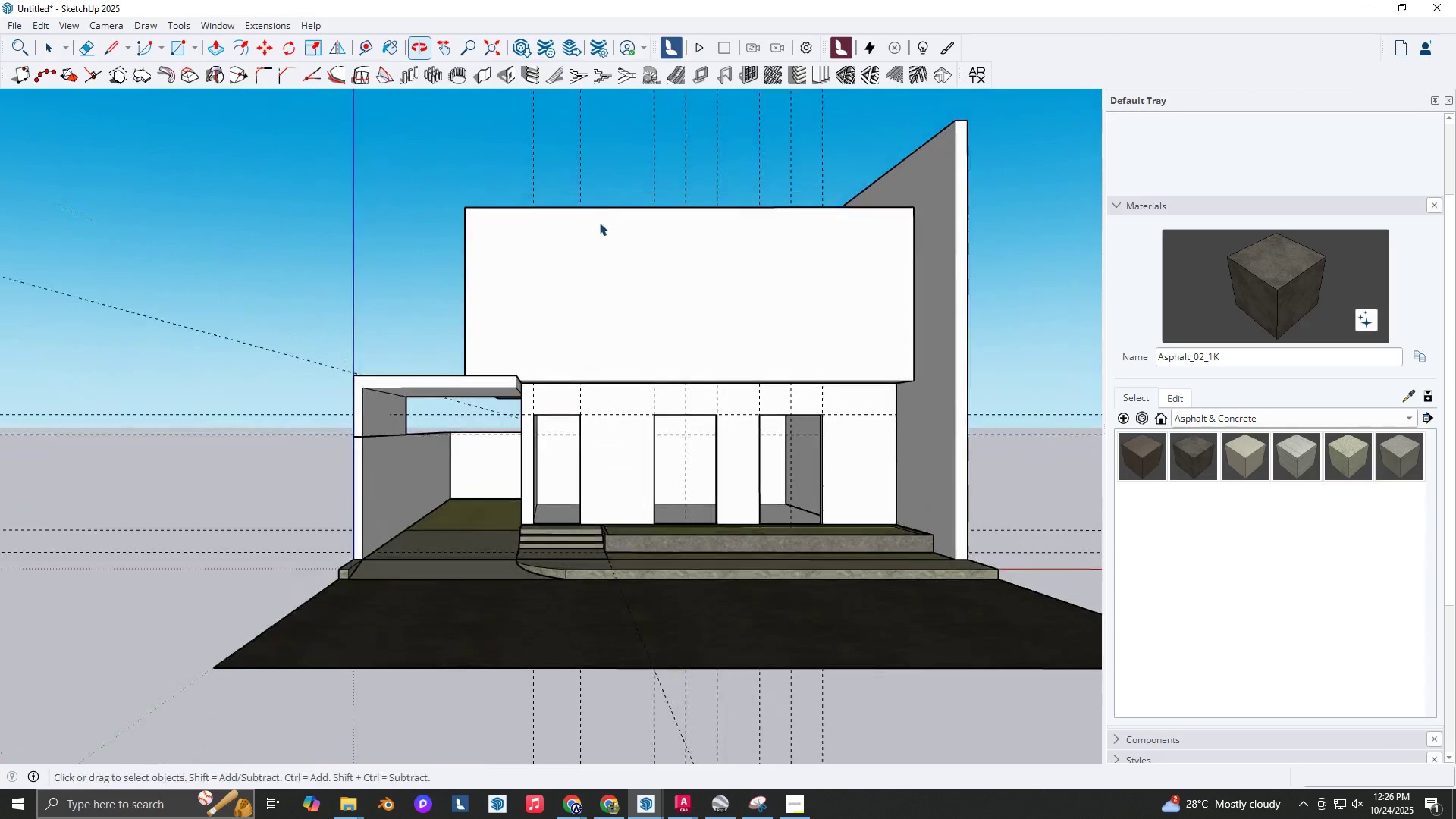 
scroll: coordinate [556, 275], scroll_direction: down, amount: 2.0
 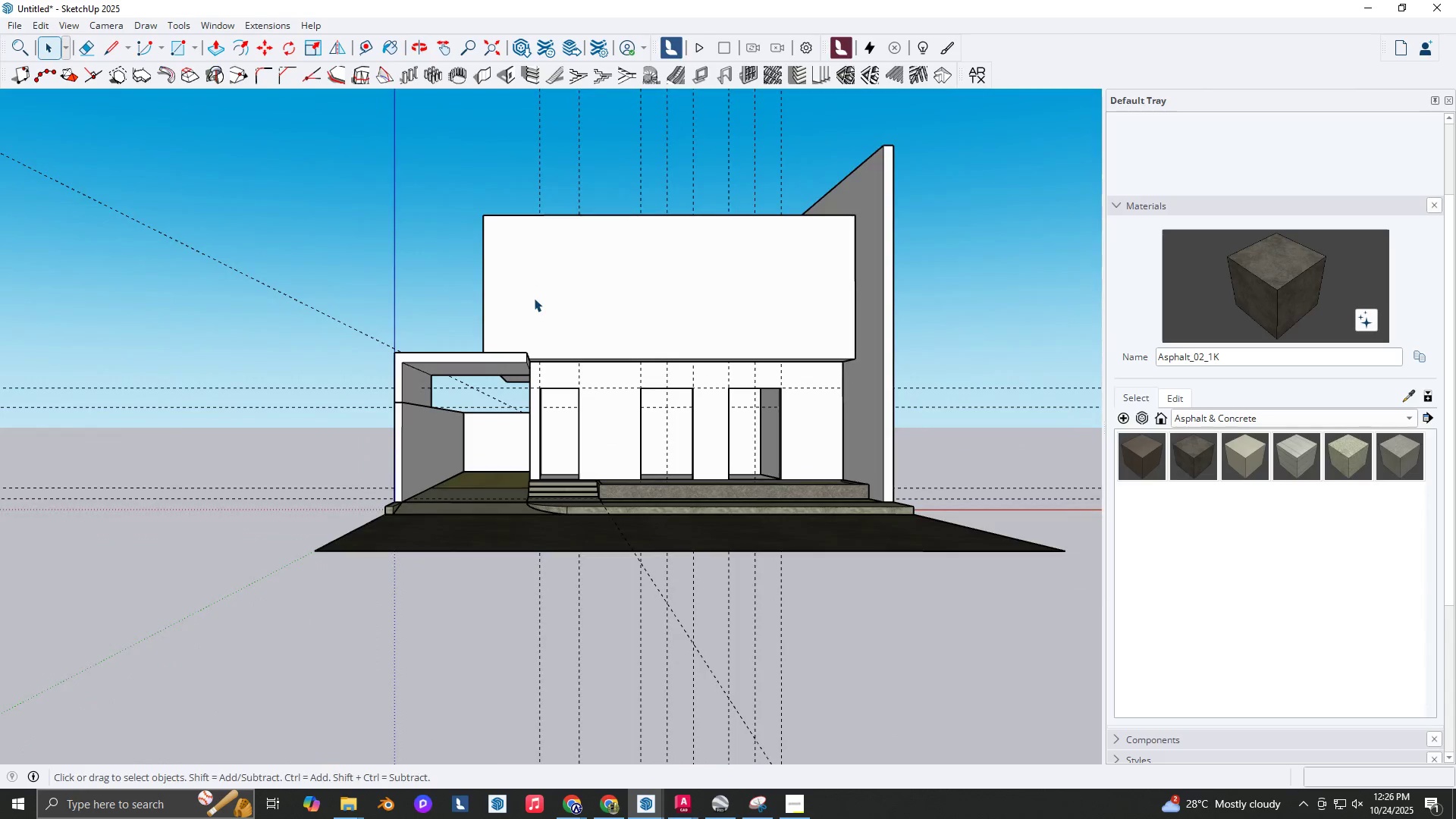 
key(Space)
 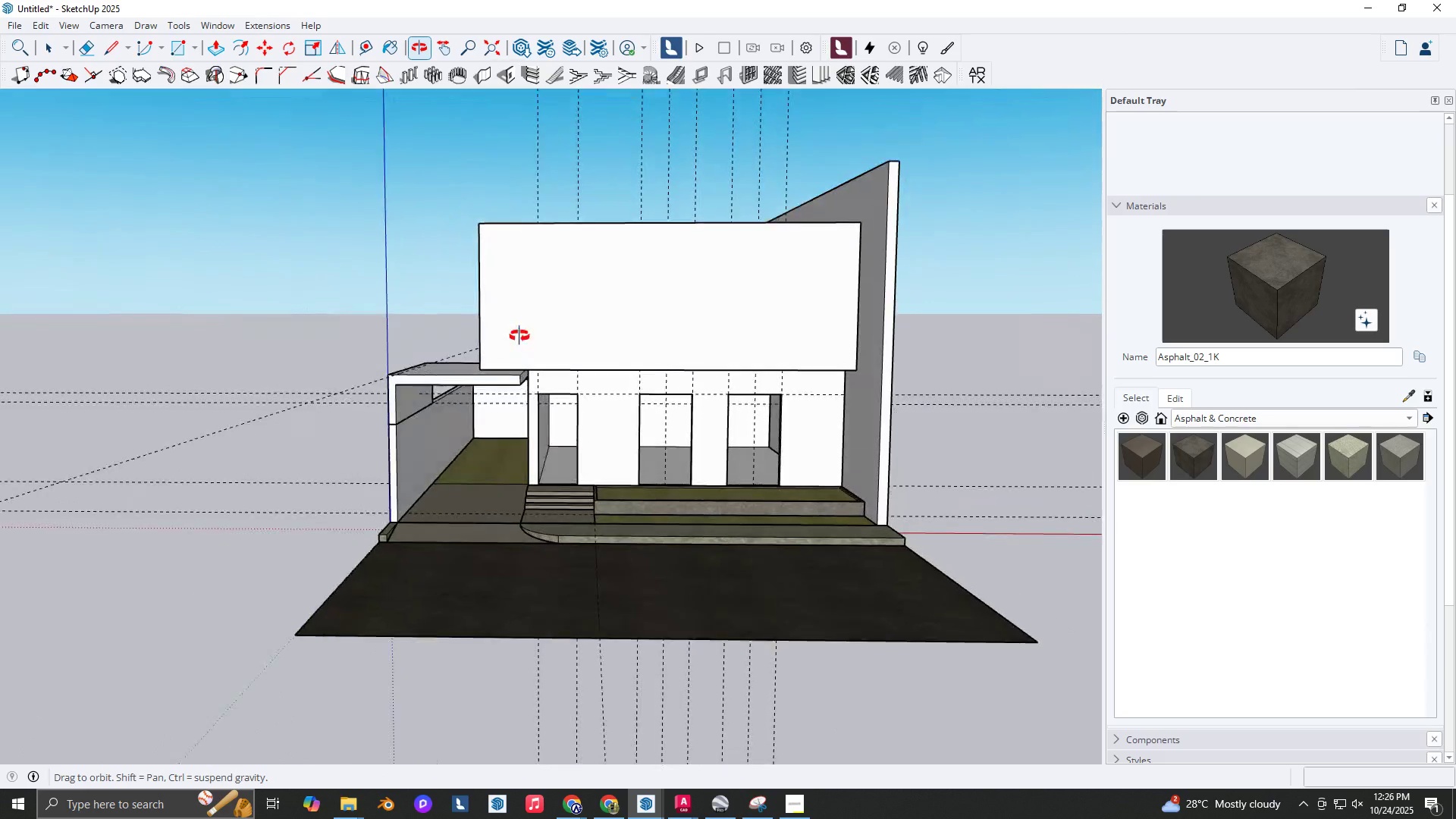 
key(Shift+ShiftLeft)
 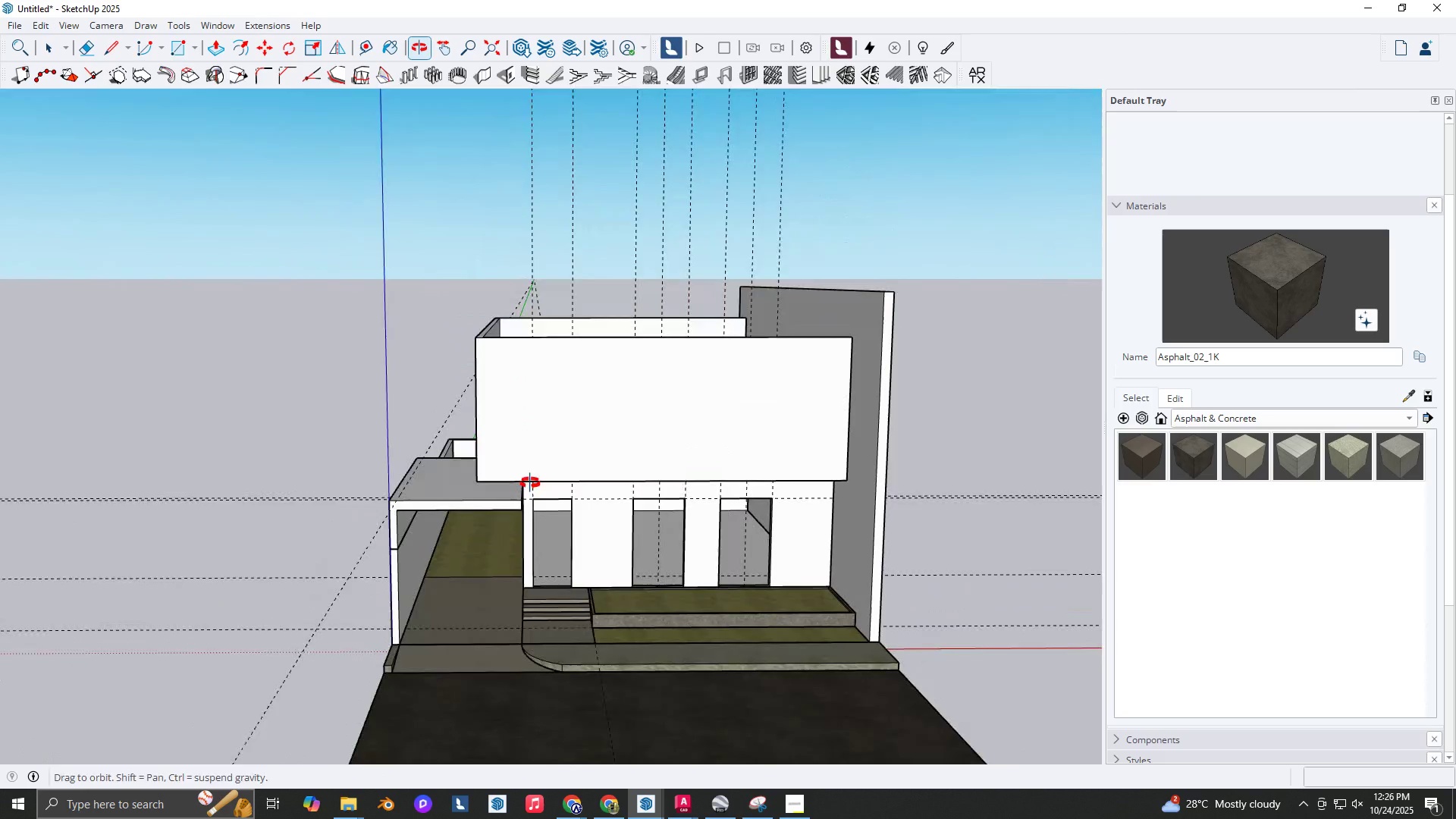 
key(Space)
 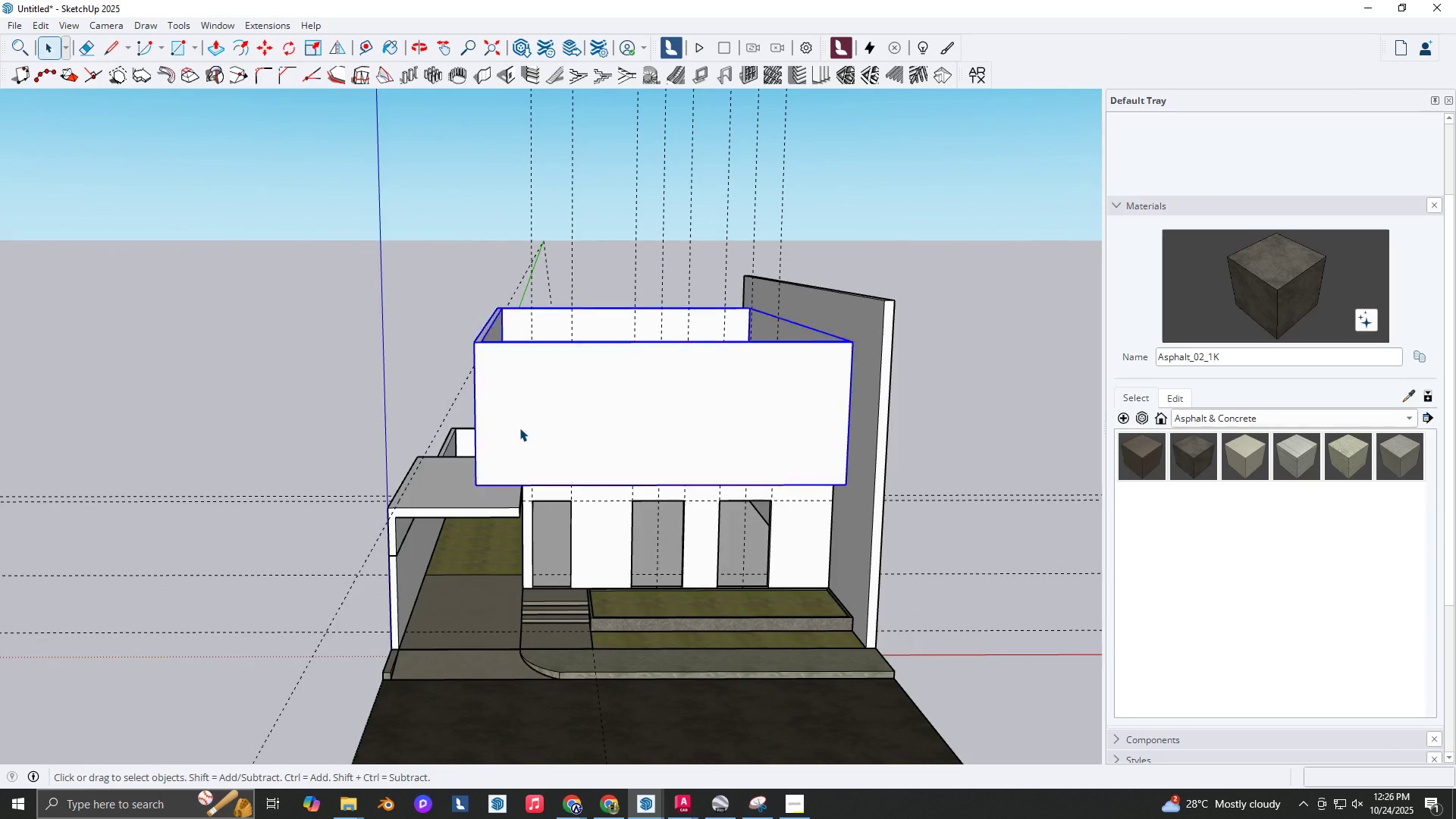 
double_click([519, 428])
 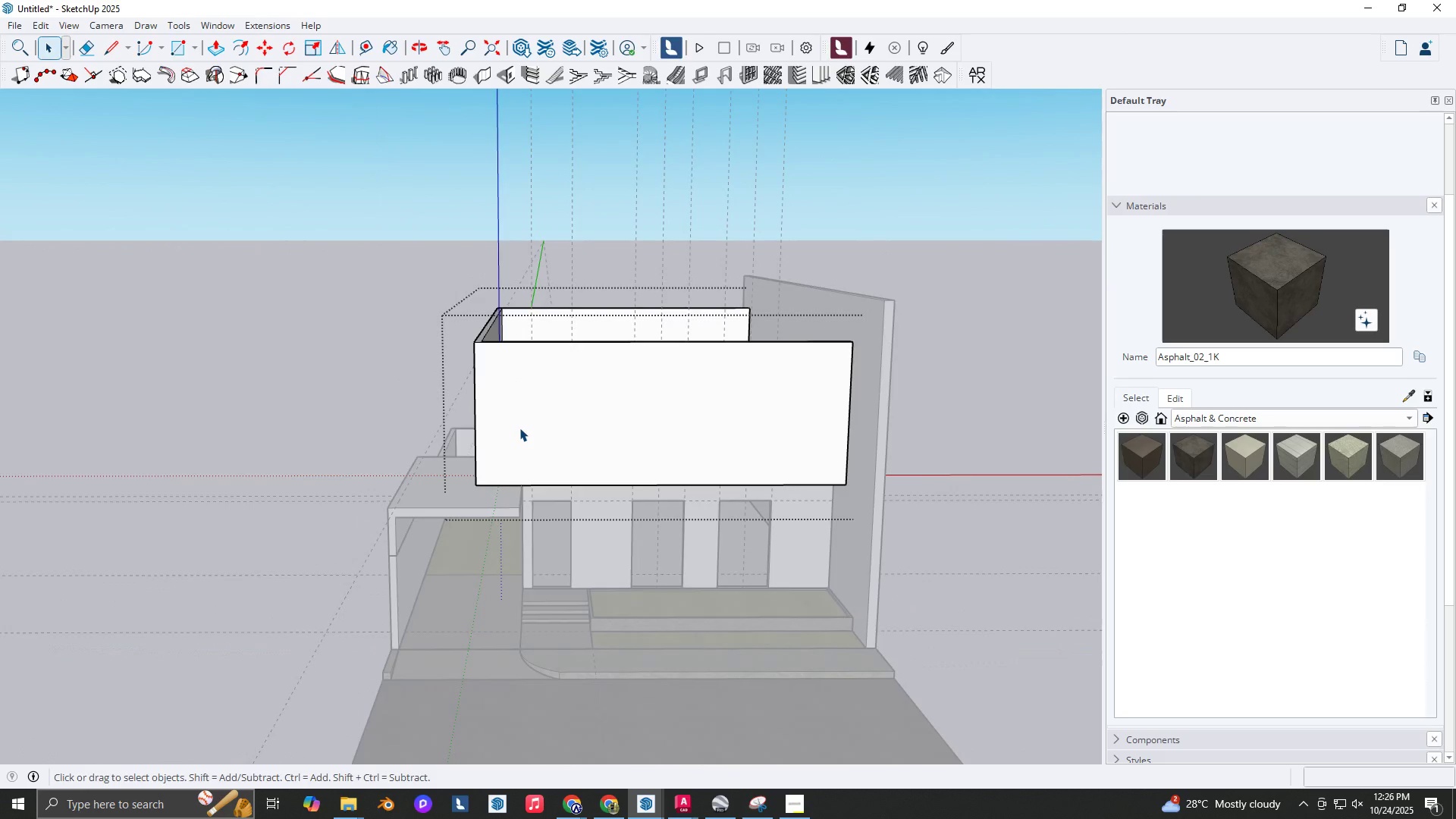 
triple_click([519, 428])
 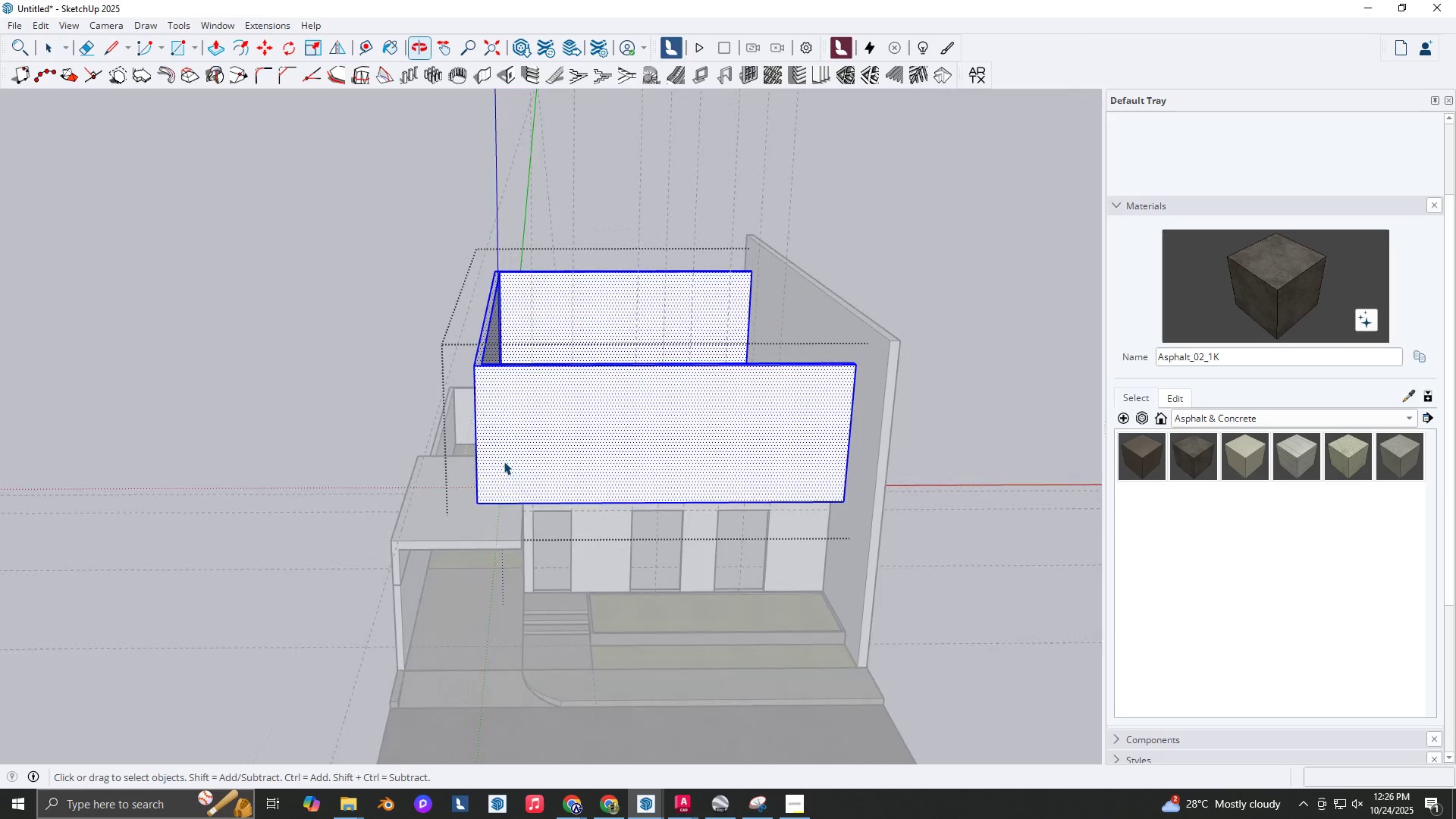 
scroll: coordinate [494, 412], scroll_direction: up, amount: 3.0
 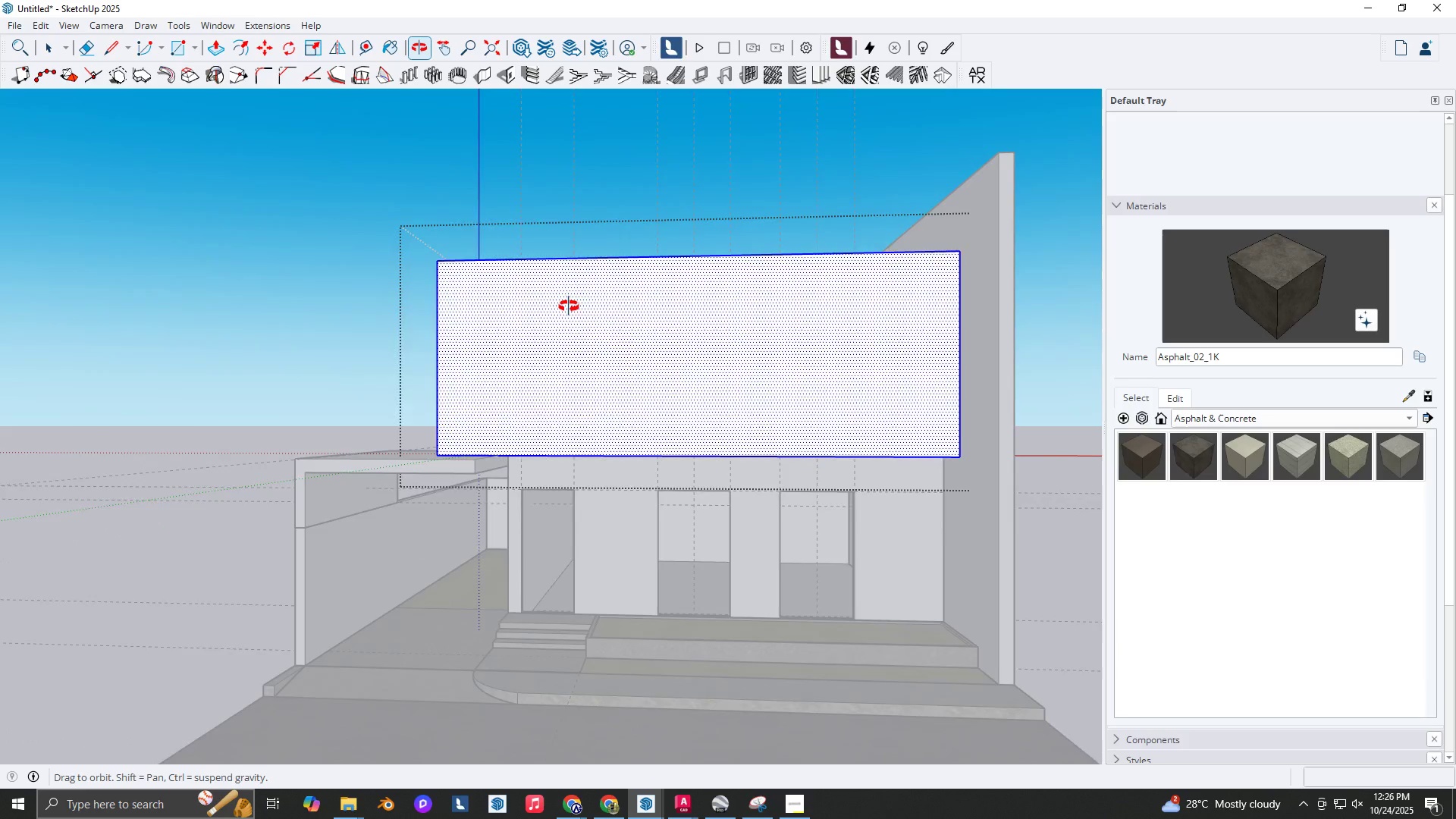 
wait(9.76)
 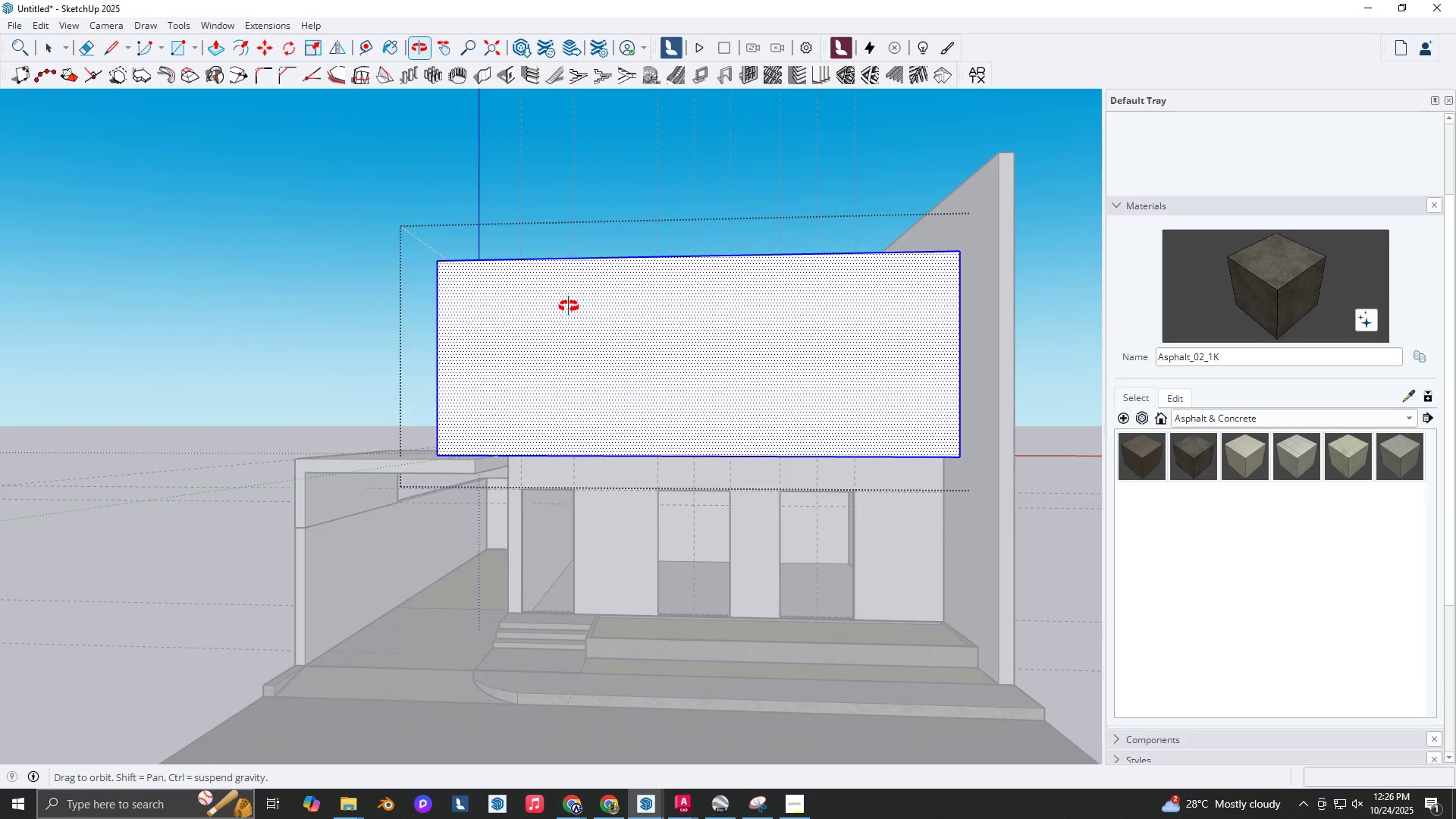 
type(yt2.7)
key(NumpadEnter)
 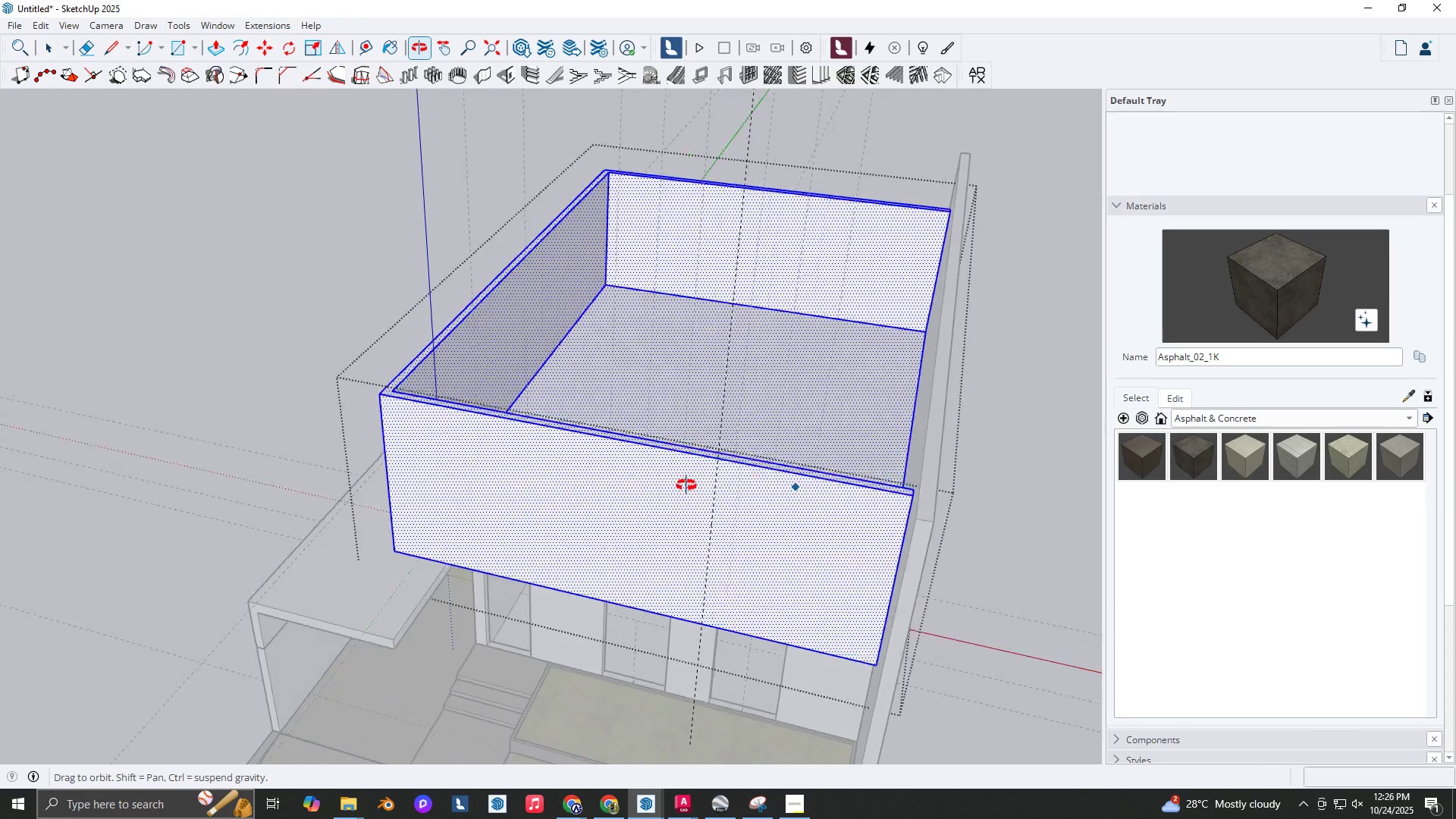 
scroll: coordinate [471, 586], scroll_direction: up, amount: 8.0
 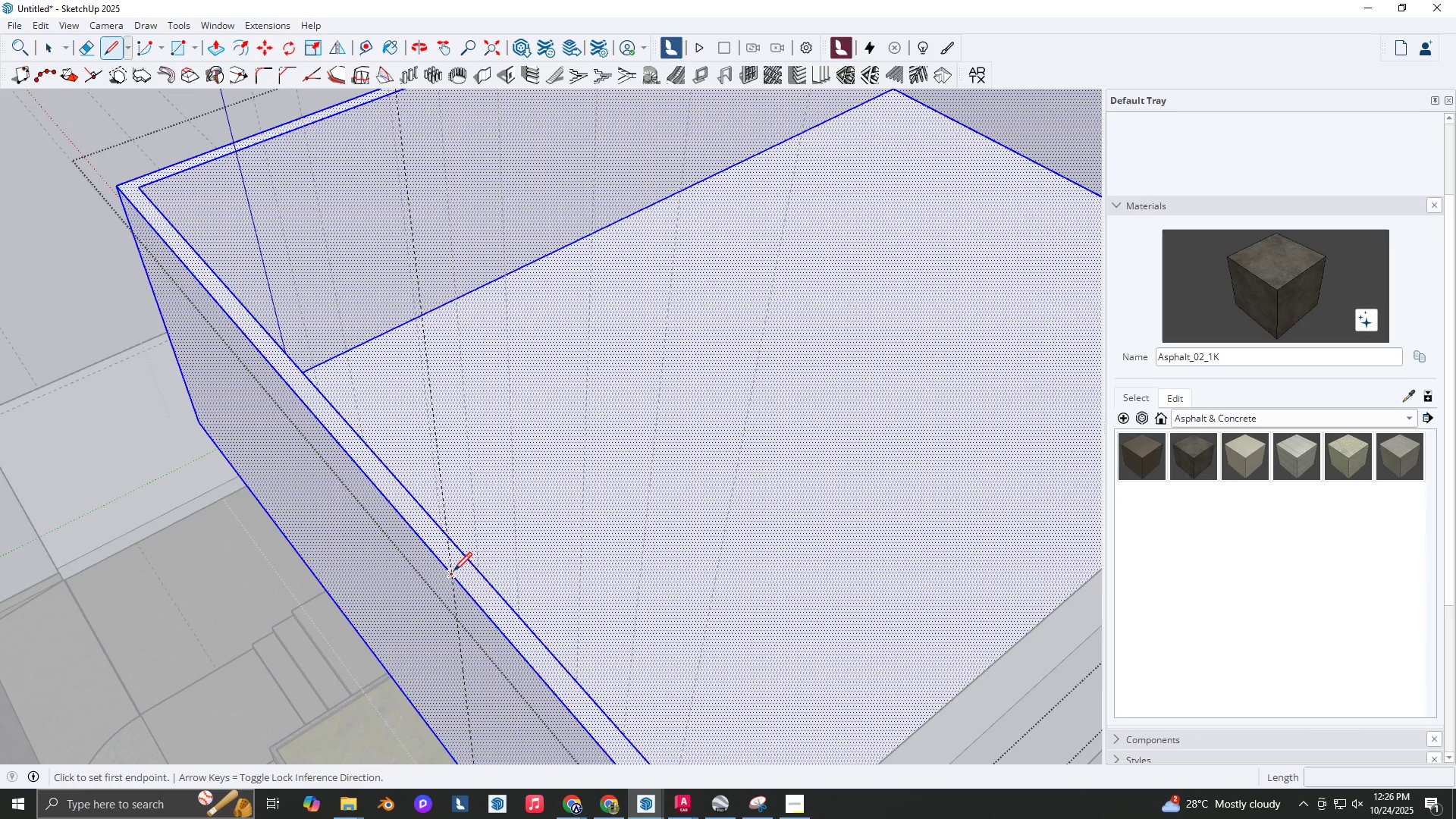 
key(L)
 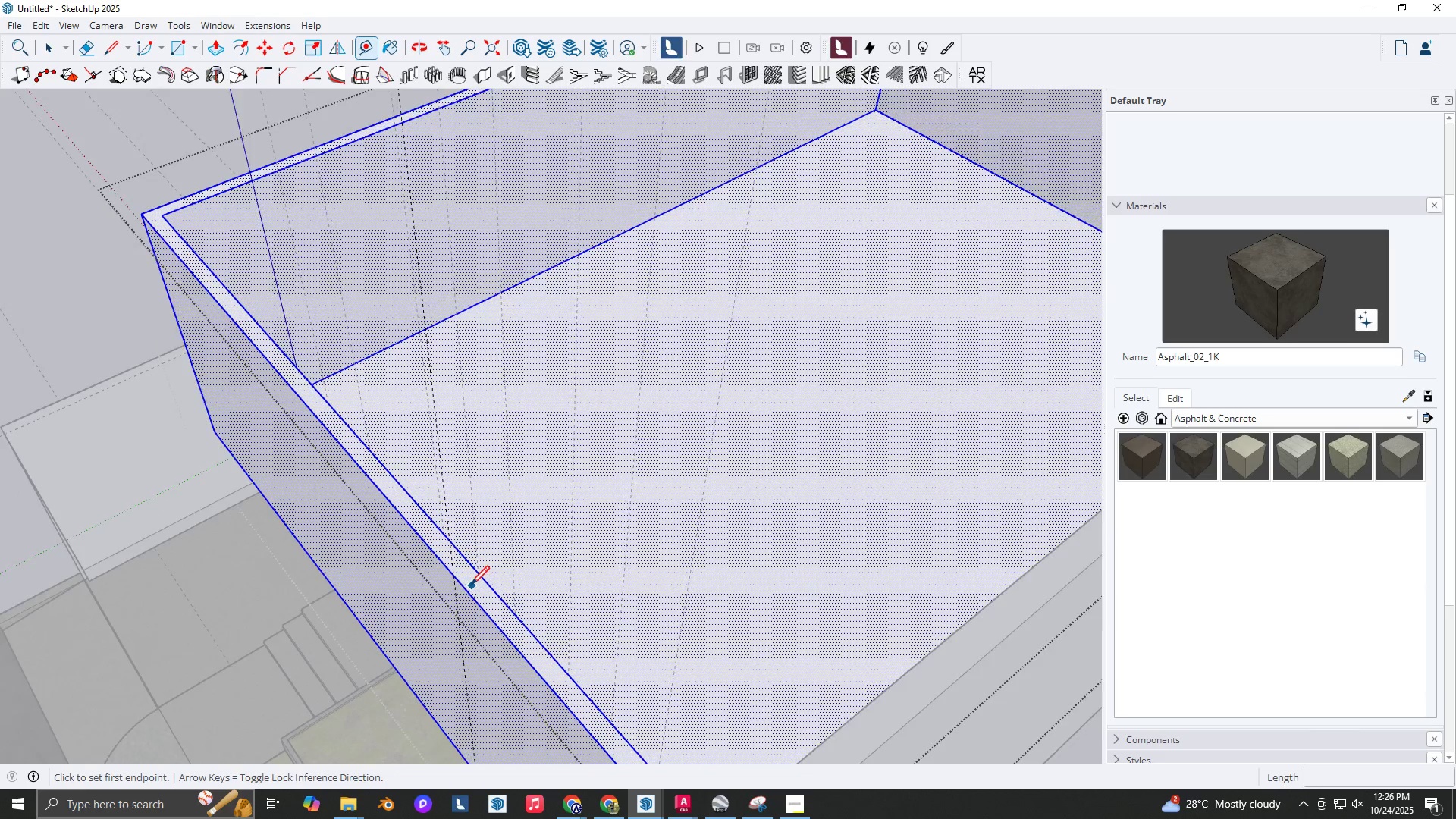 
left_click([453, 573])
 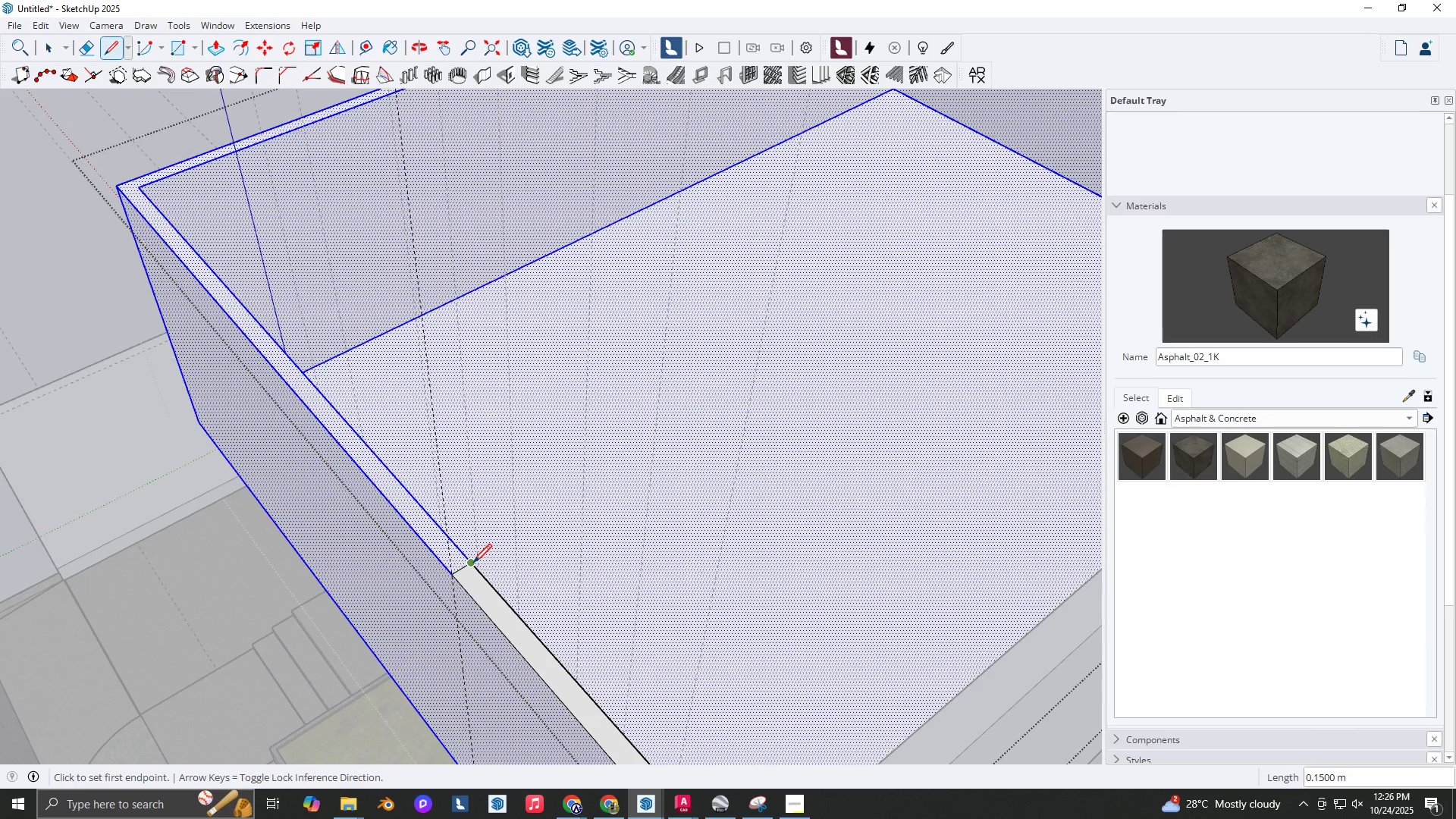 
double_click([472, 564])
 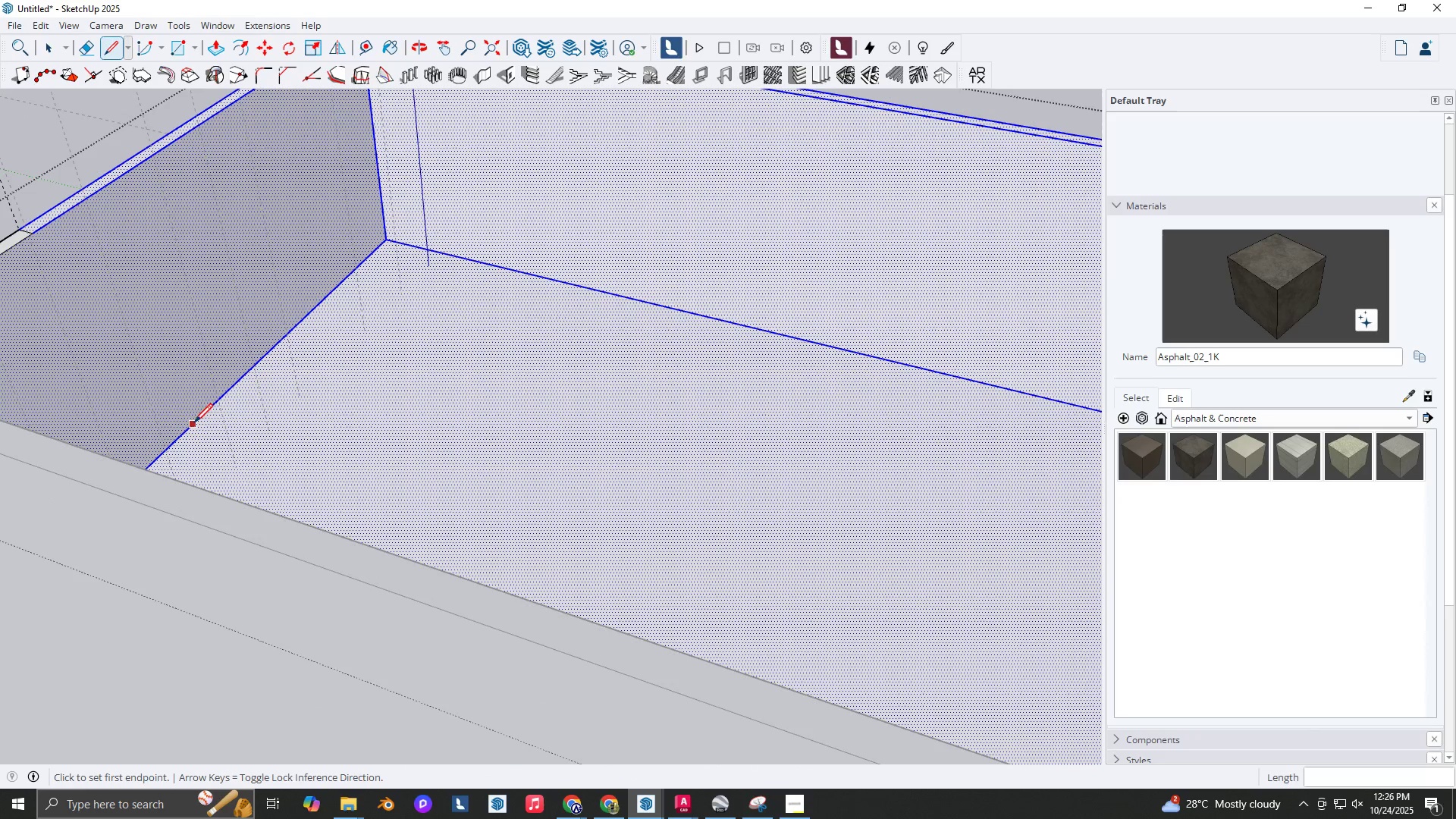 
key(Shift+ShiftLeft)
 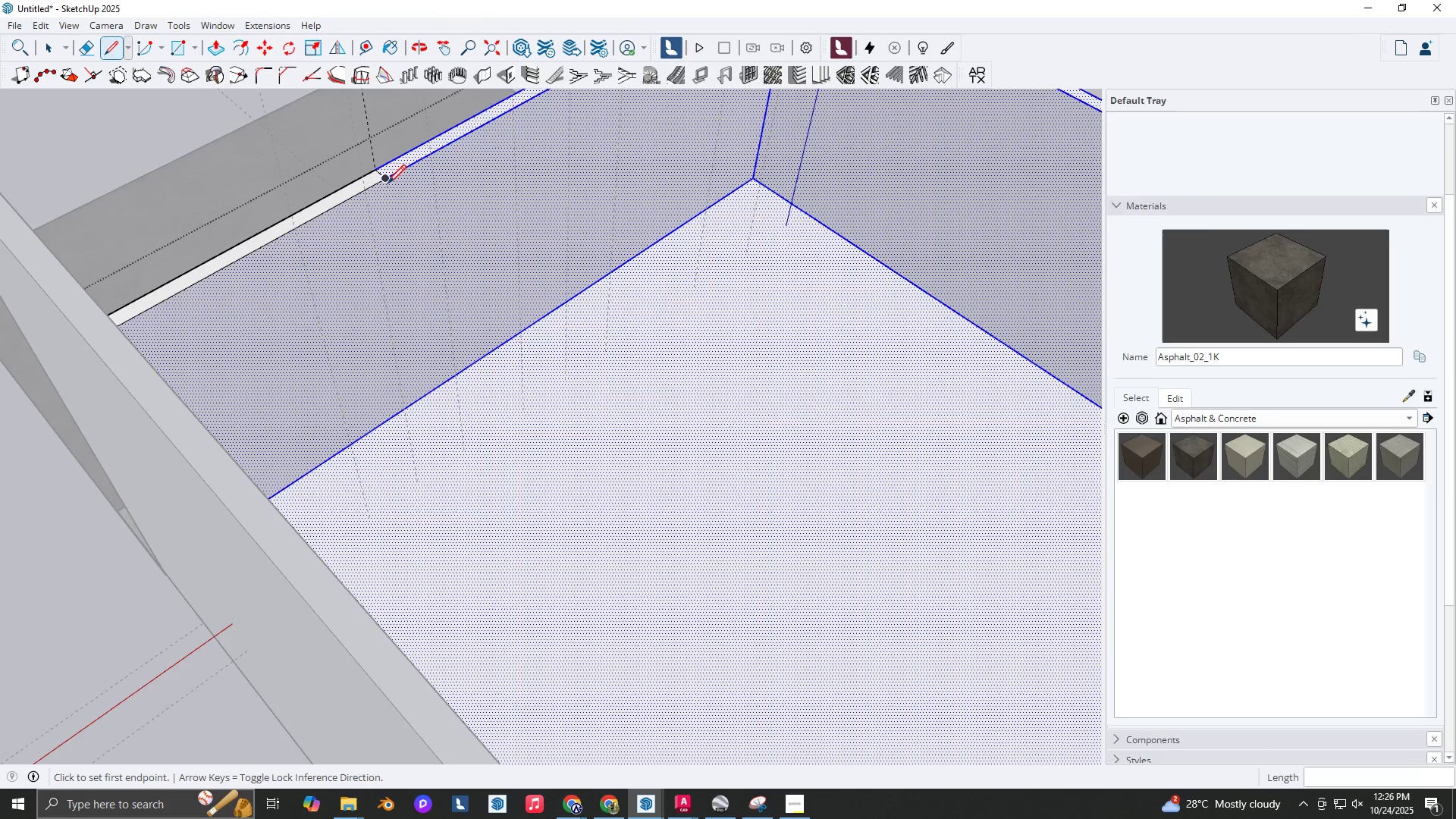 
left_click([388, 185])
 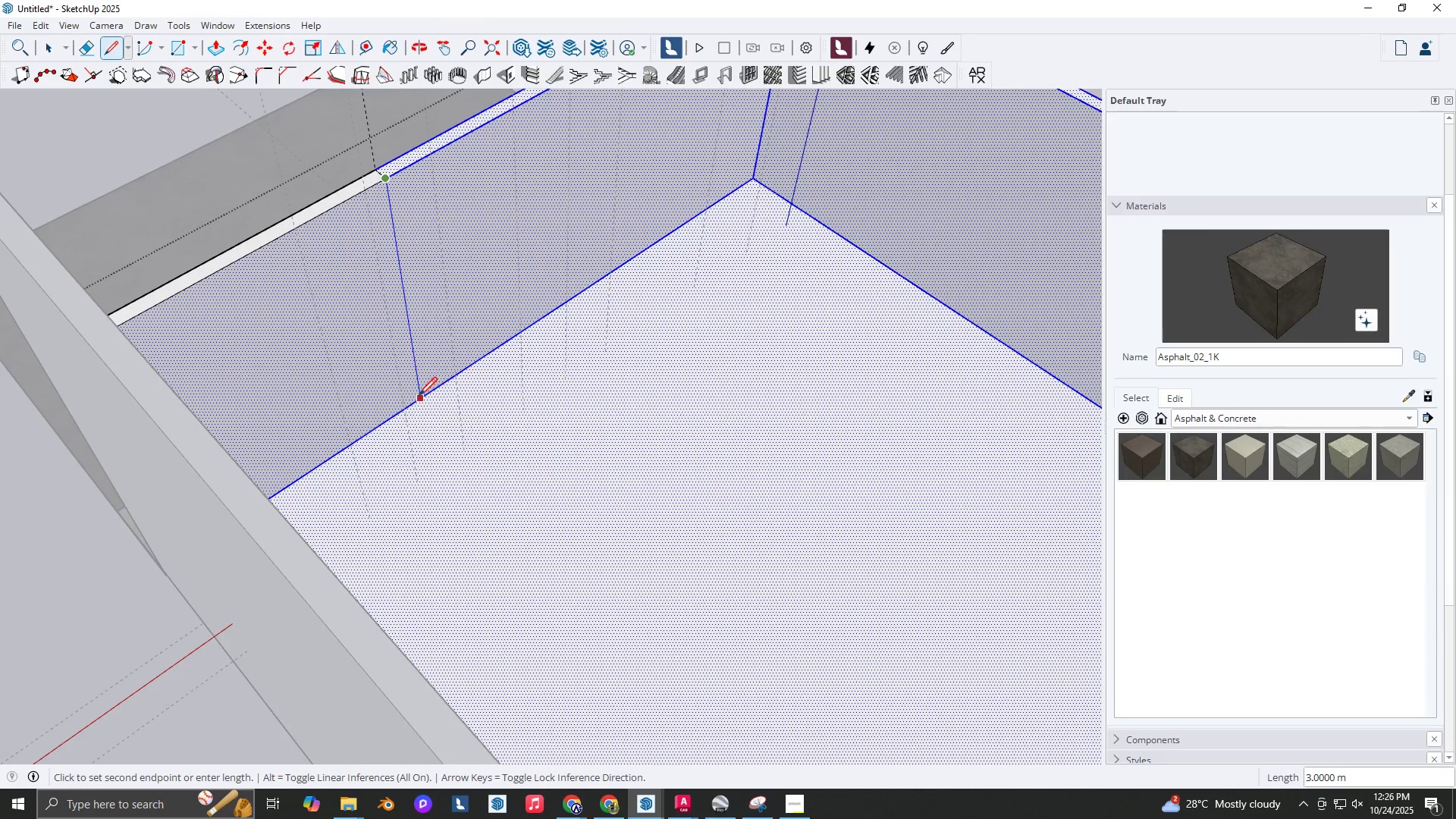 
left_click([419, 397])
 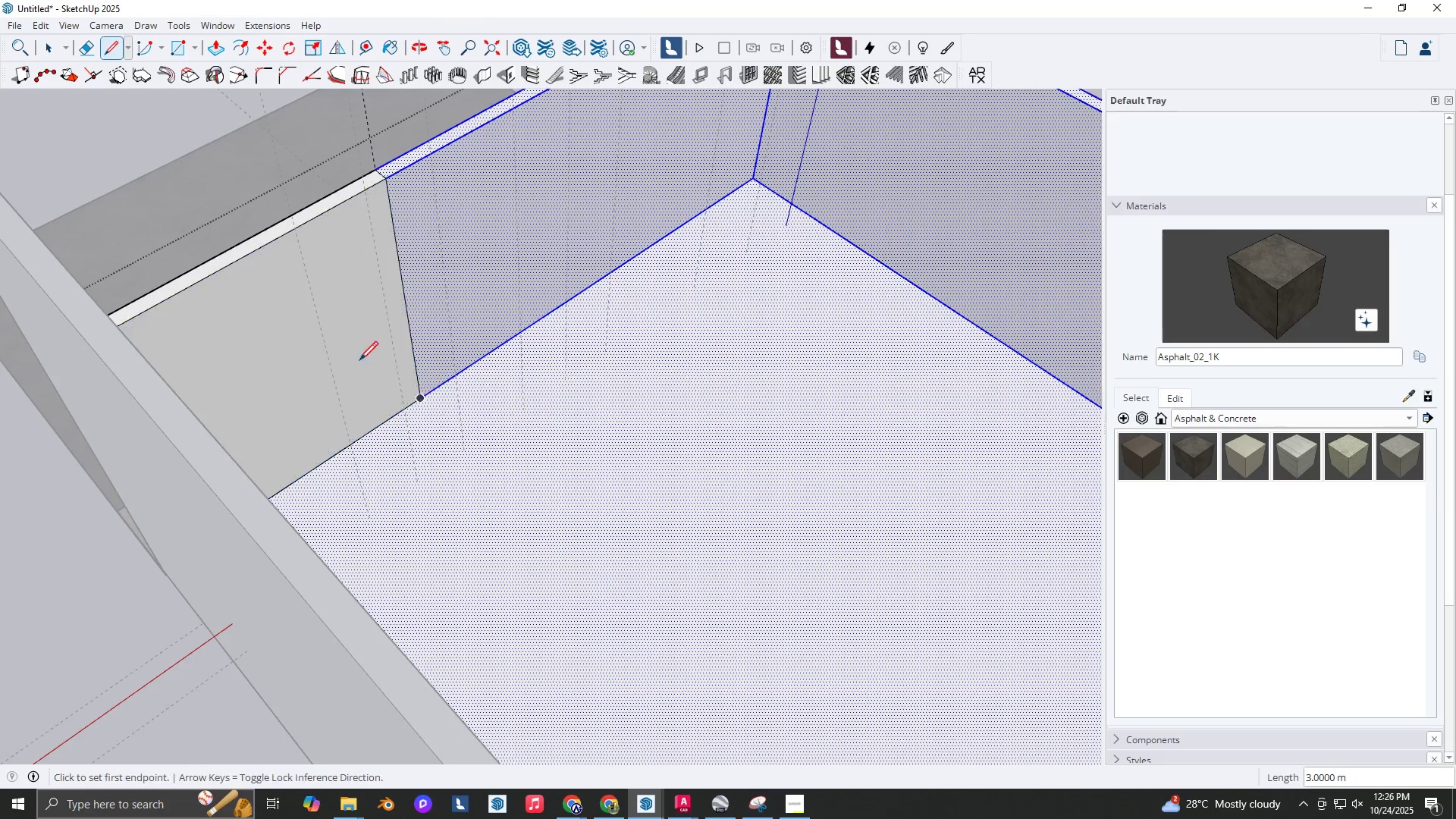 
key(Space)
 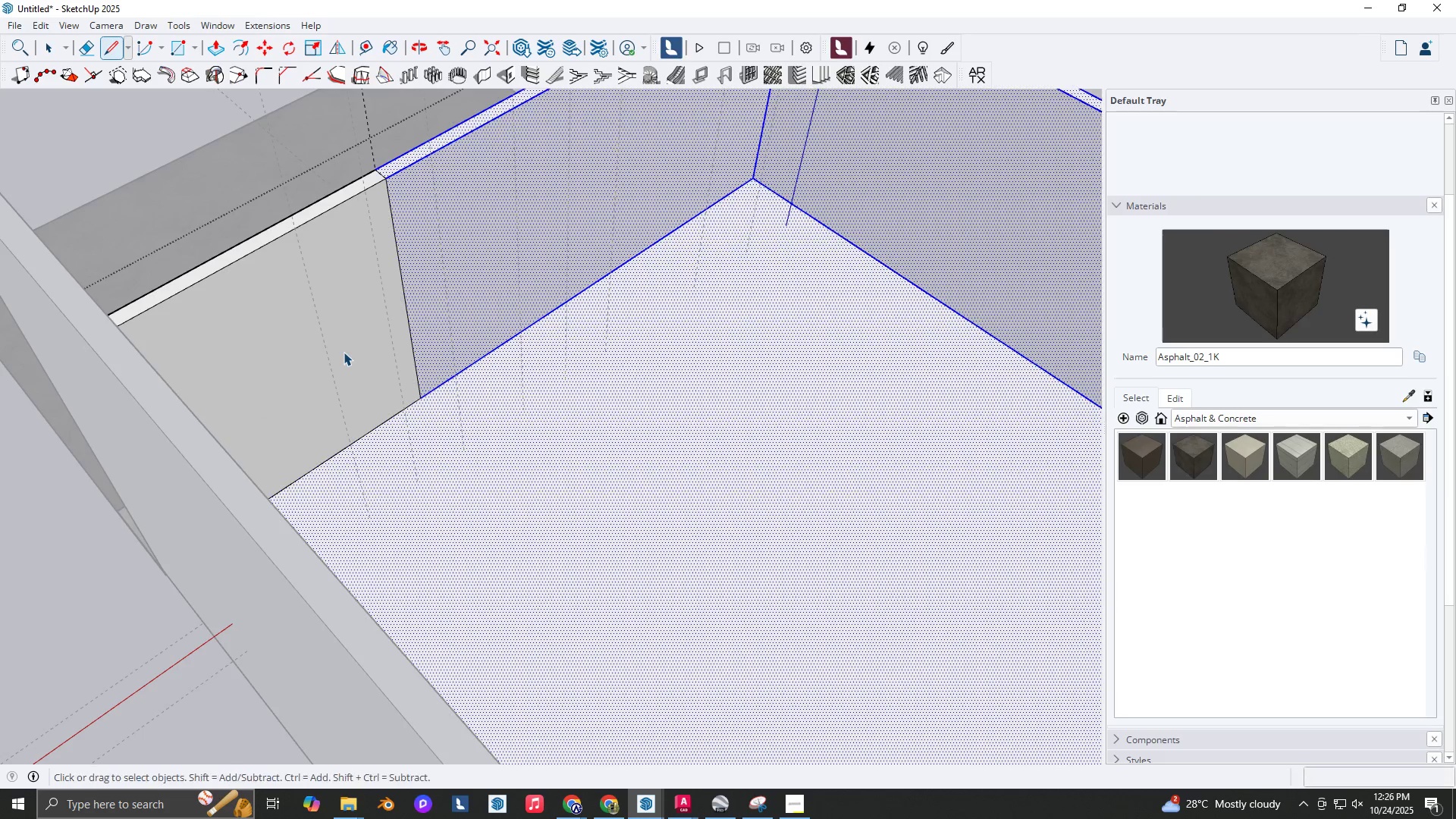 
double_click([344, 352])
 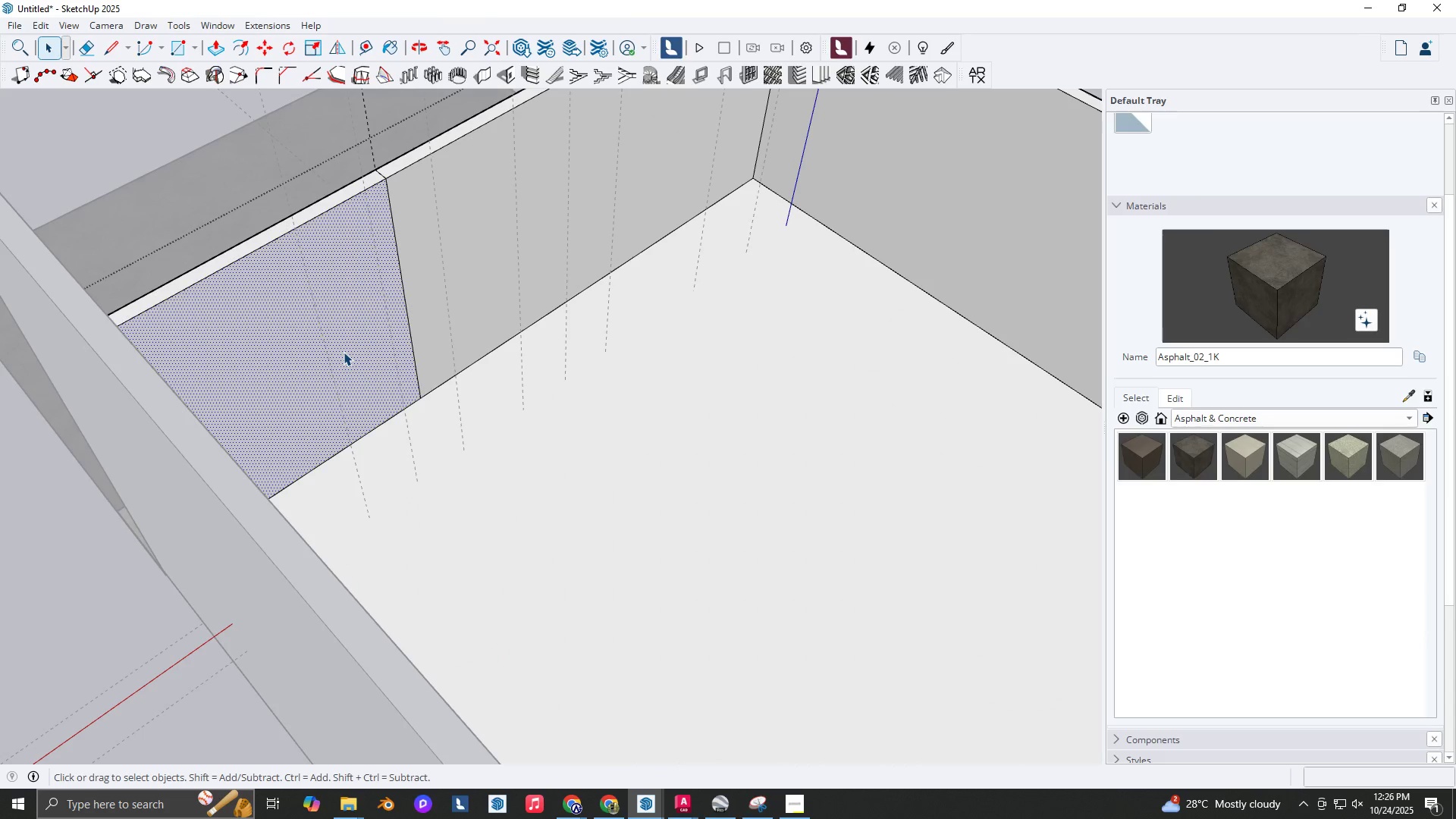 
key(P)
 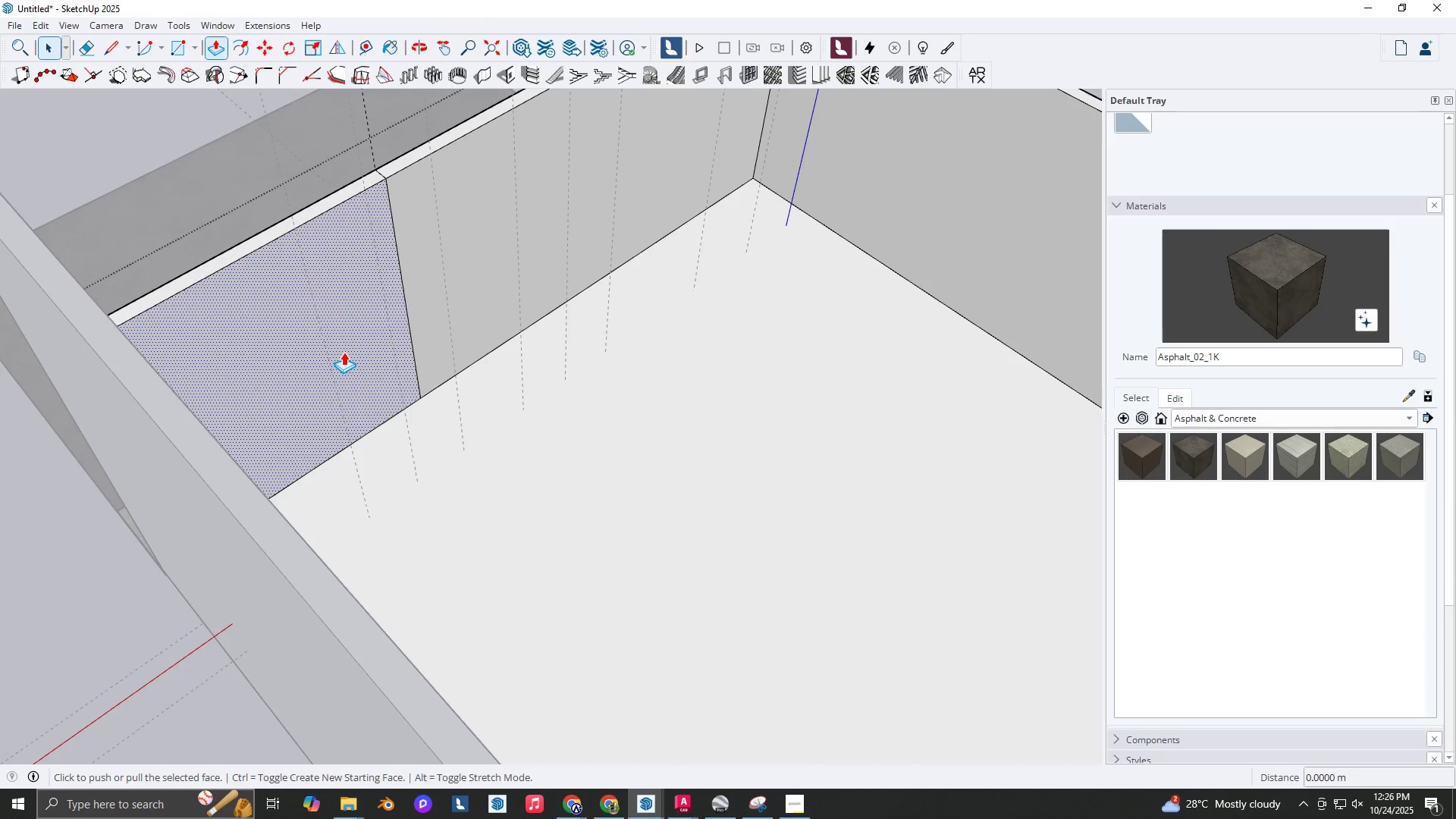 
left_click([344, 352])
 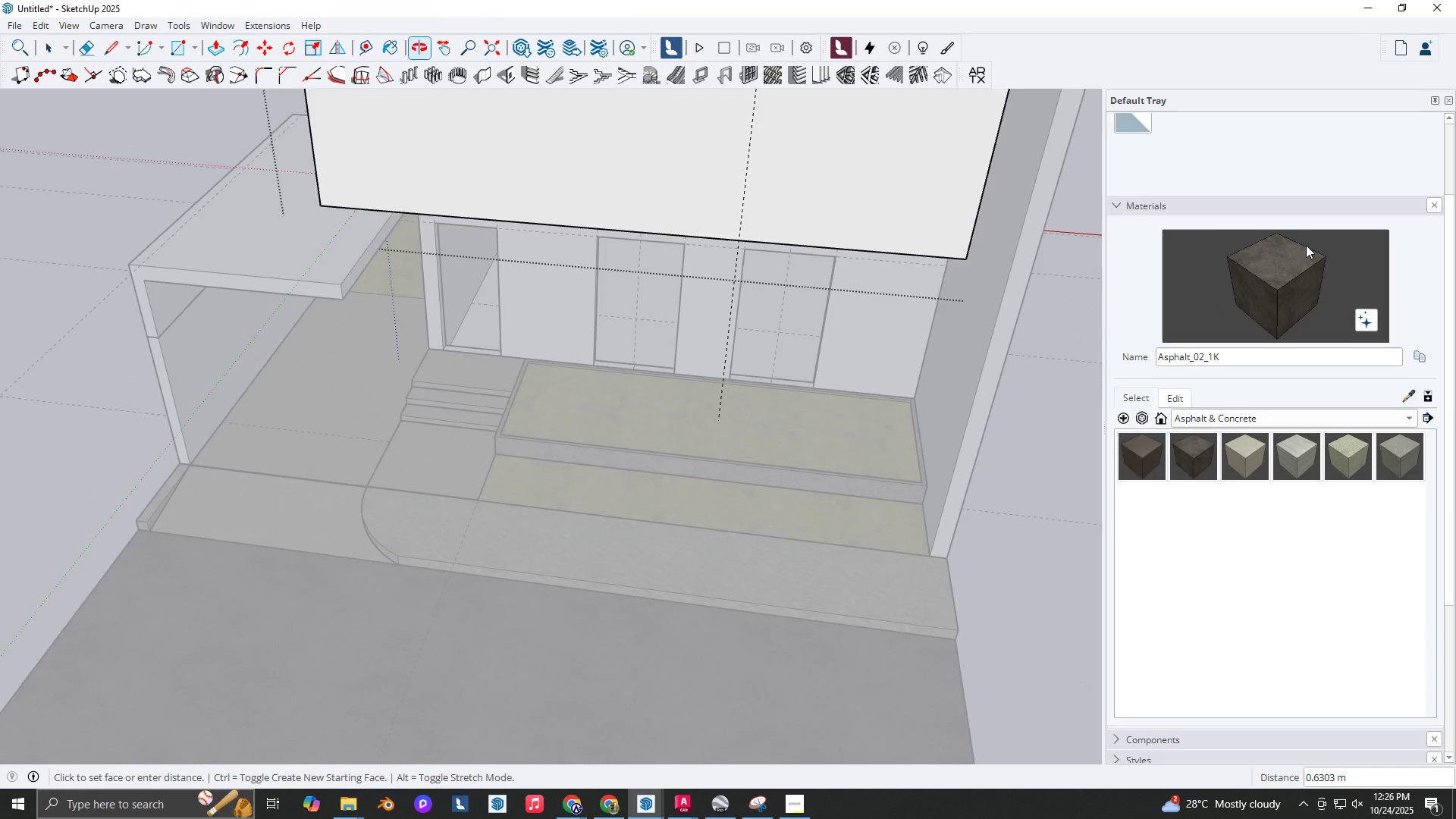 
scroll: coordinate [990, 416], scroll_direction: up, amount: 18.0
 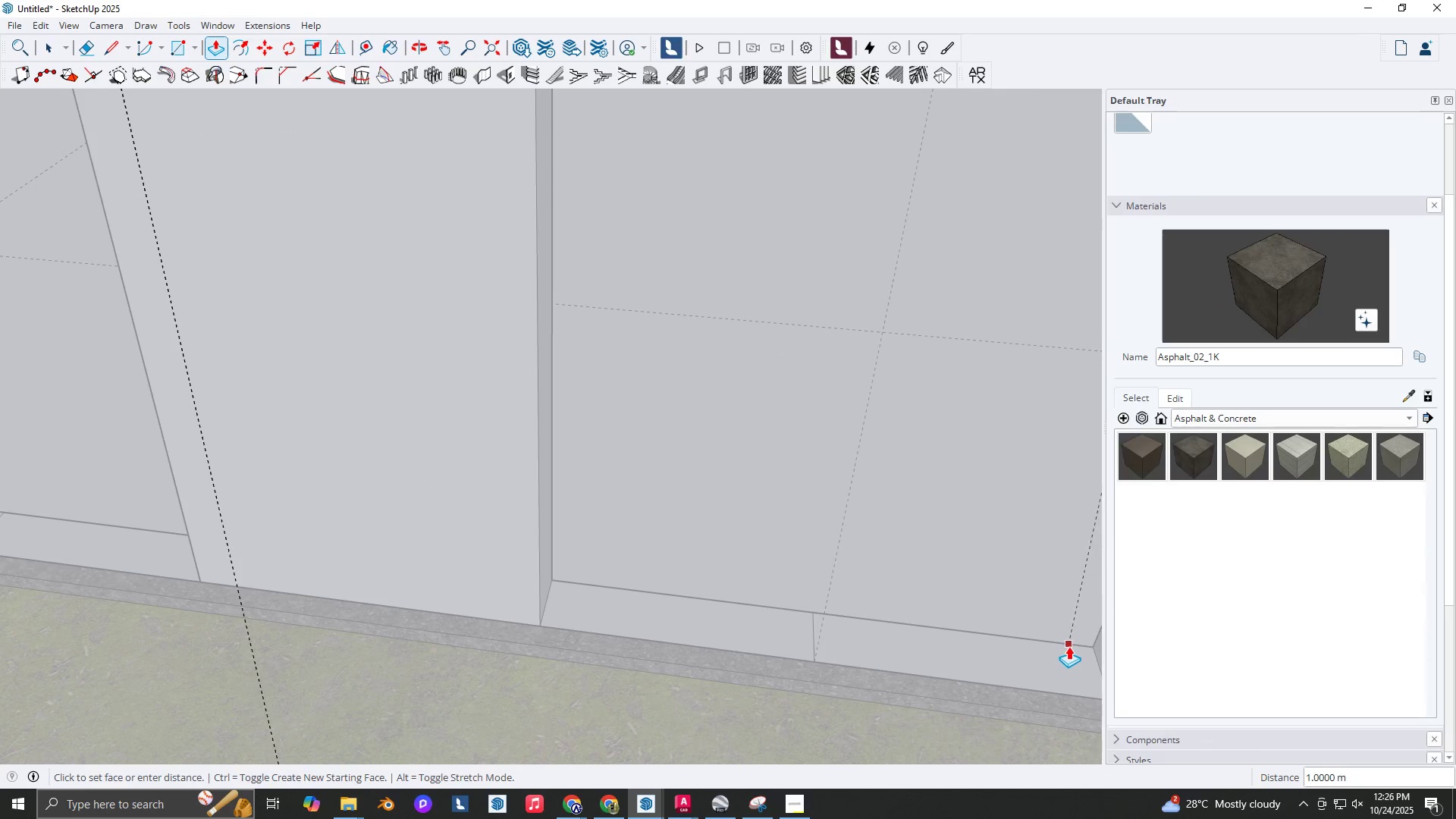 
left_click([1068, 646])
 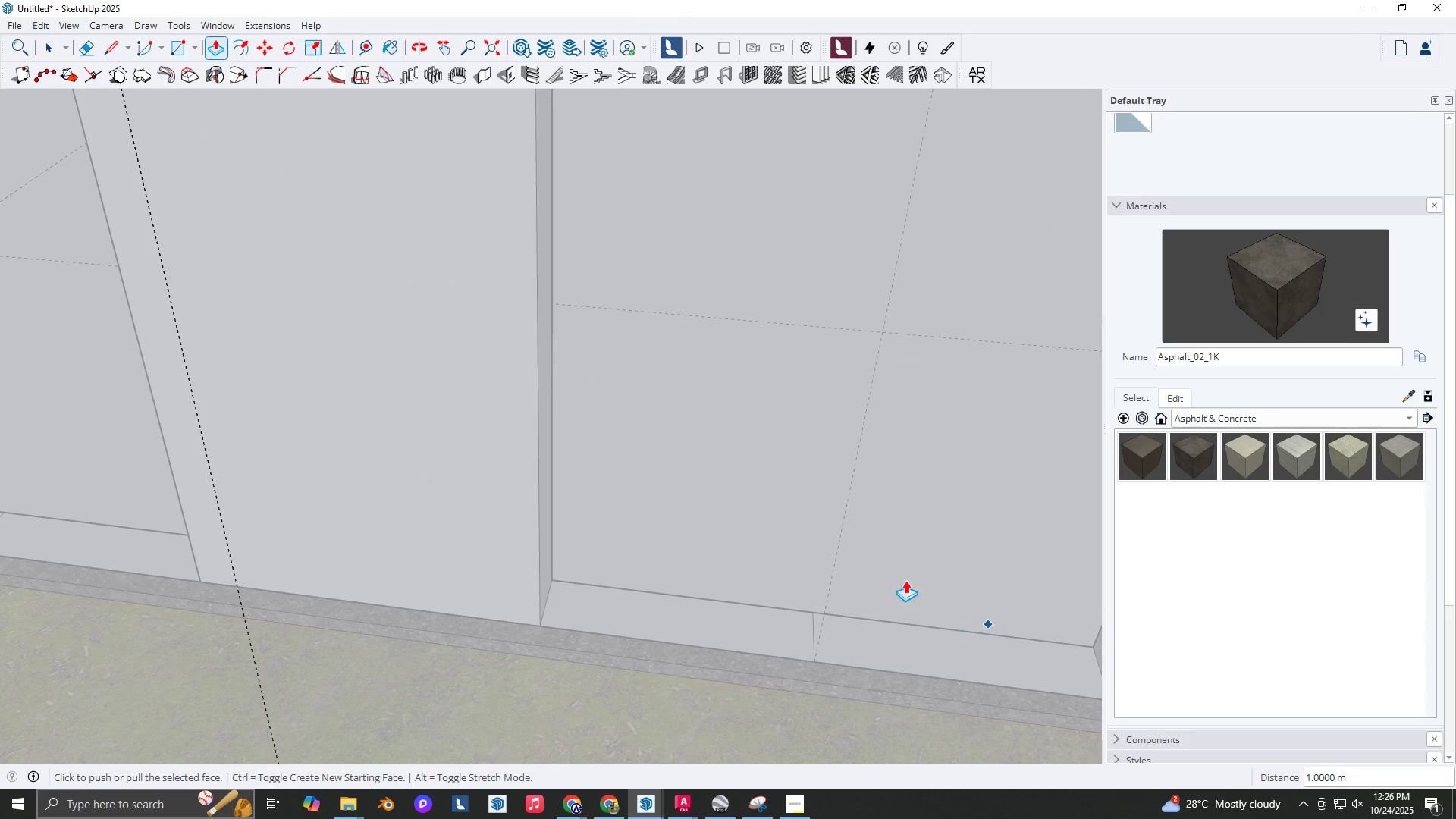 
scroll: coordinate [878, 576], scroll_direction: down, amount: 24.0
 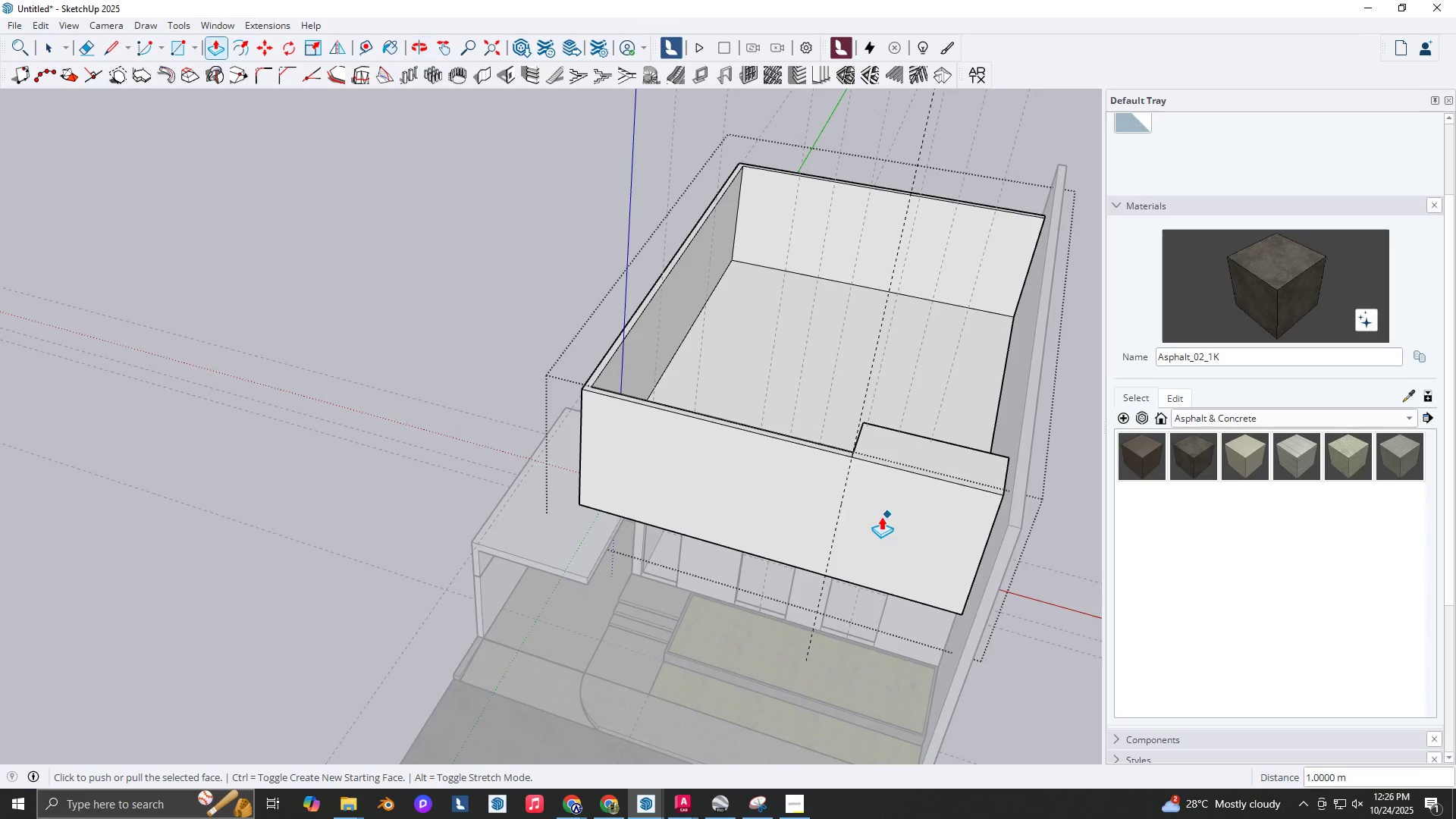 
key(Escape)
 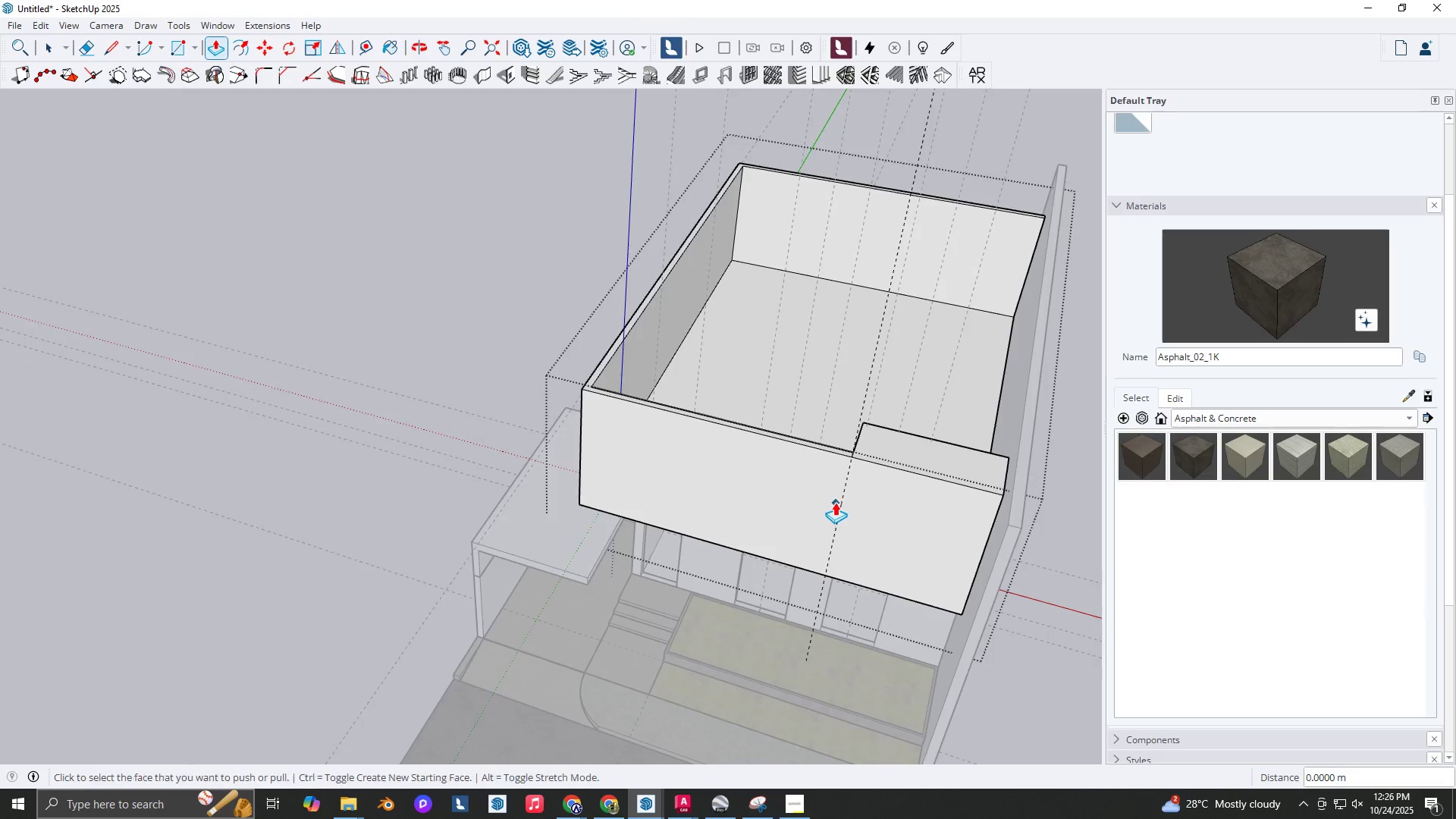 
scroll: coordinate [859, 498], scroll_direction: up, amount: 3.0
 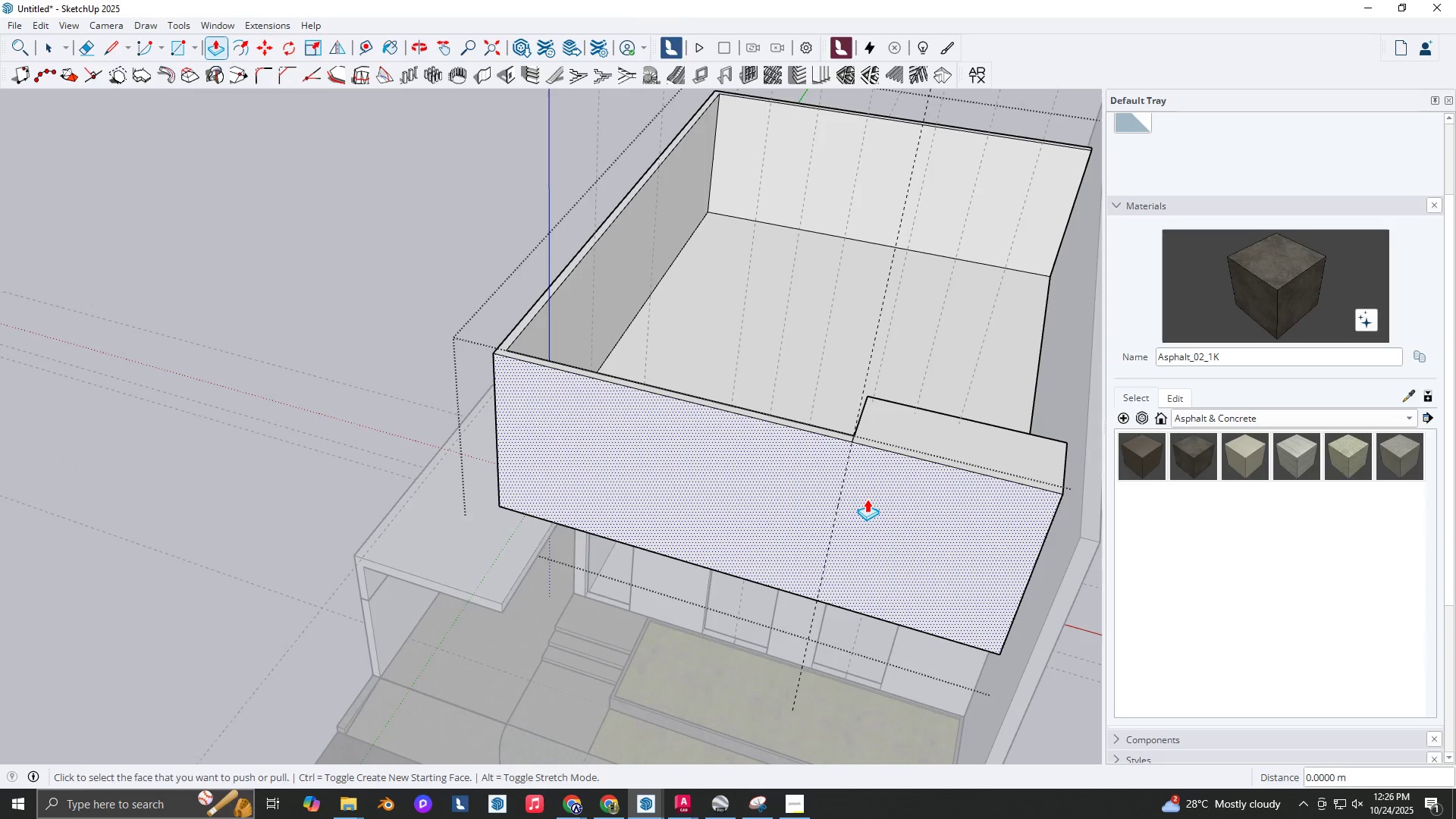 
left_click([867, 499])
 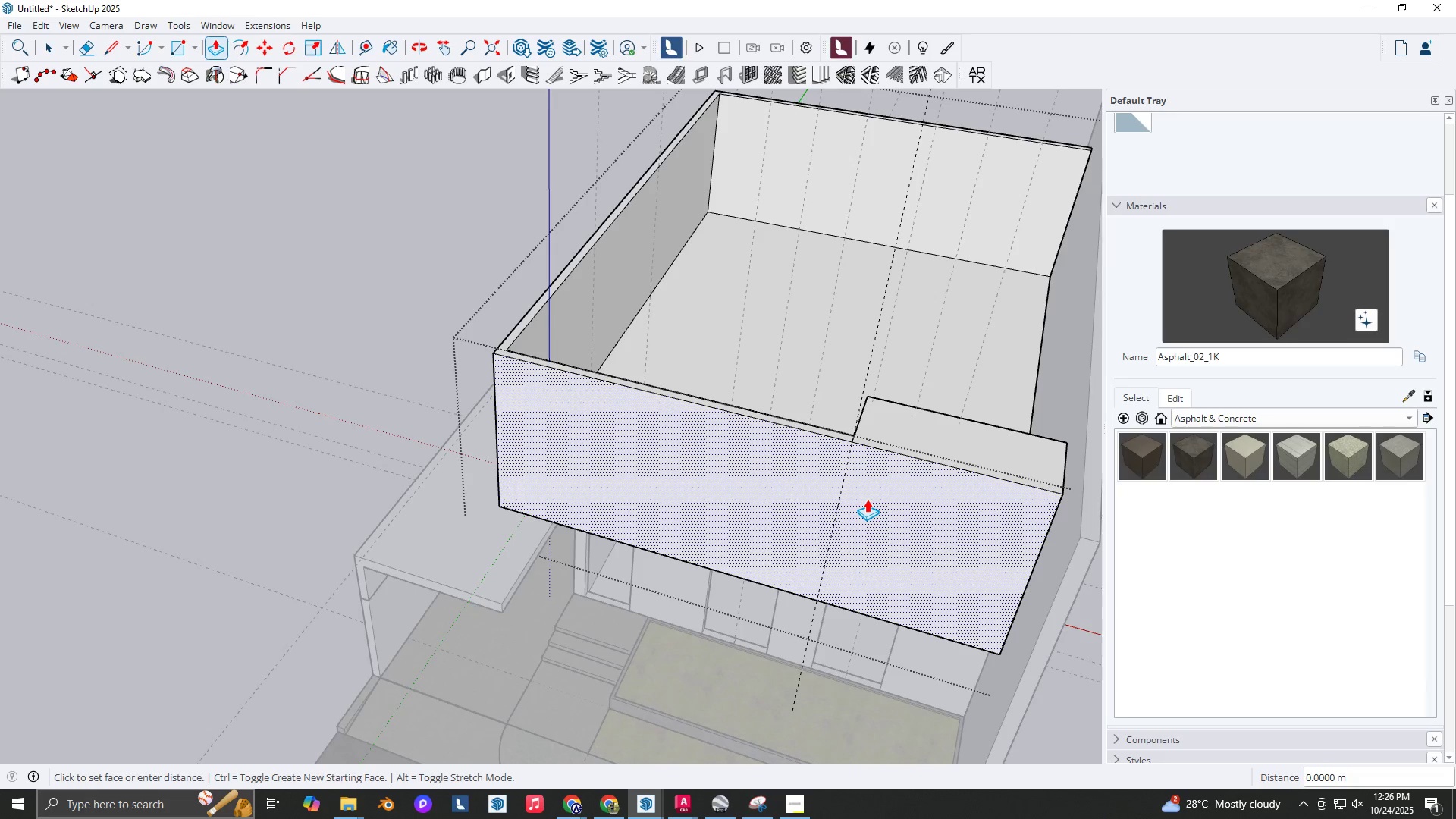 
key(Space)
 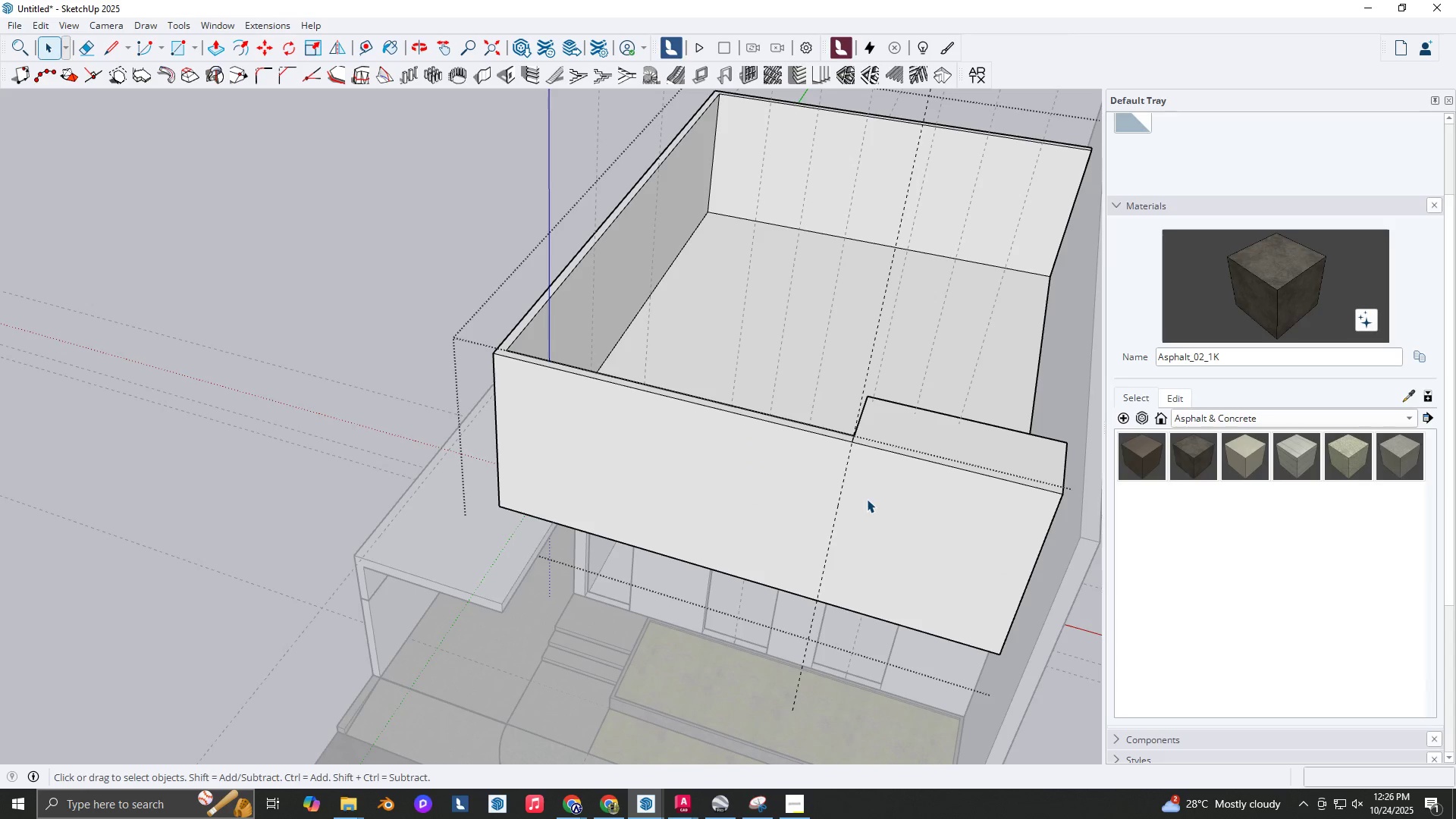 
key(L)
 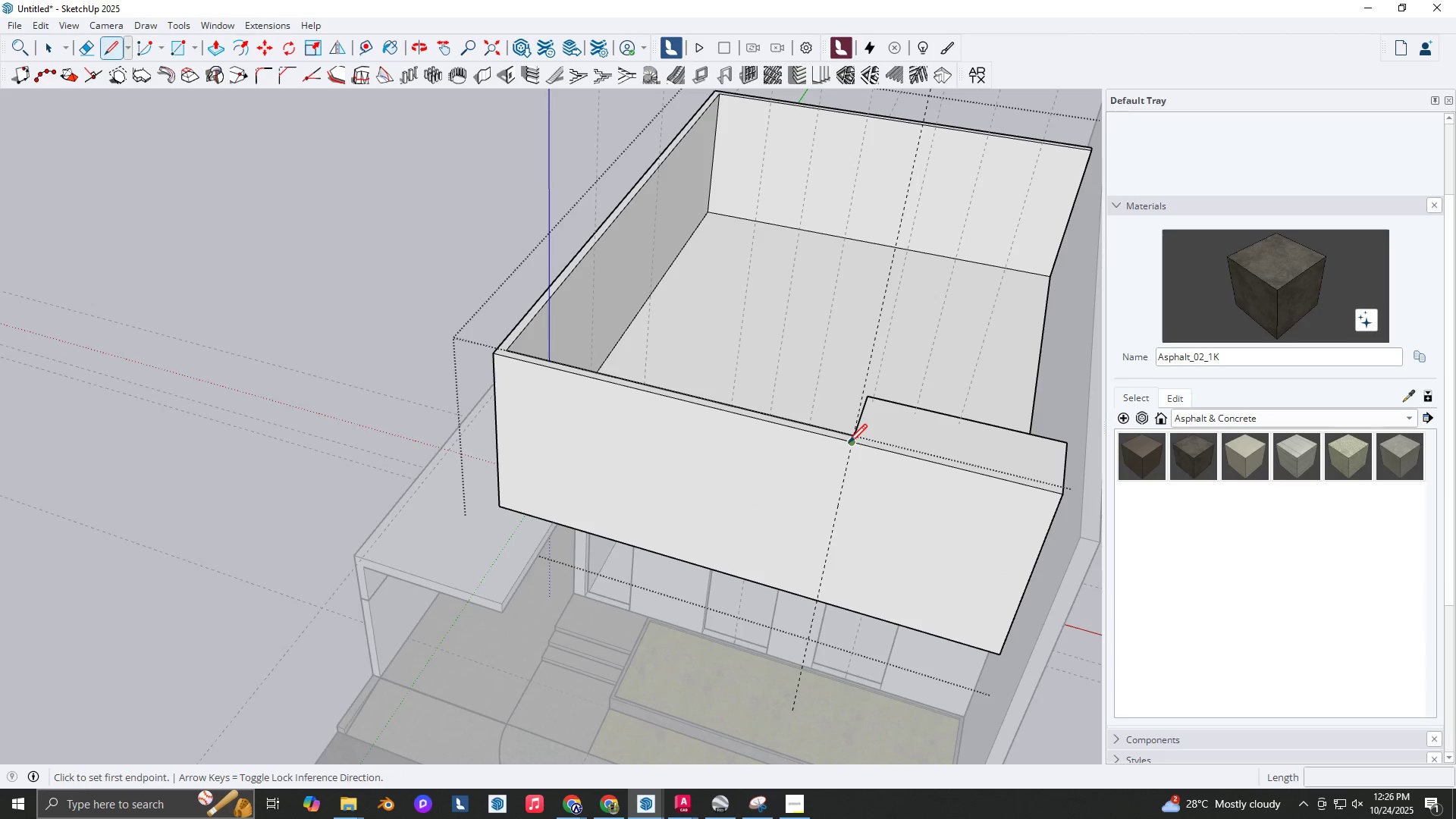 
left_click([850, 444])
 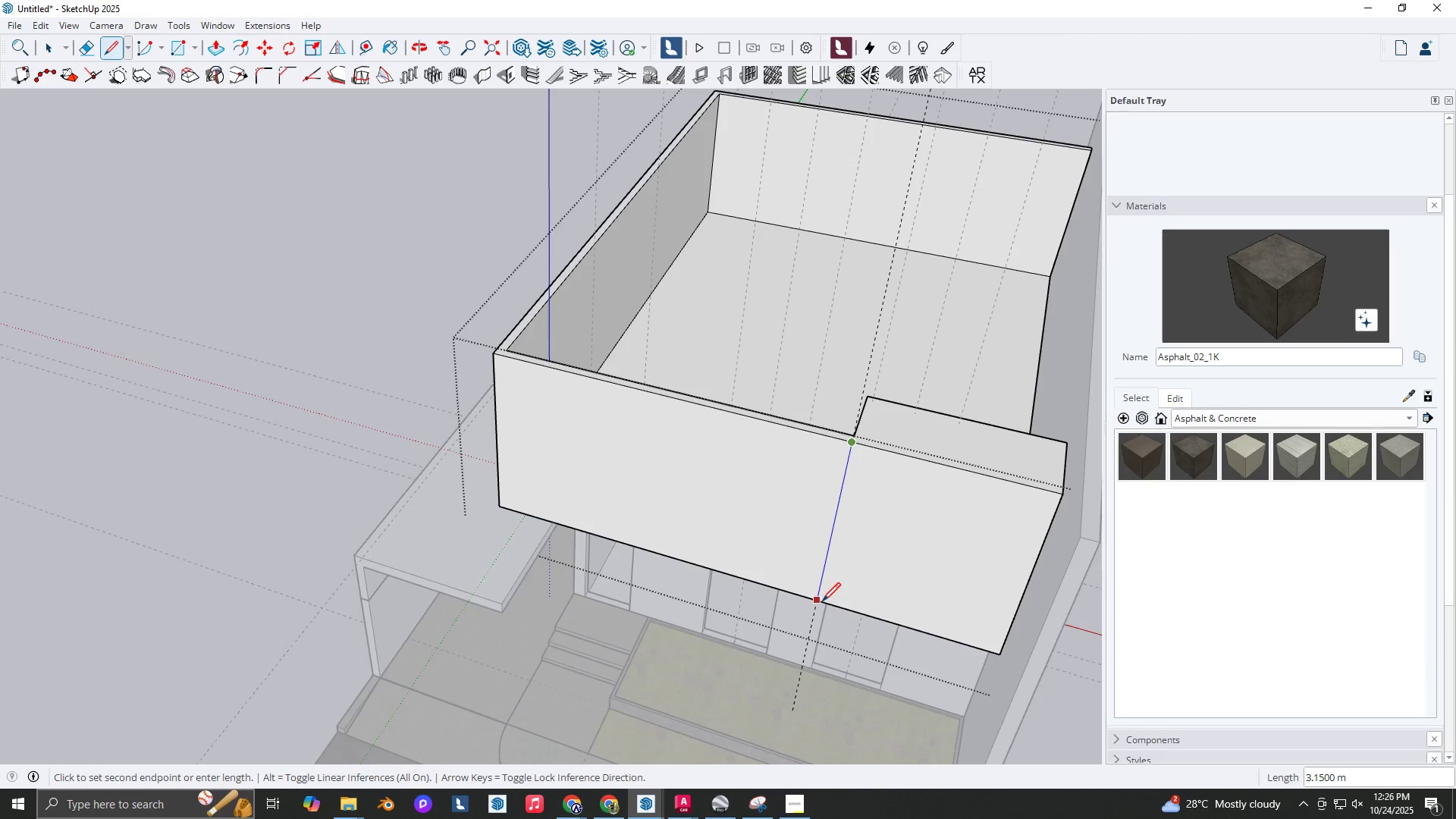 
left_click([822, 603])
 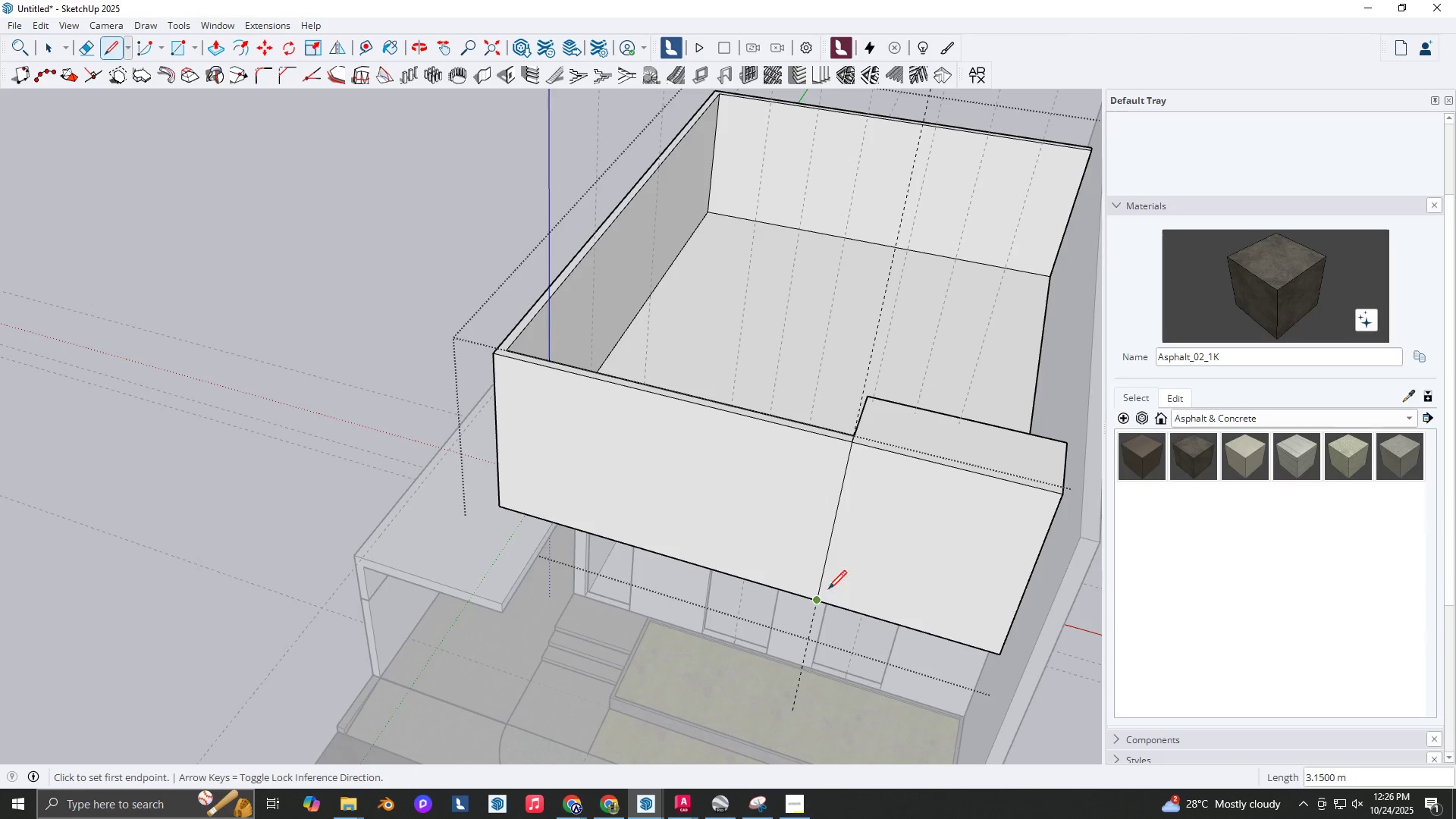 
key(Space)
 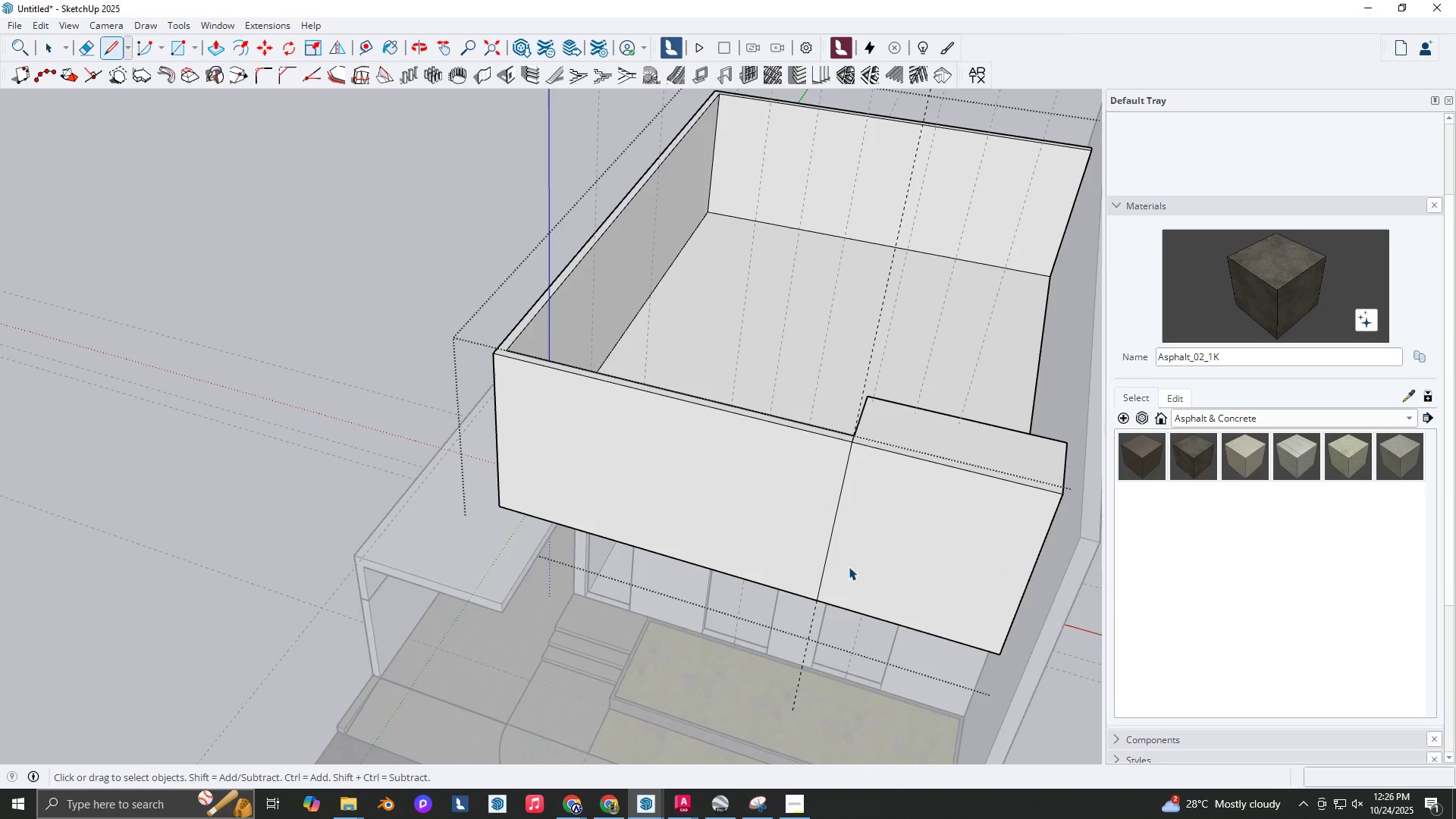 
double_click([849, 566])
 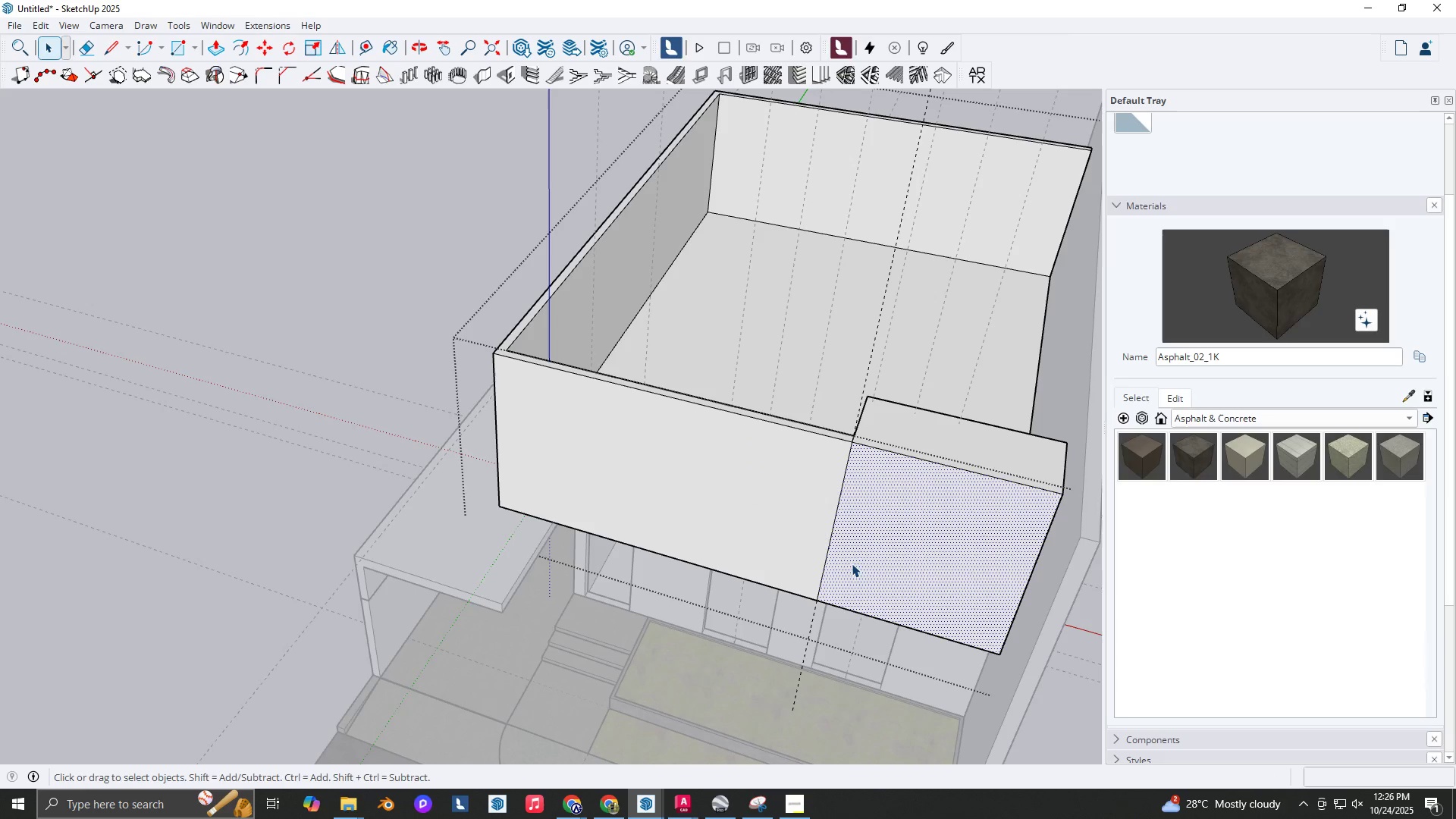 
key(P)
 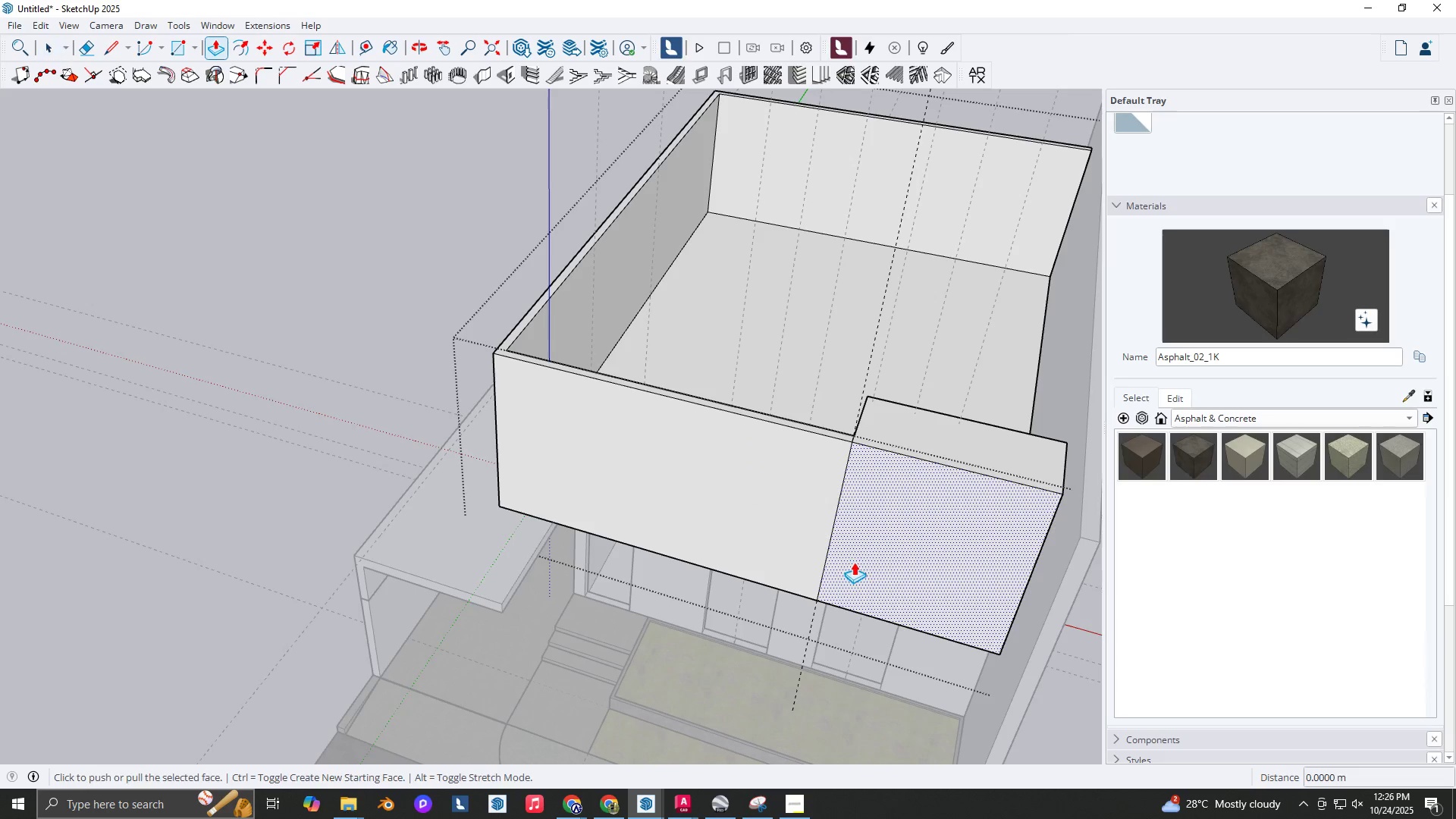 
left_click([854, 562])
 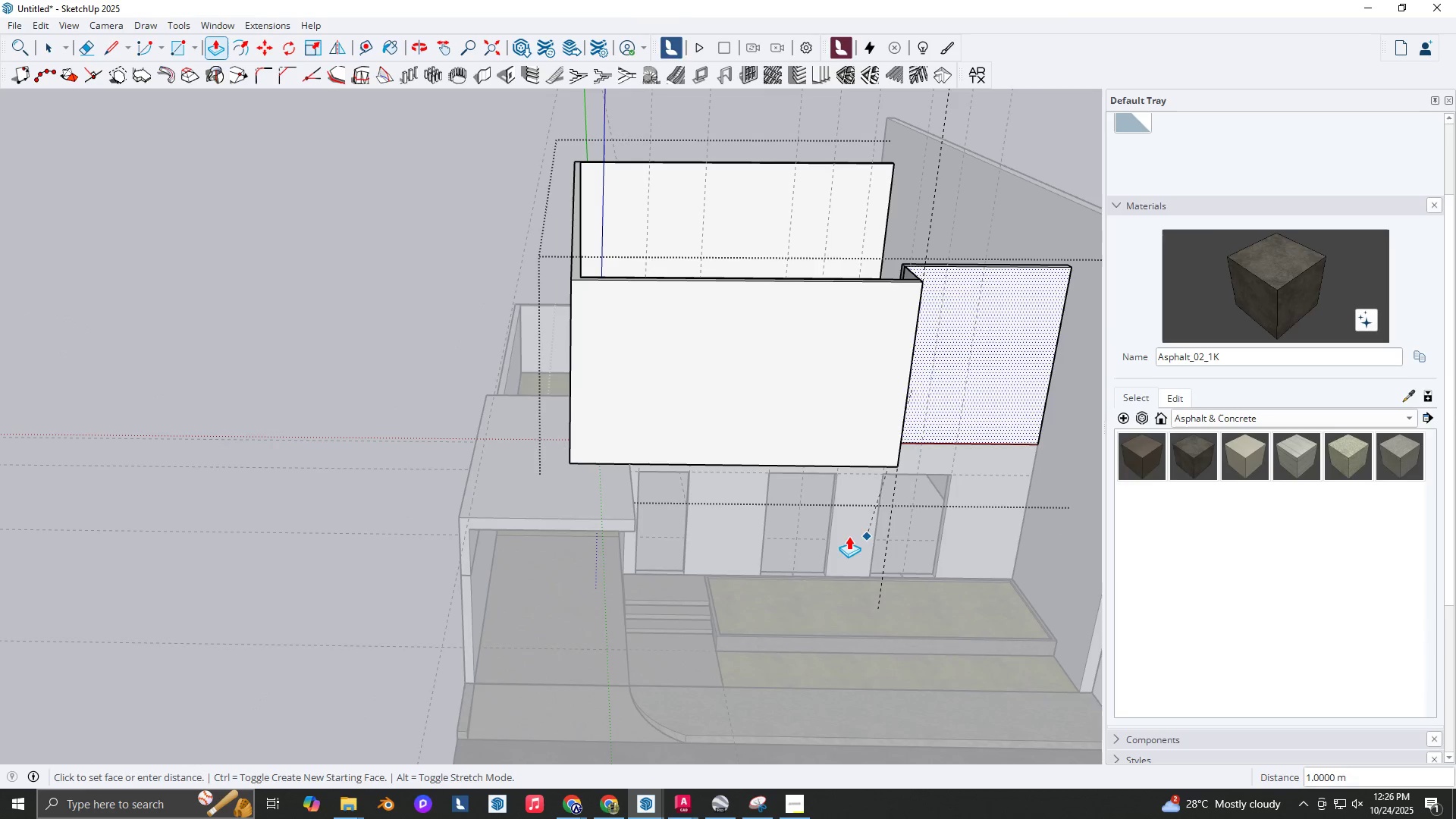 
left_click([846, 530])
 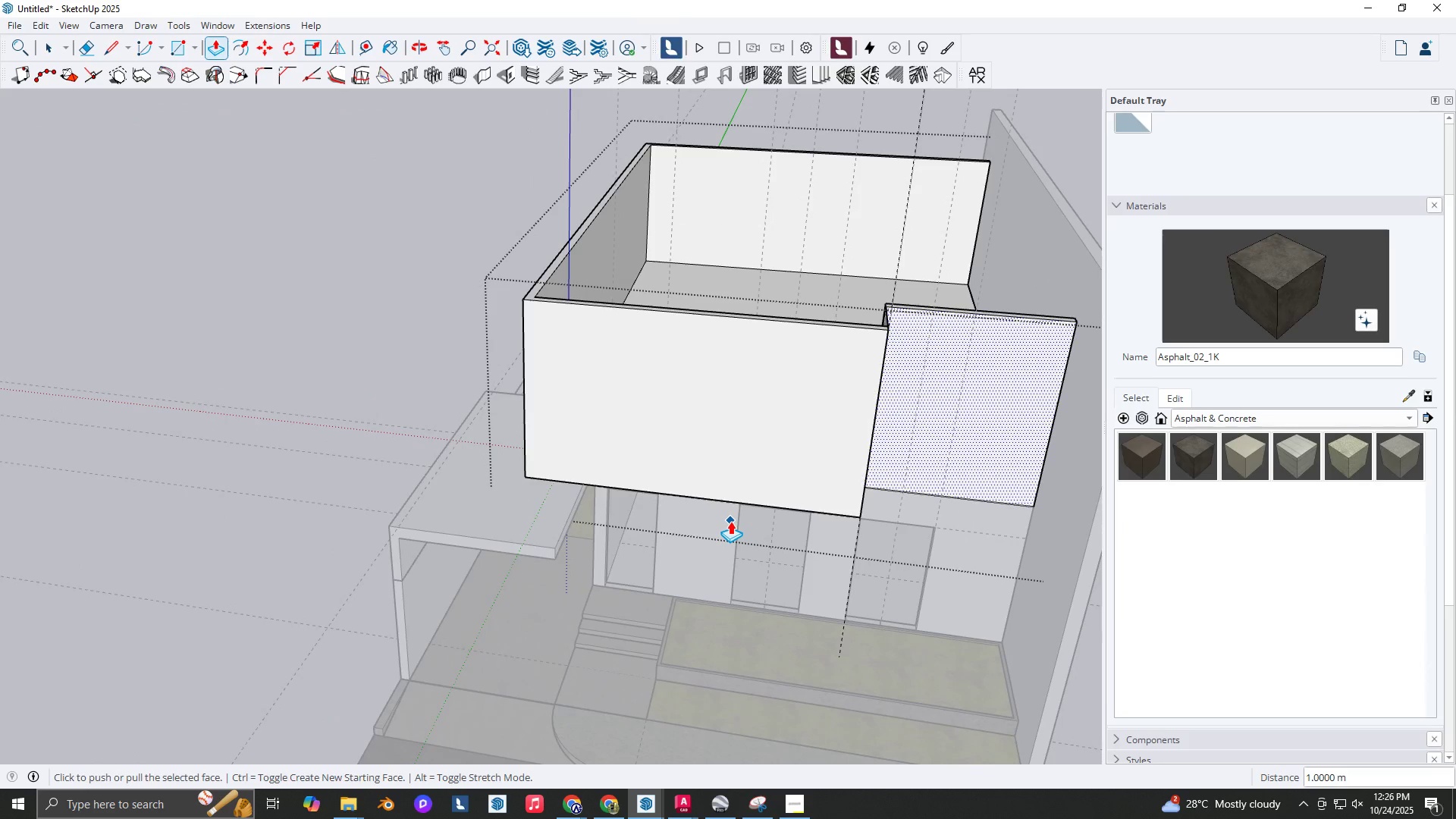 
scroll: coordinate [714, 524], scroll_direction: up, amount: 1.0
 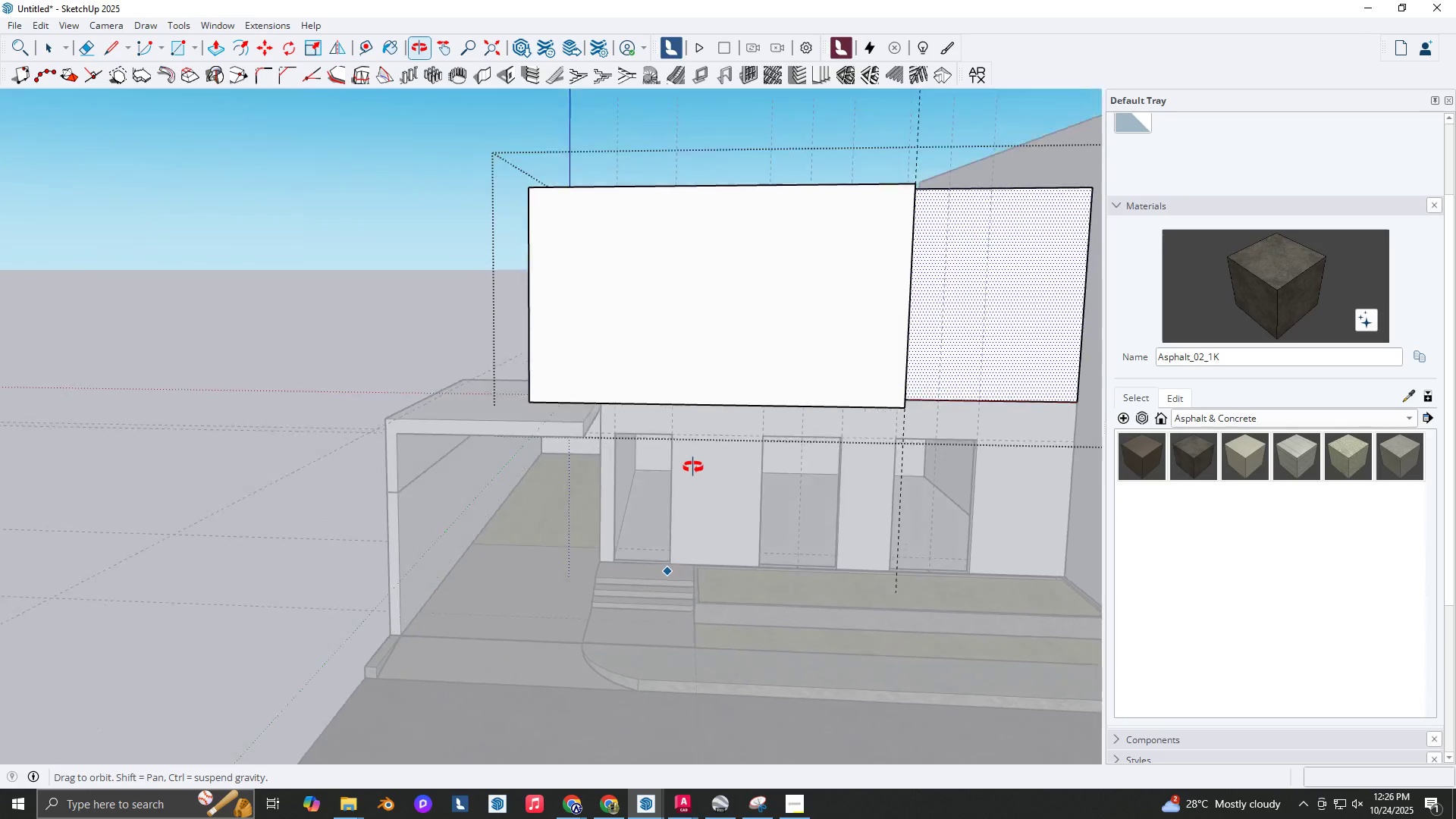 
scroll: coordinate [695, 442], scroll_direction: down, amount: 3.0
 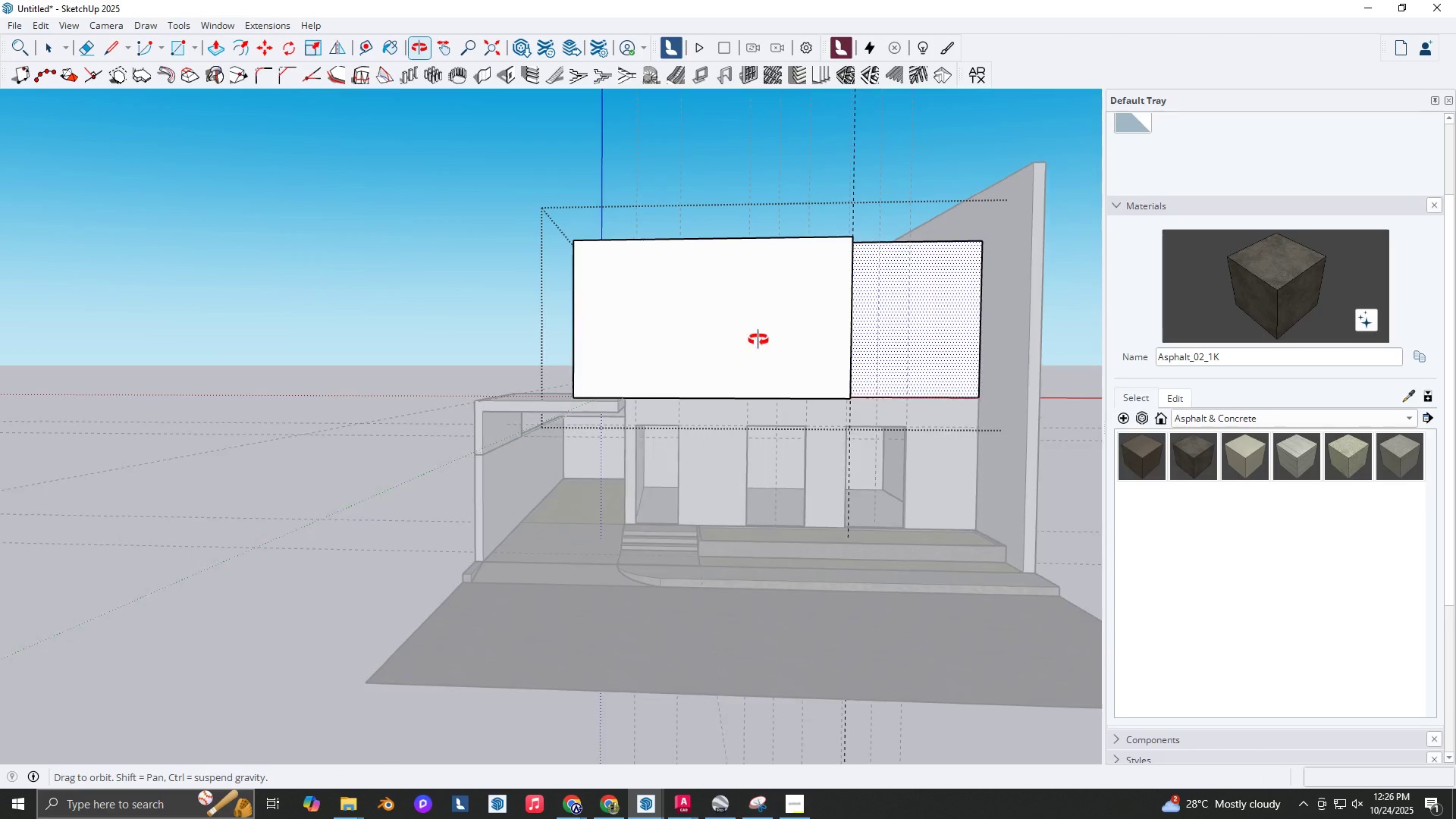 
key(Space)
 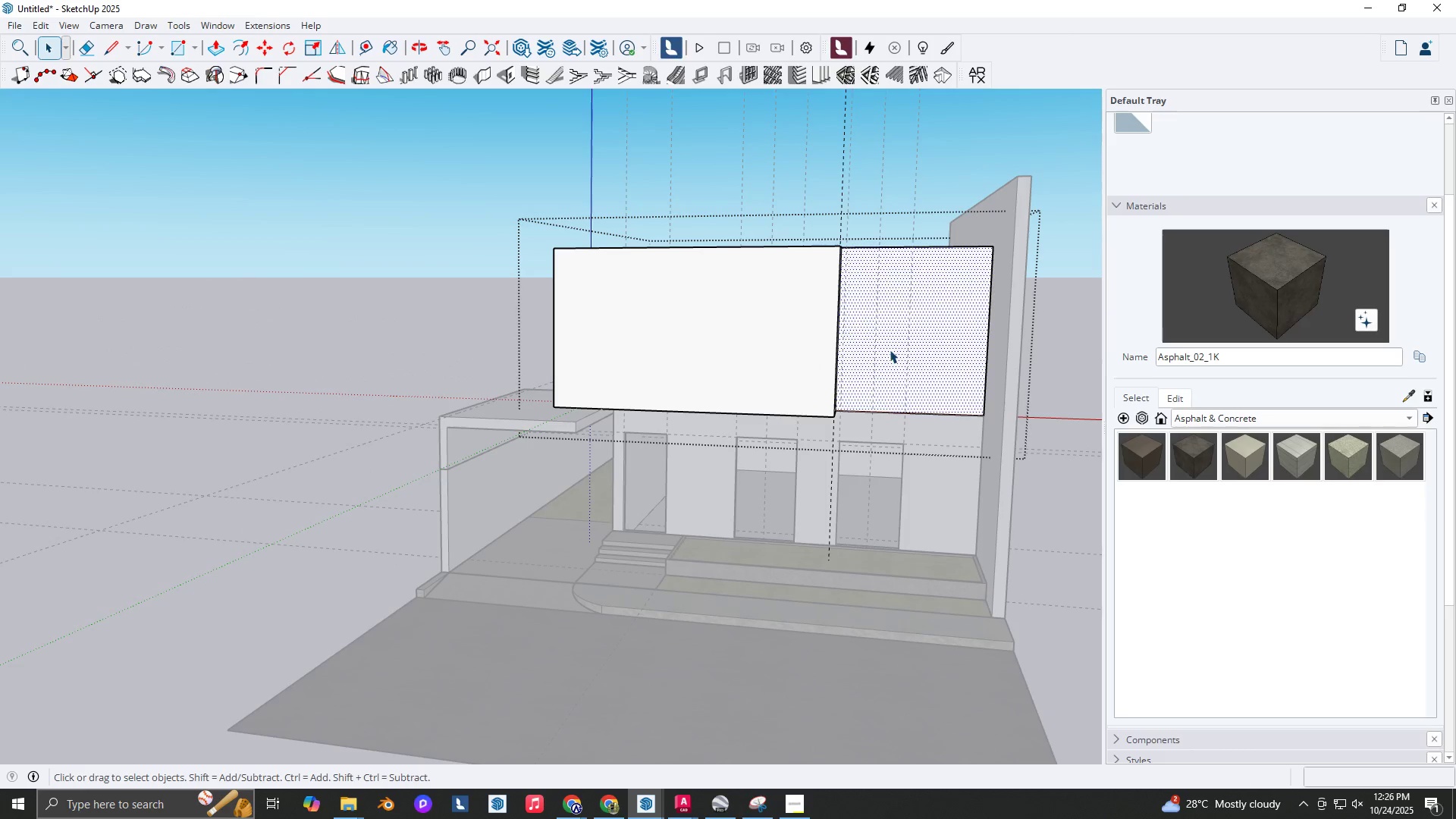 
hold_key(key=ShiftLeft, duration=0.95)
 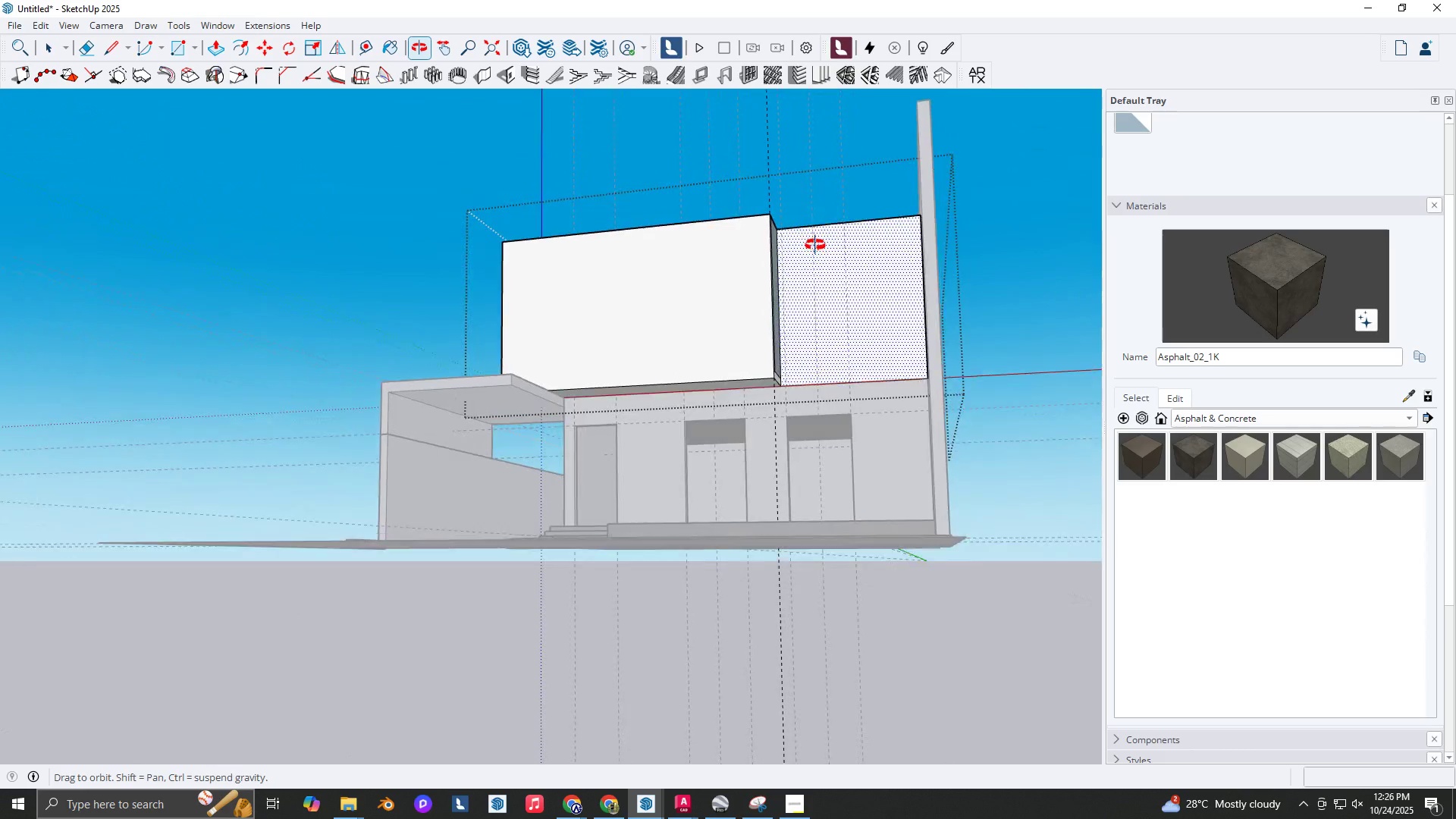 
scroll: coordinate [808, 438], scroll_direction: up, amount: 7.0
 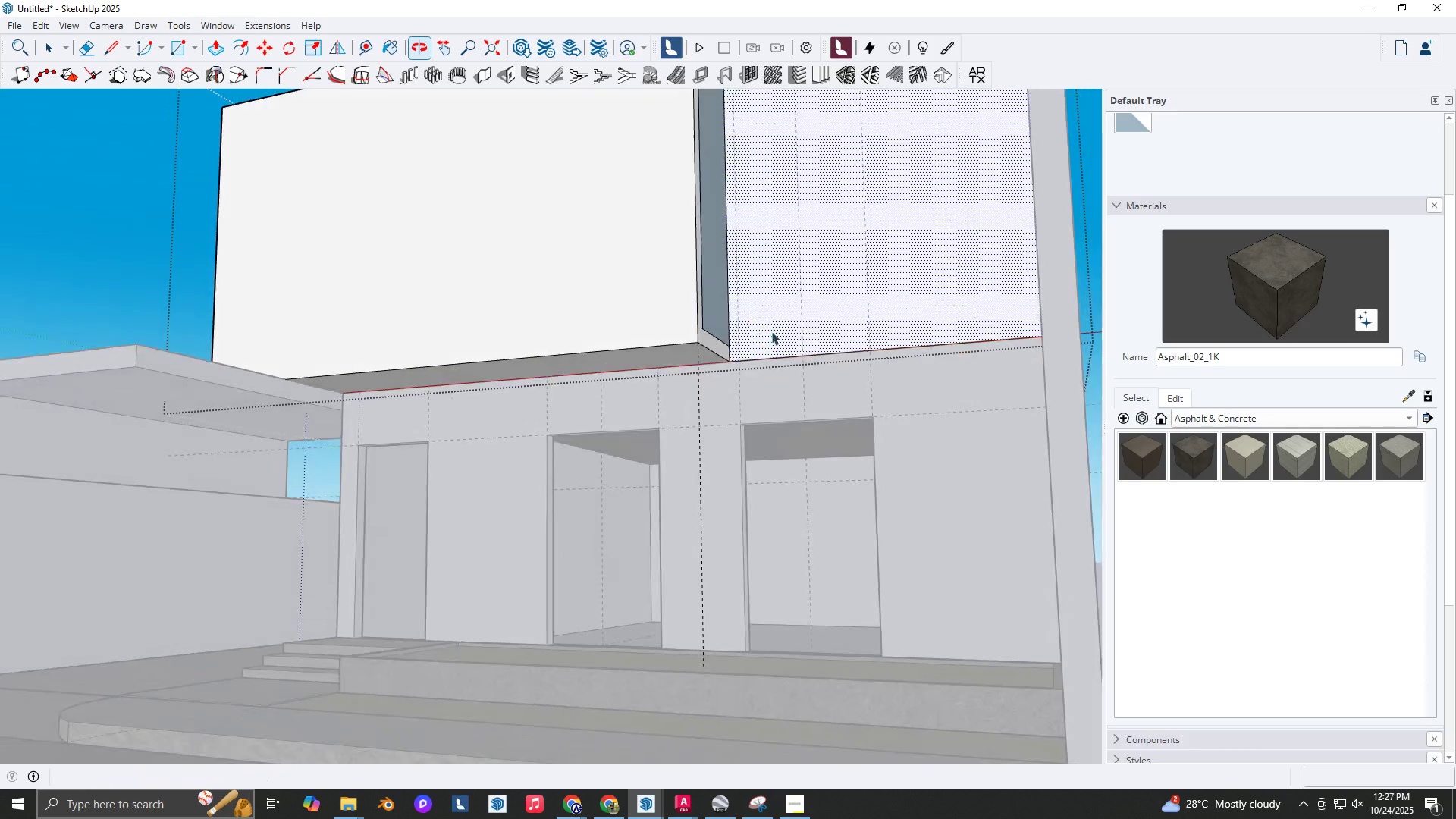 
key(Space)
 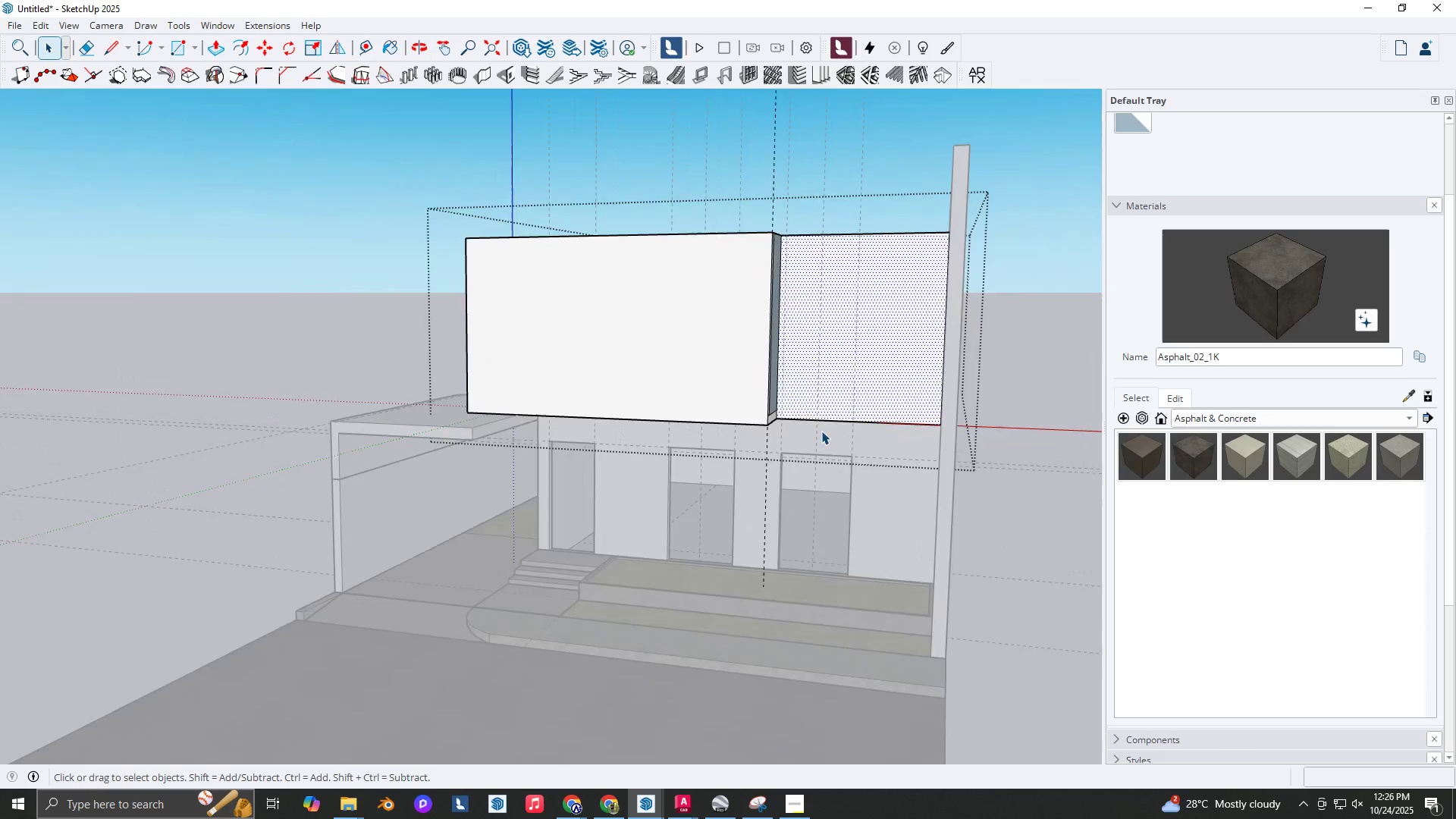 
scroll: coordinate [761, 371], scroll_direction: up, amount: 3.0
 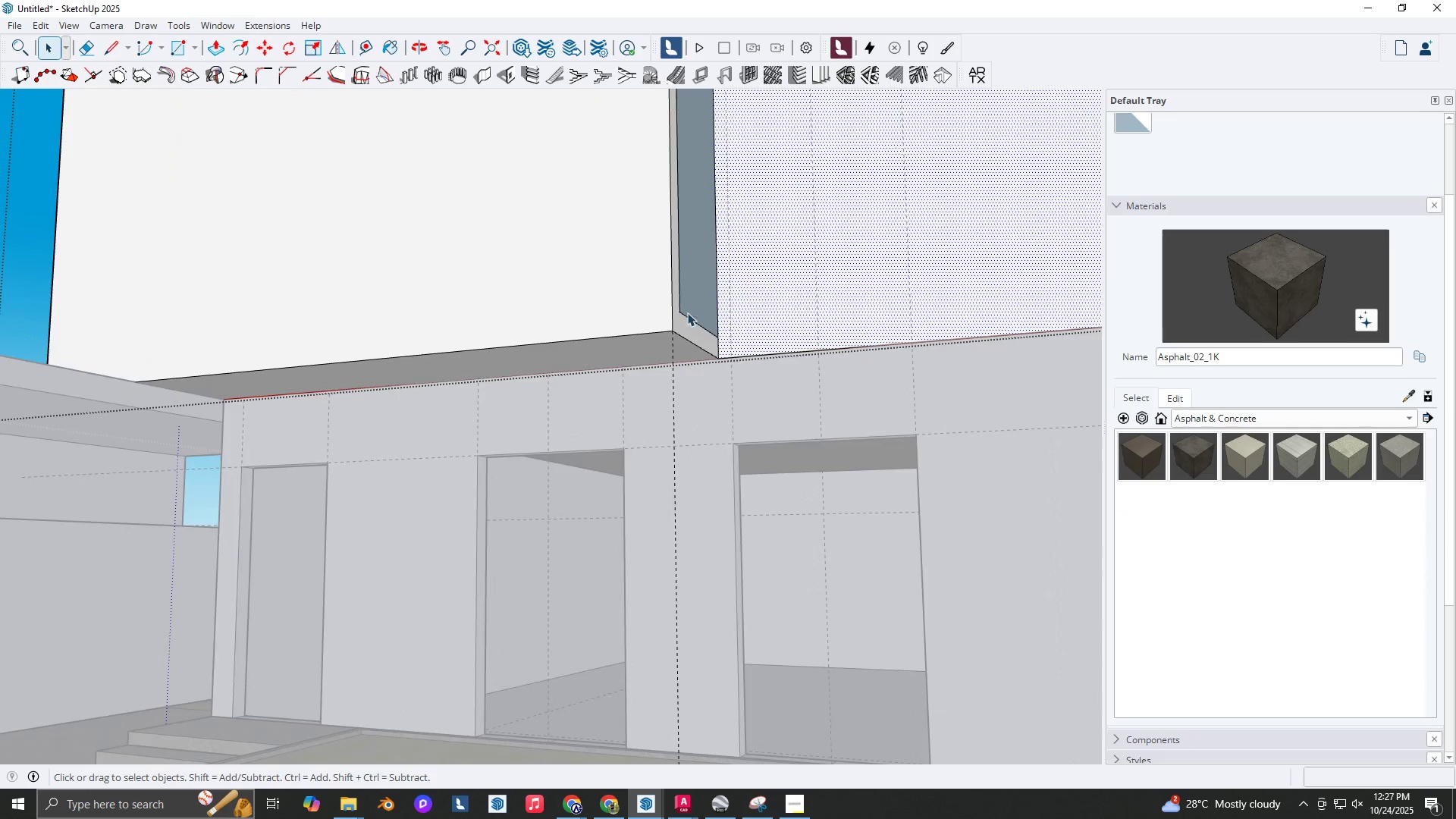 
key(Shift+ShiftLeft)
 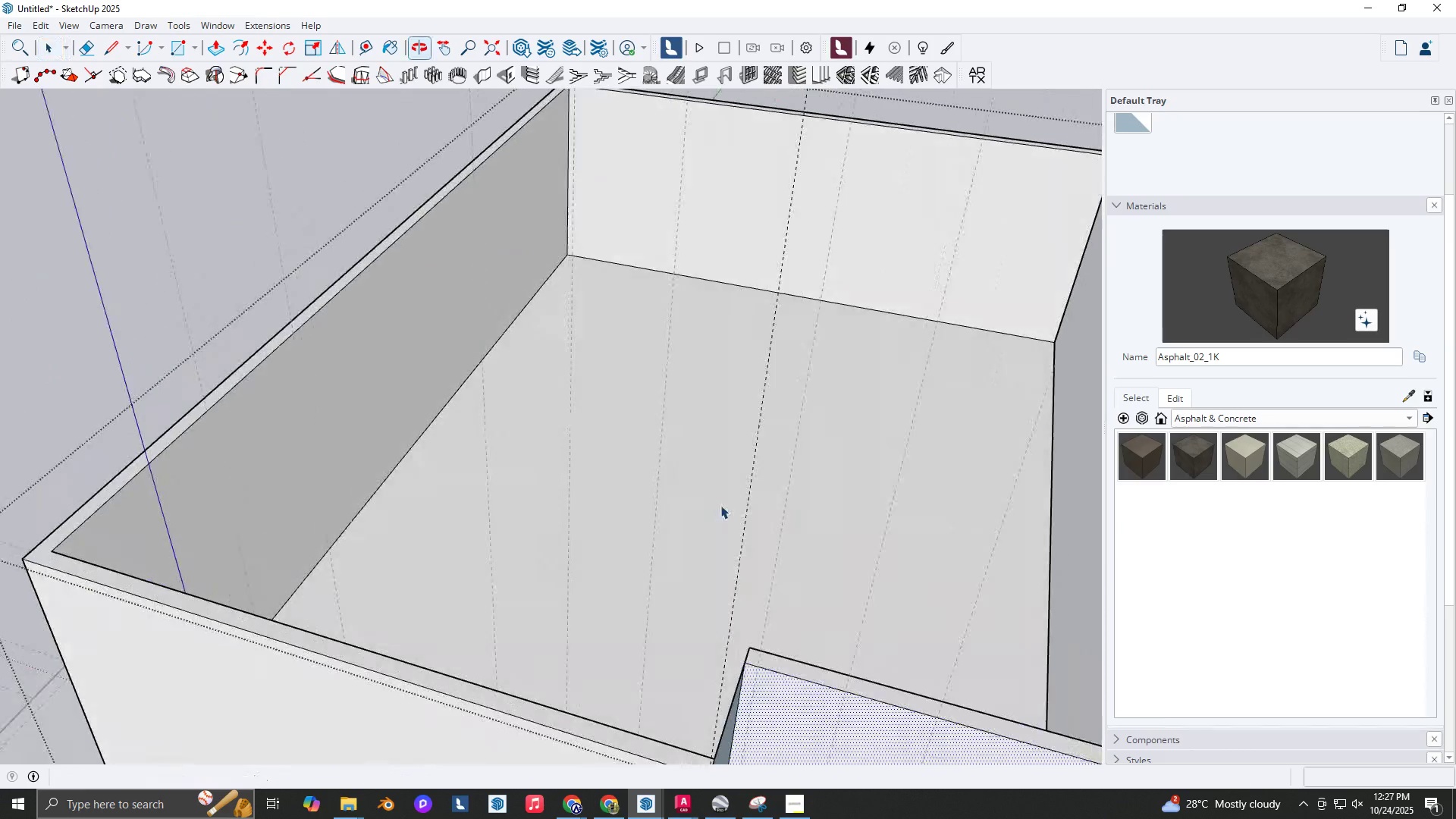 
key(Shift+ShiftLeft)
 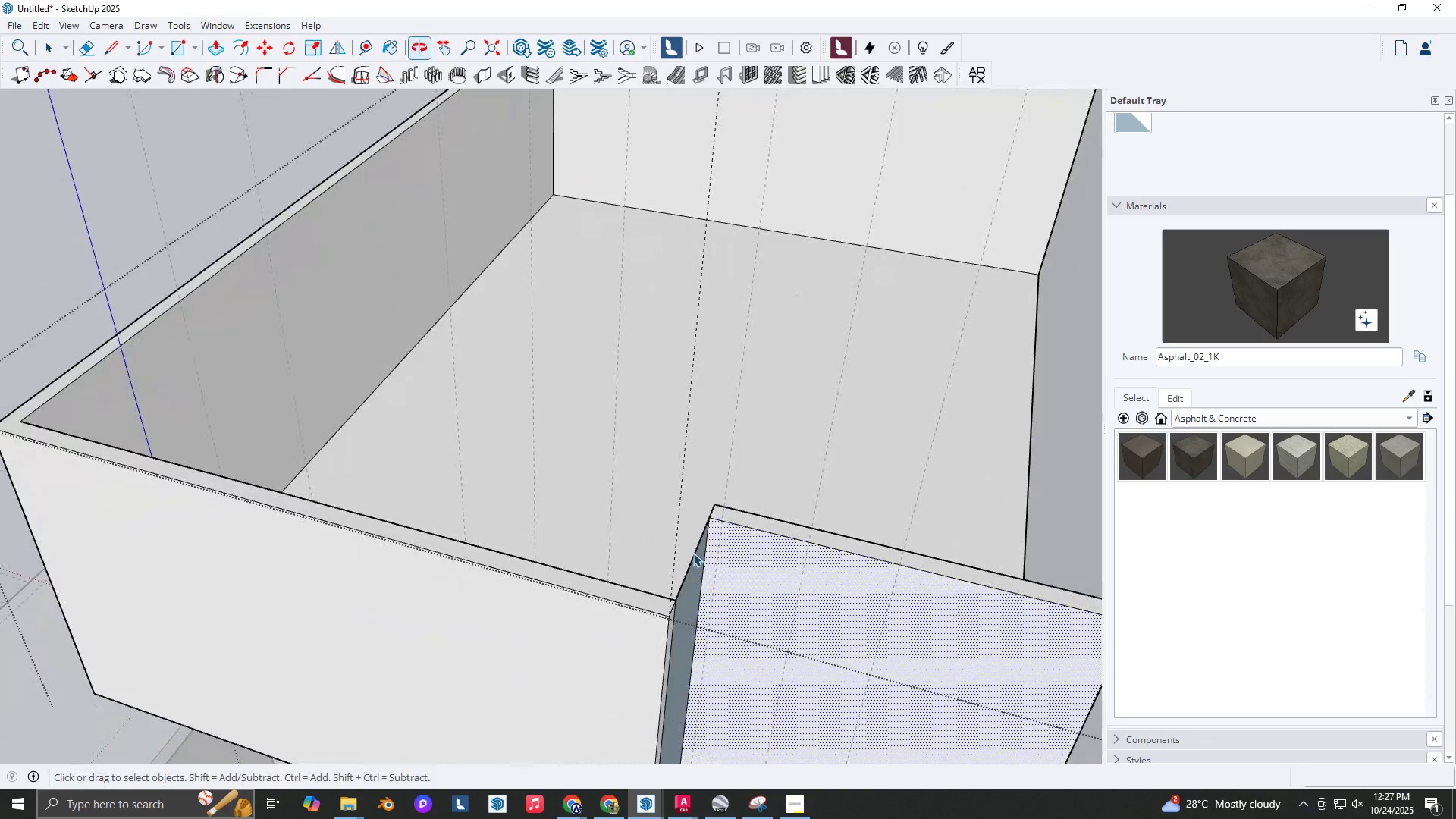 
key(Space)
 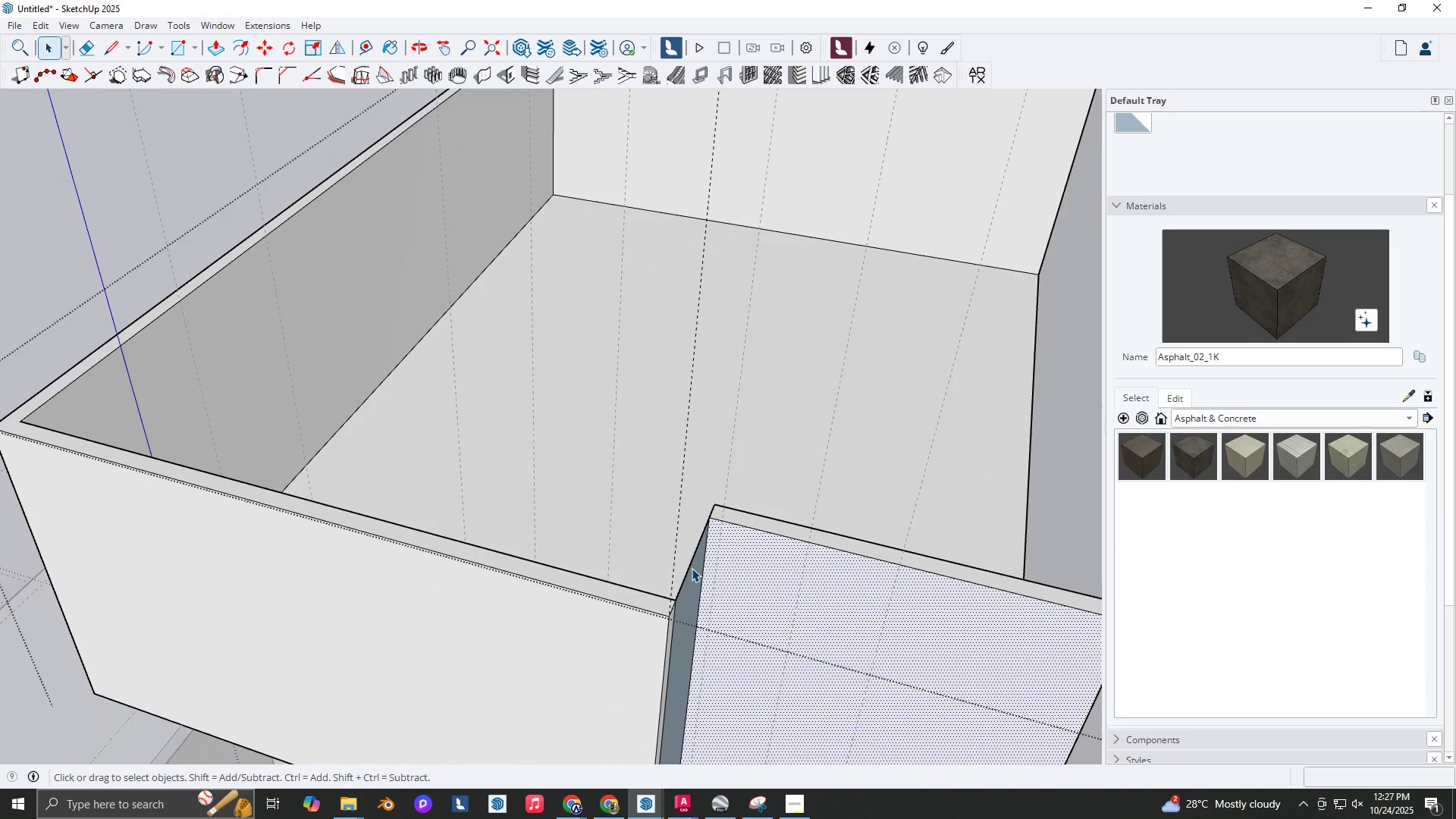 
left_click([692, 568])
 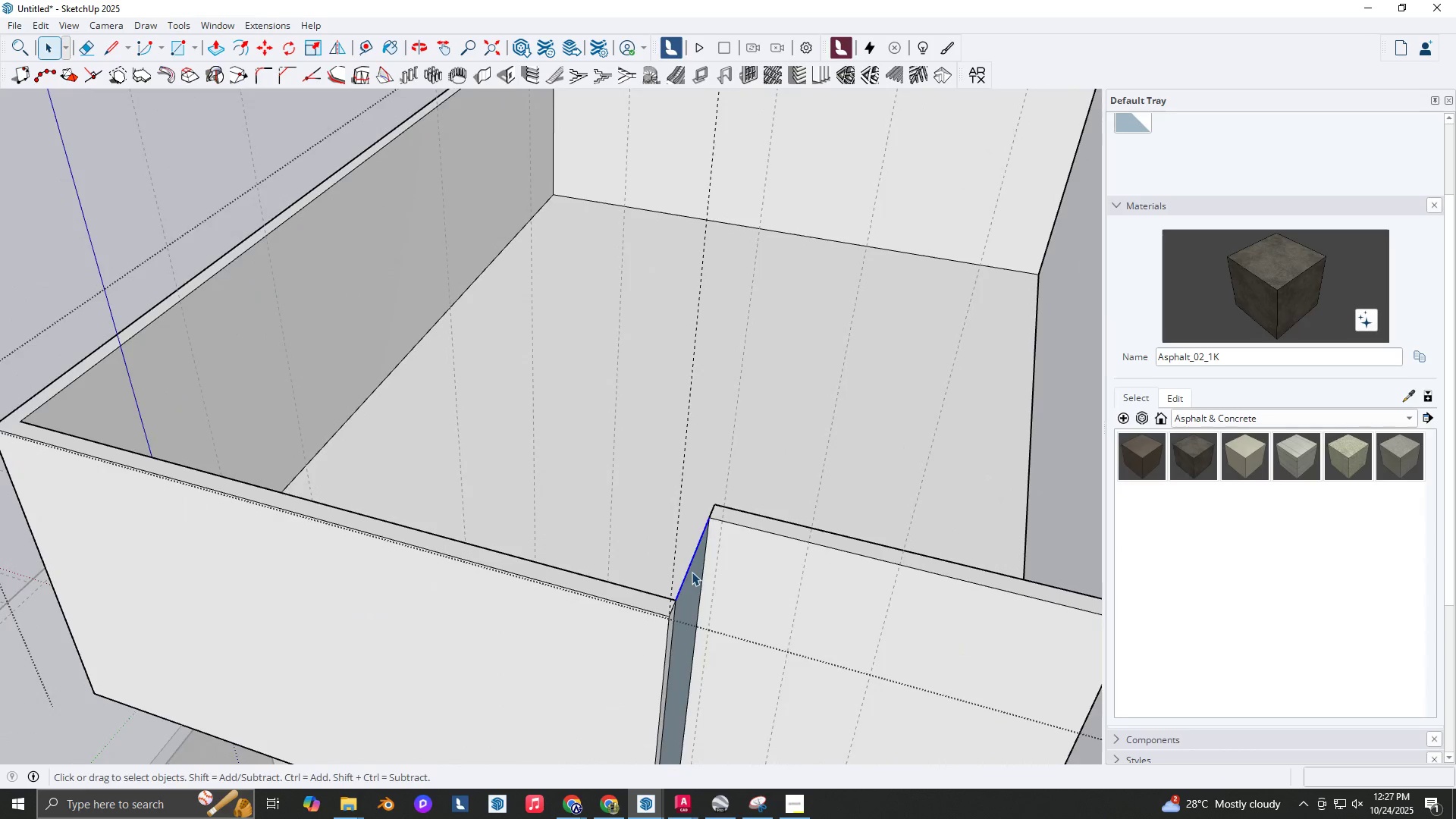 
scroll: coordinate [692, 572], scroll_direction: up, amount: 3.0
 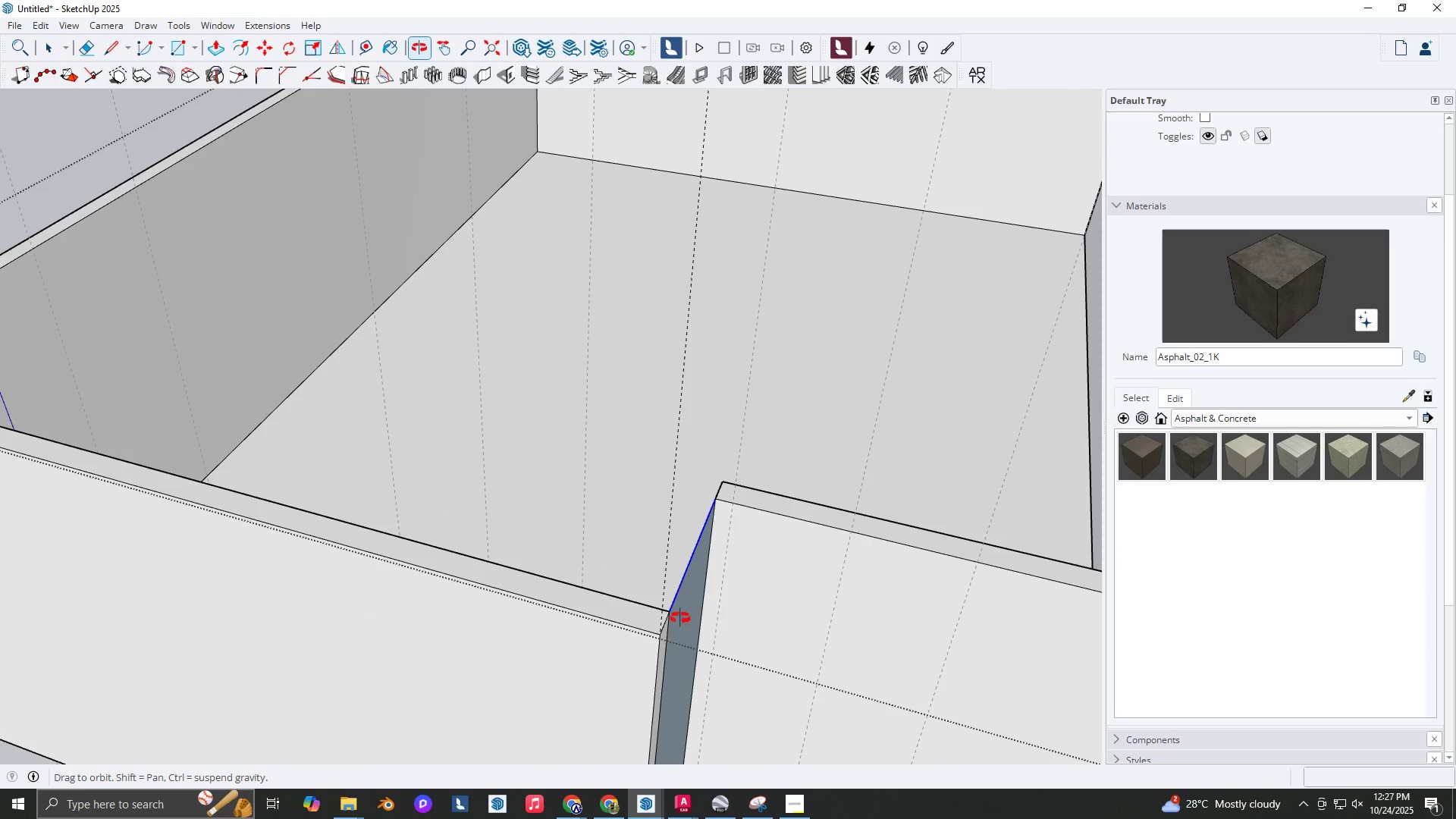 
type(o po)
 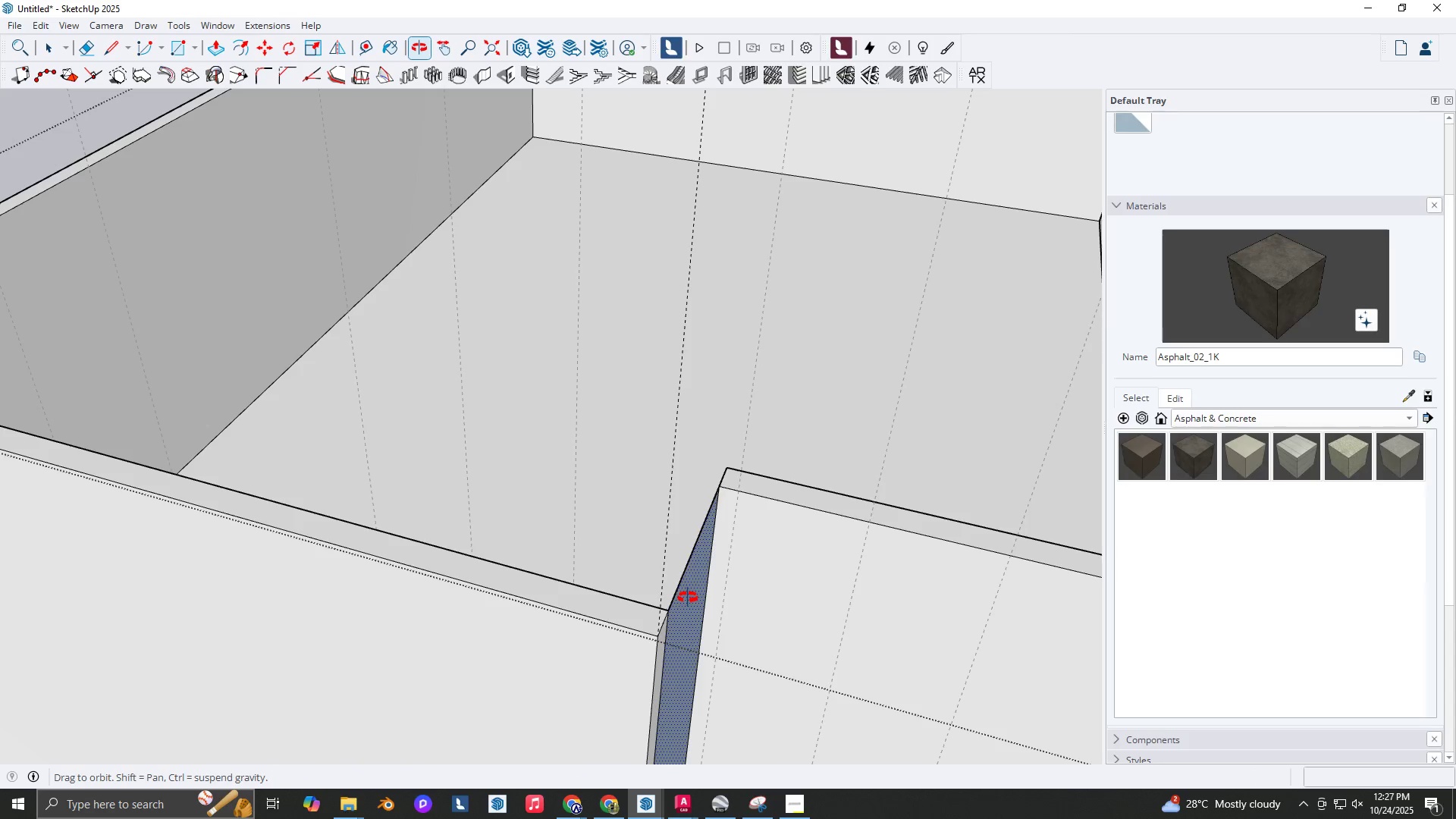 
scroll: coordinate [679, 621], scroll_direction: up, amount: 1.0
 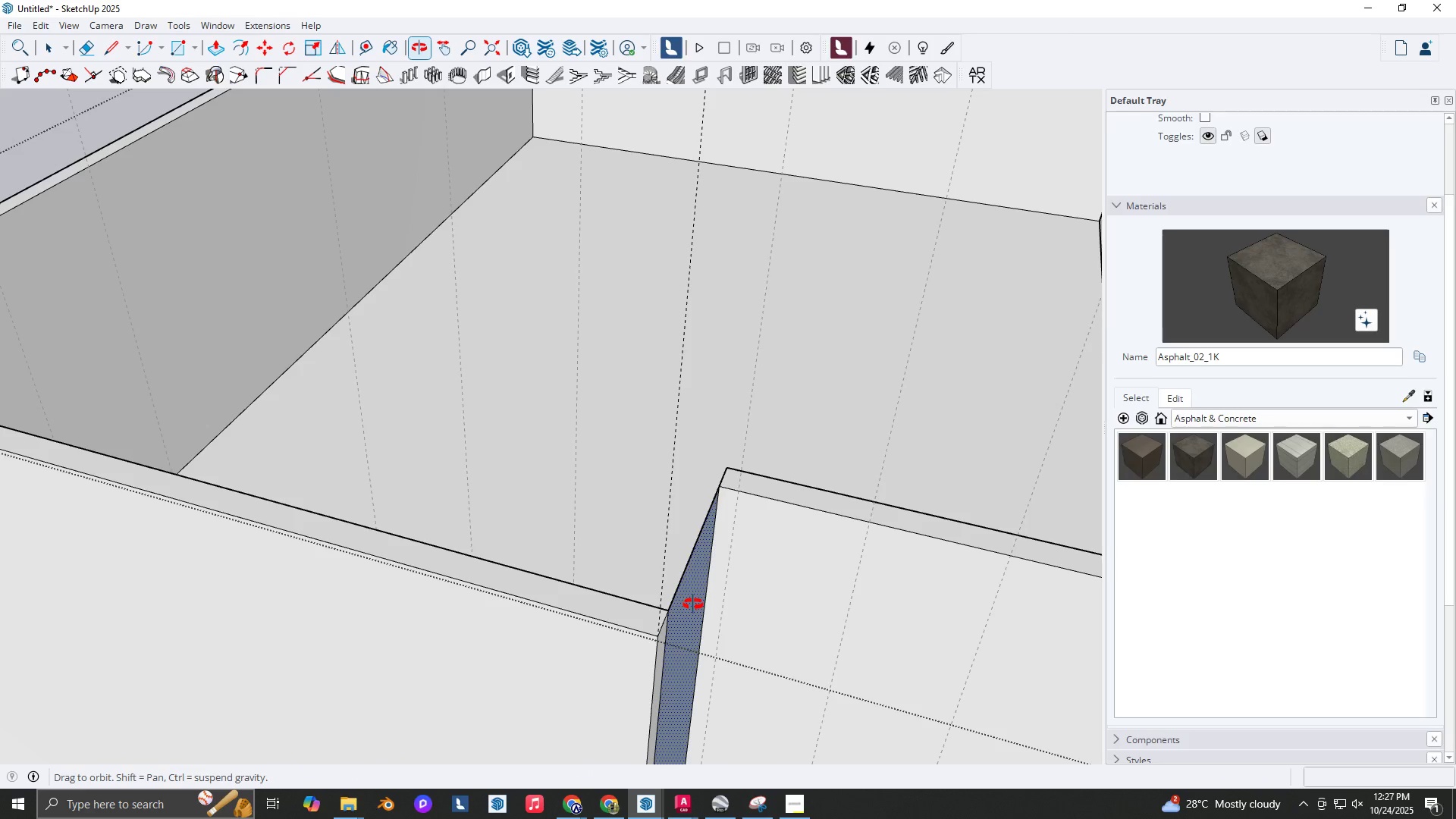 
left_click([688, 598])
 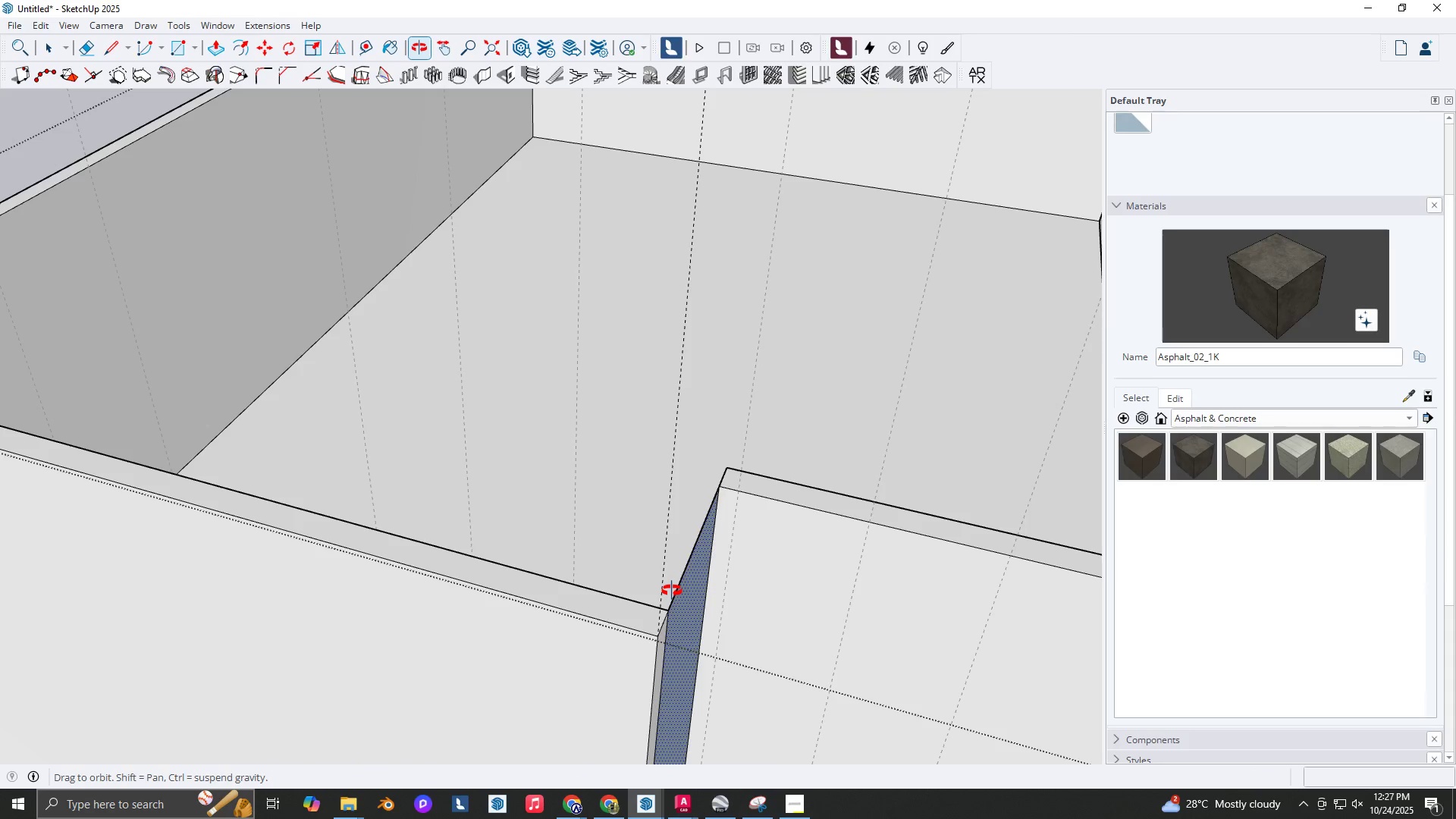 
key(P)
 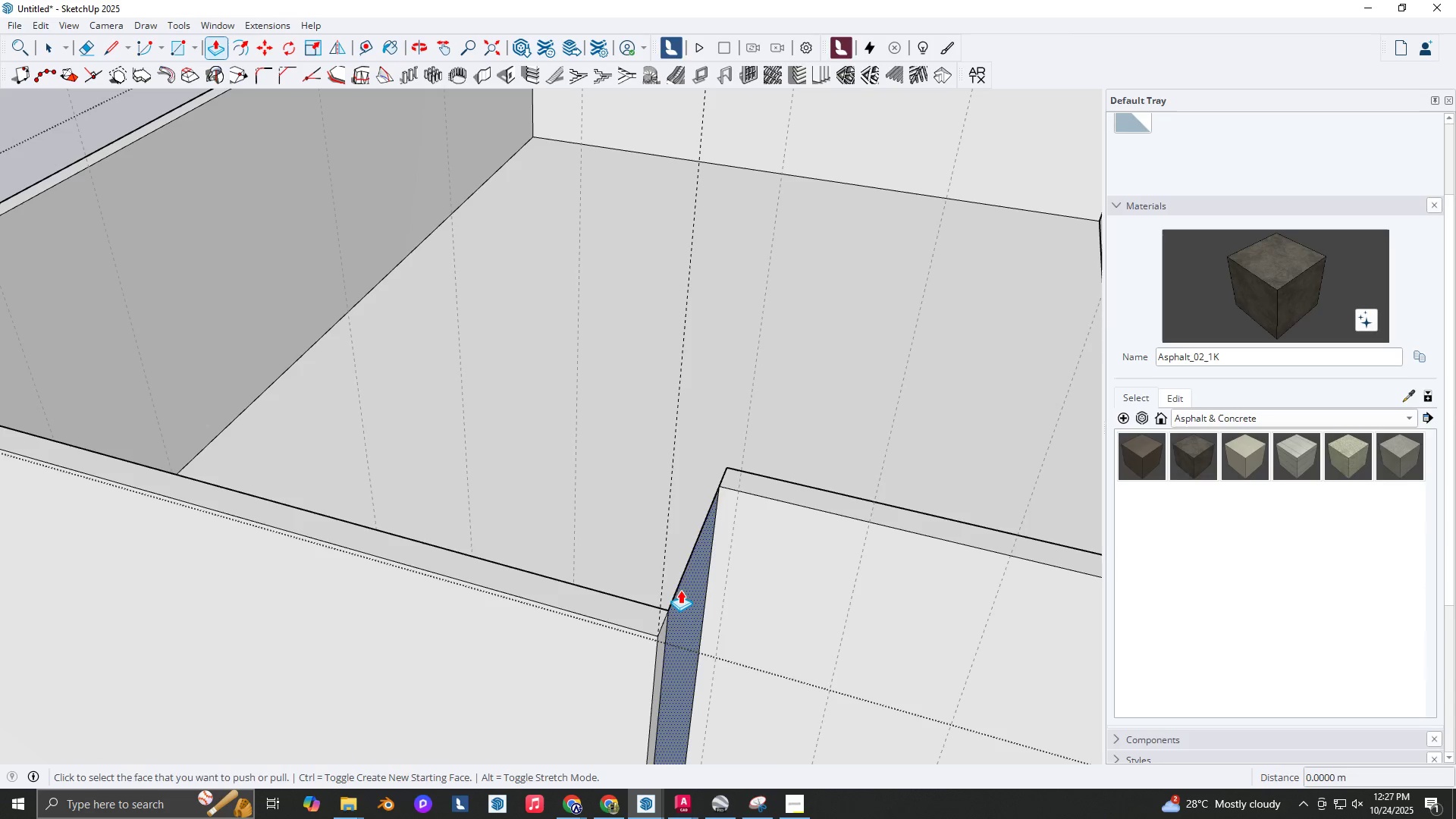 
left_click([681, 590])
 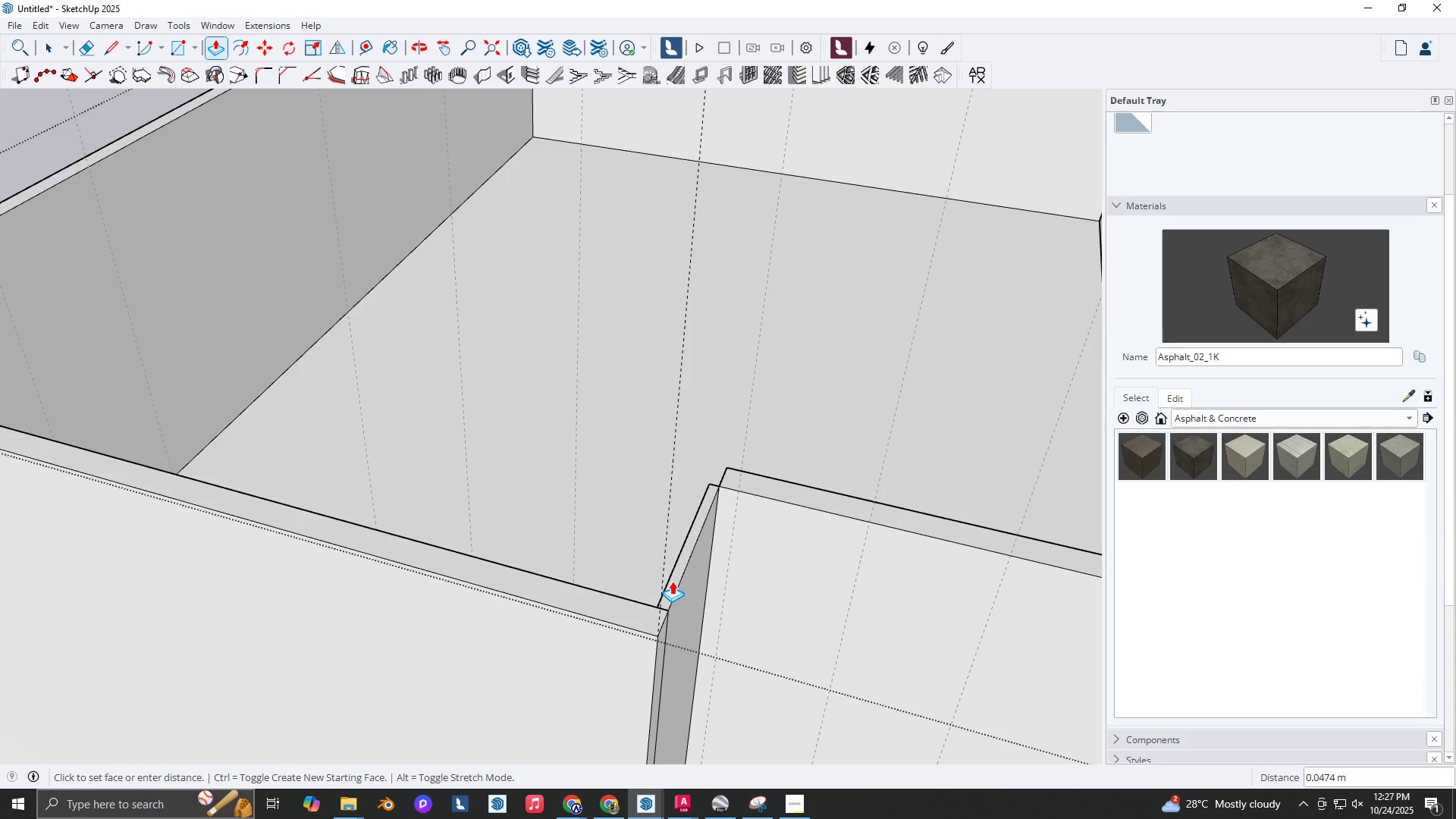 
key(NumpadDecimal)
 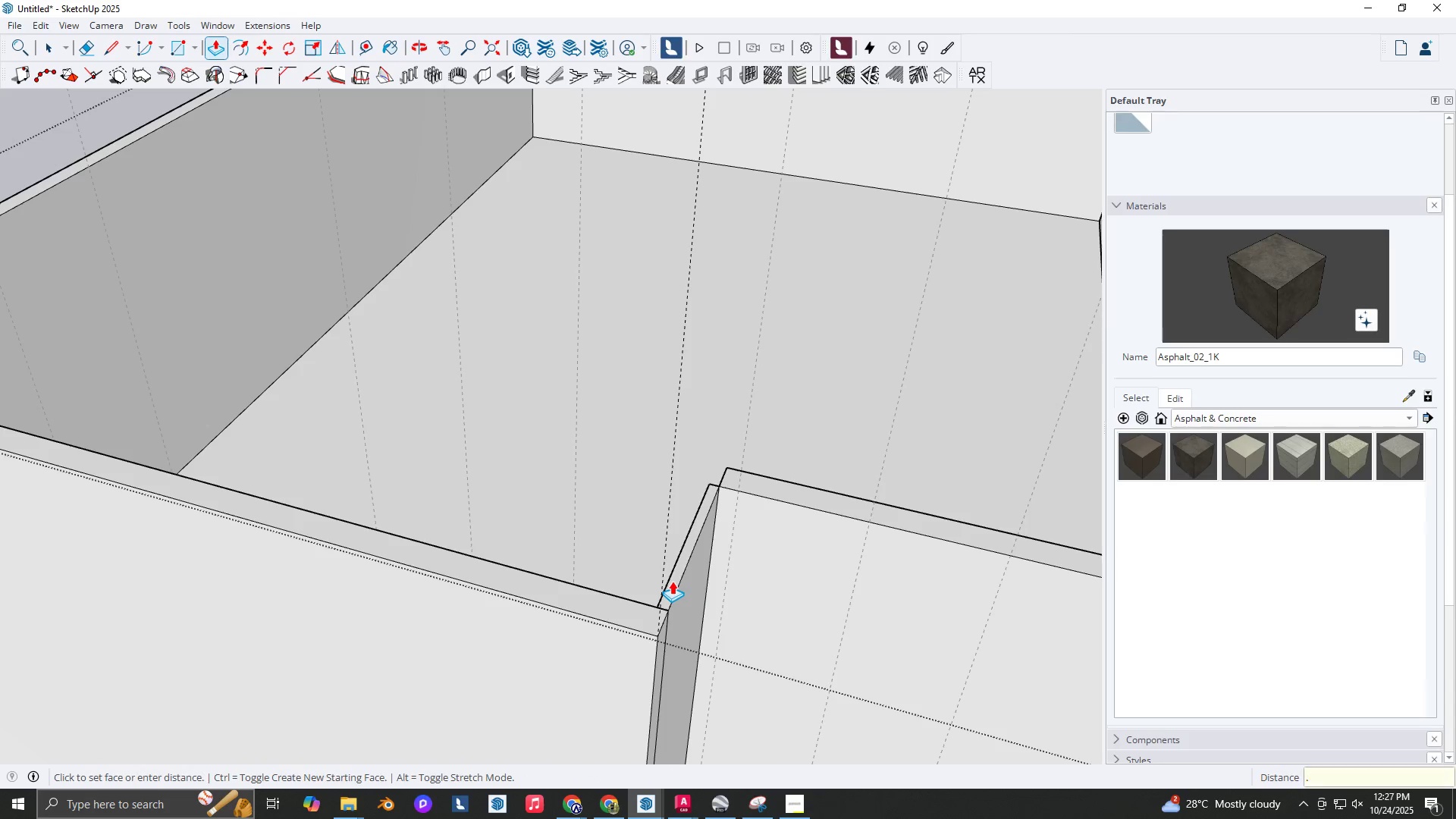 
key(Numpad1)
 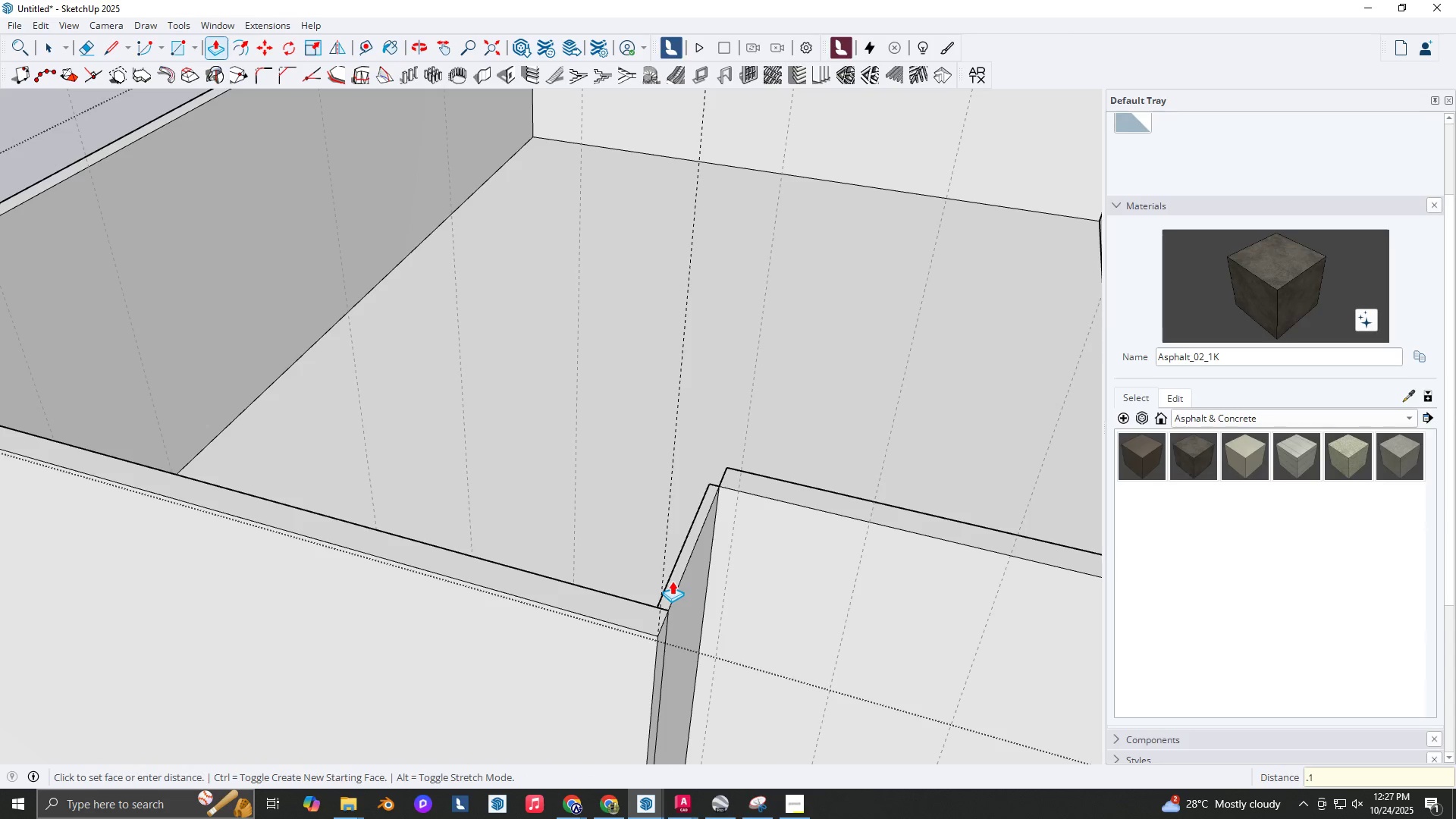 
key(Numpad5)
 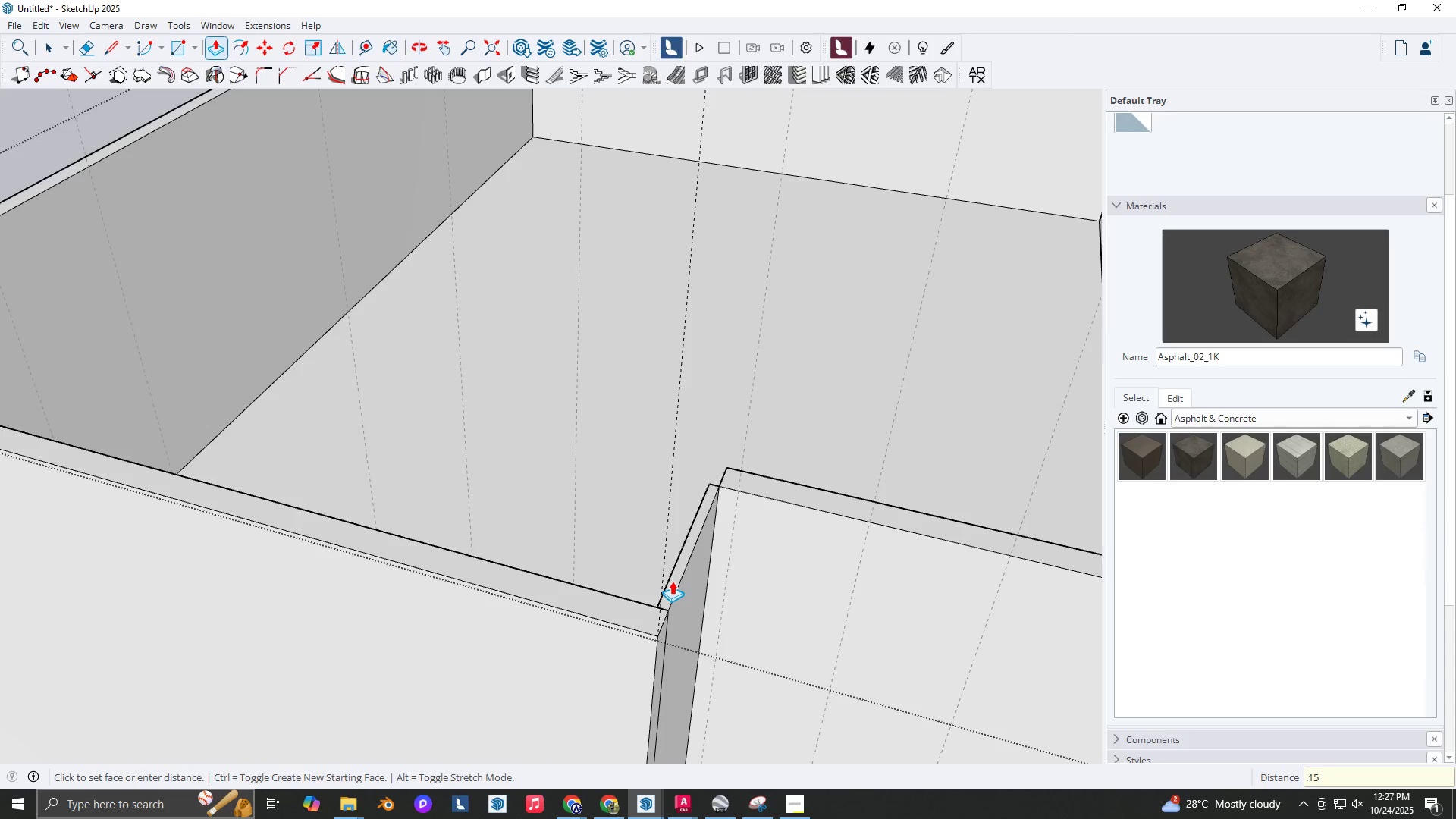 
key(NumpadEnter)
 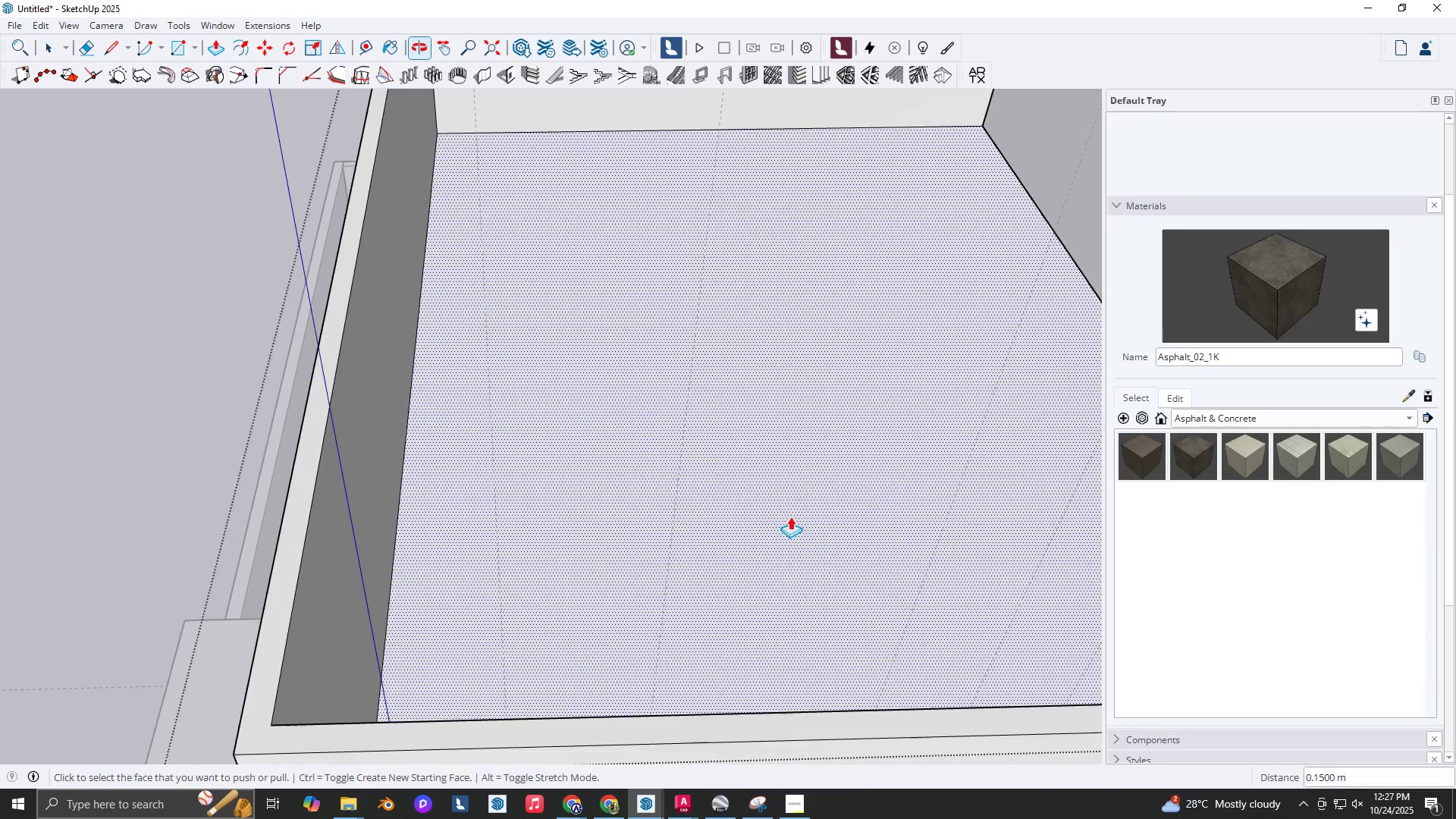 
scroll: coordinate [916, 545], scroll_direction: down, amount: 1.0
 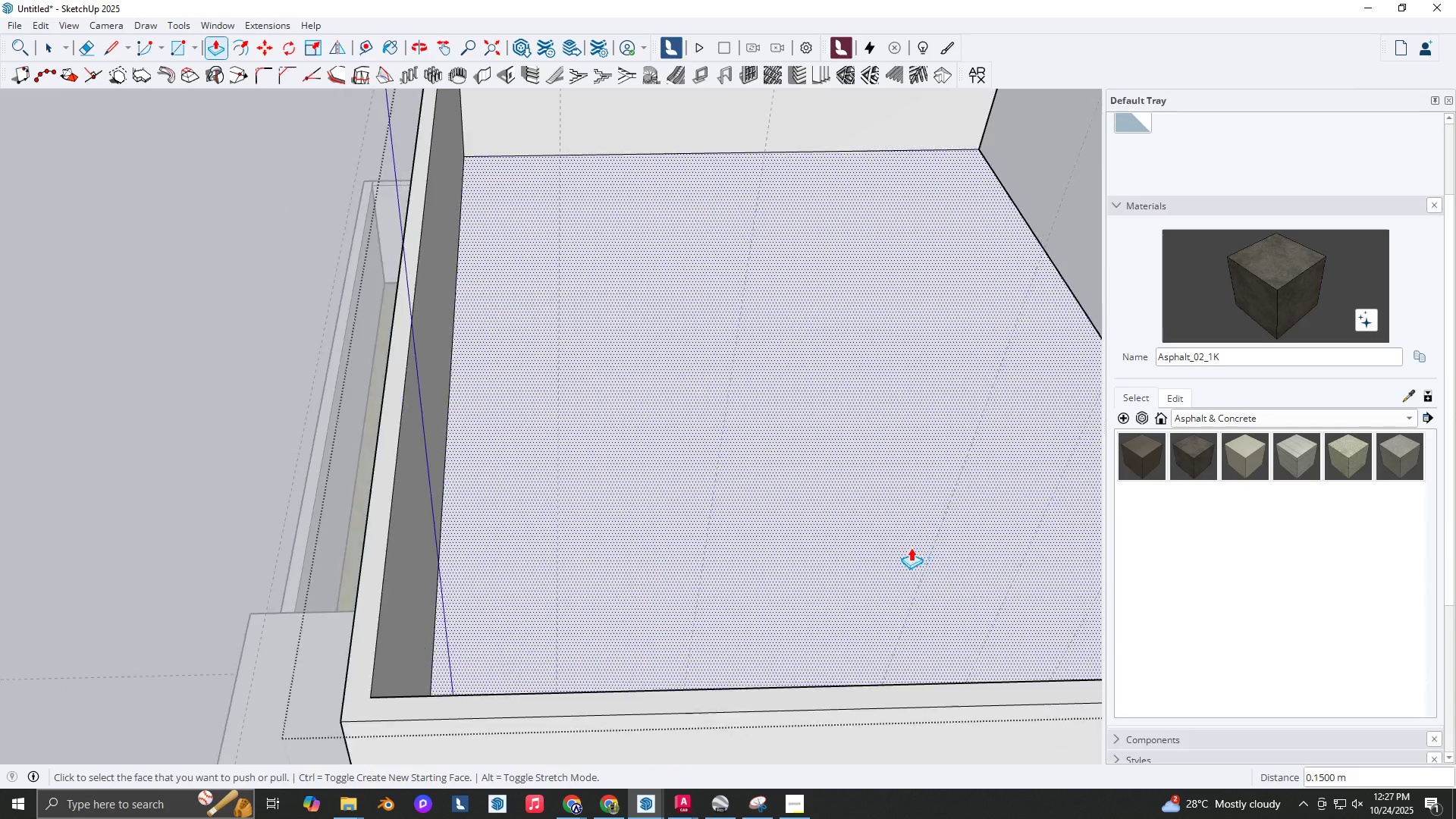 
hold_key(key=ShiftLeft, duration=0.32)
 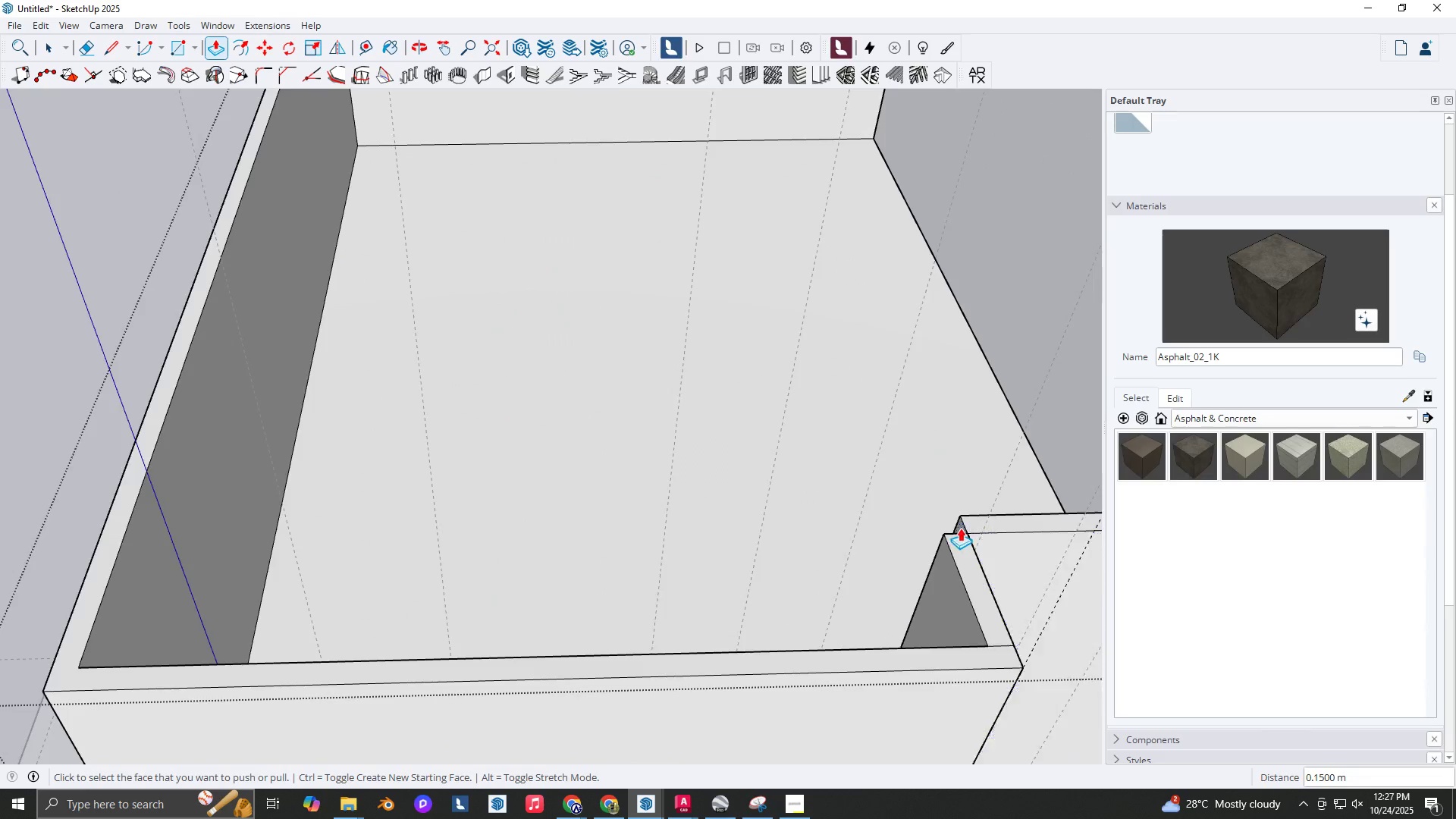 
scroll: coordinate [958, 526], scroll_direction: up, amount: 2.0
 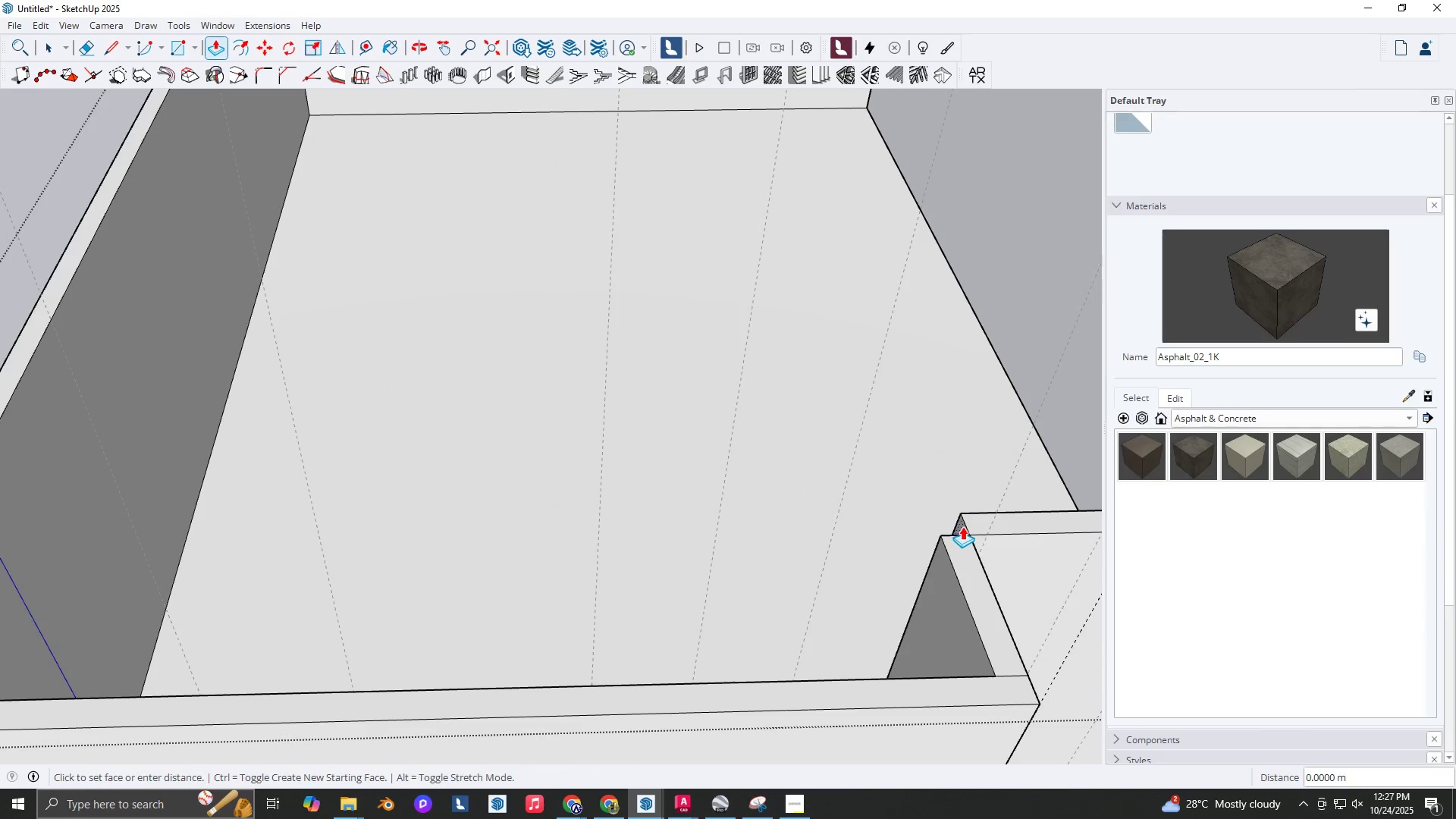 
double_click([962, 526])
 